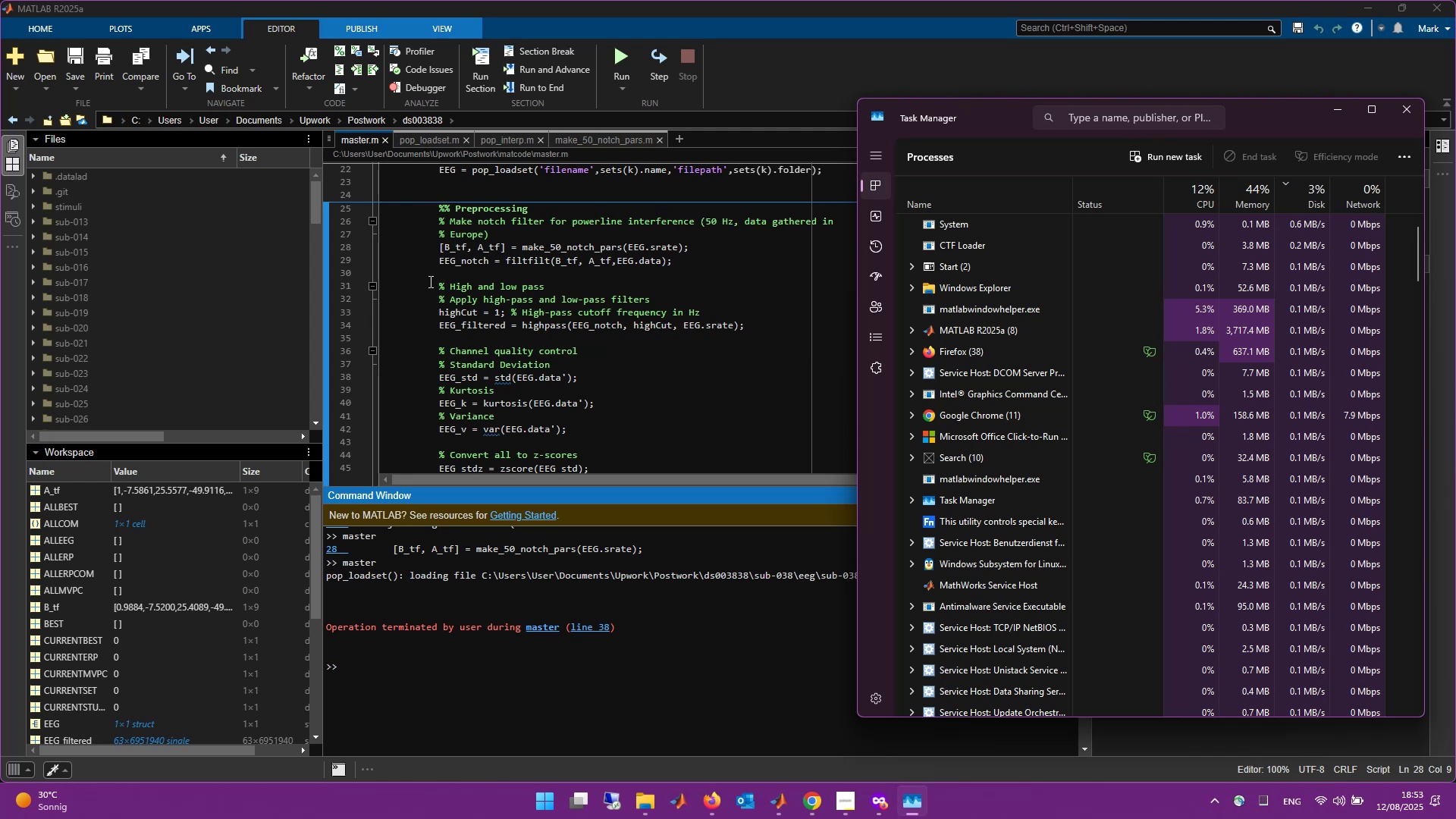 
double_click([59, 649])
 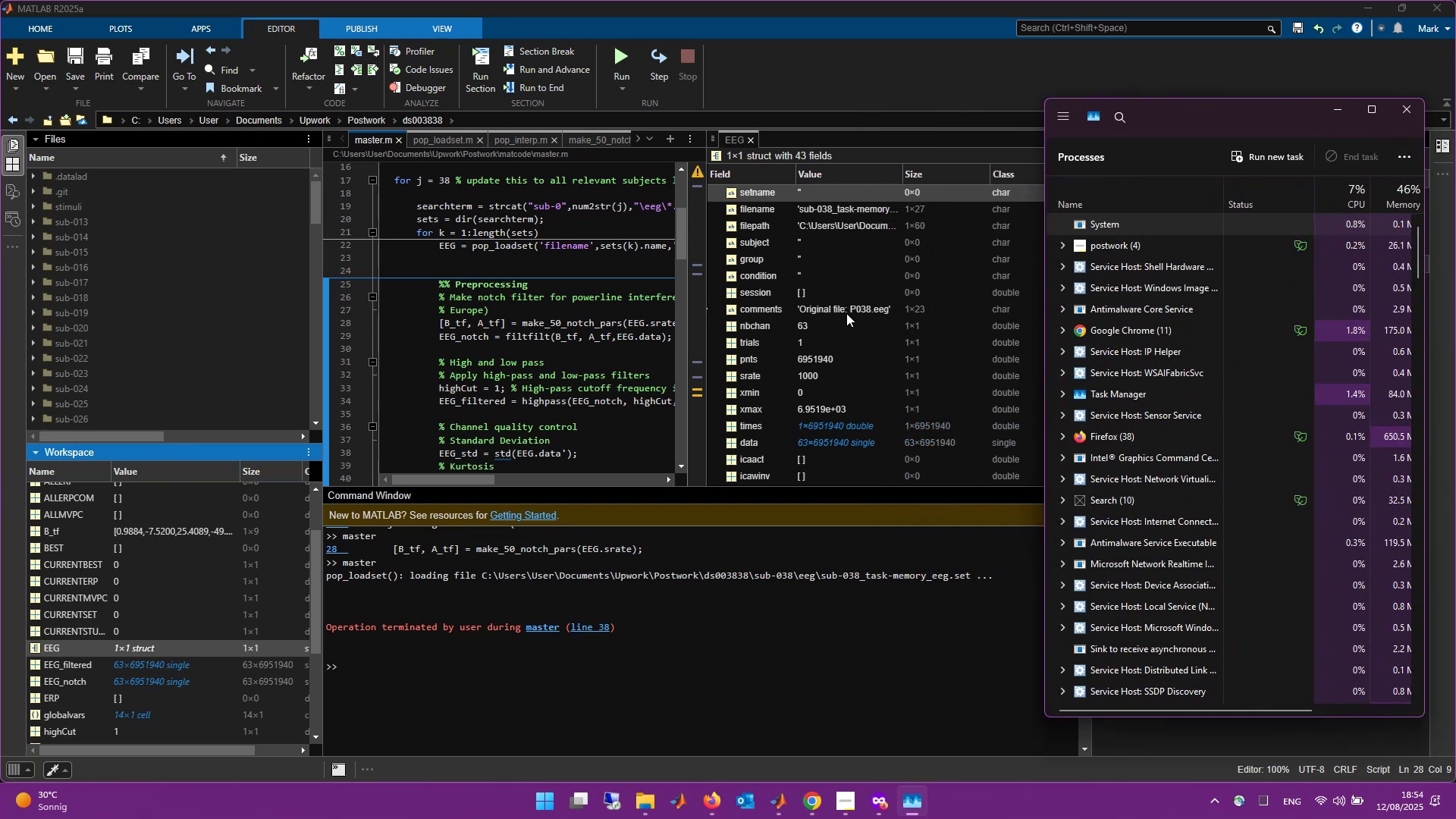 
wait(27.92)
 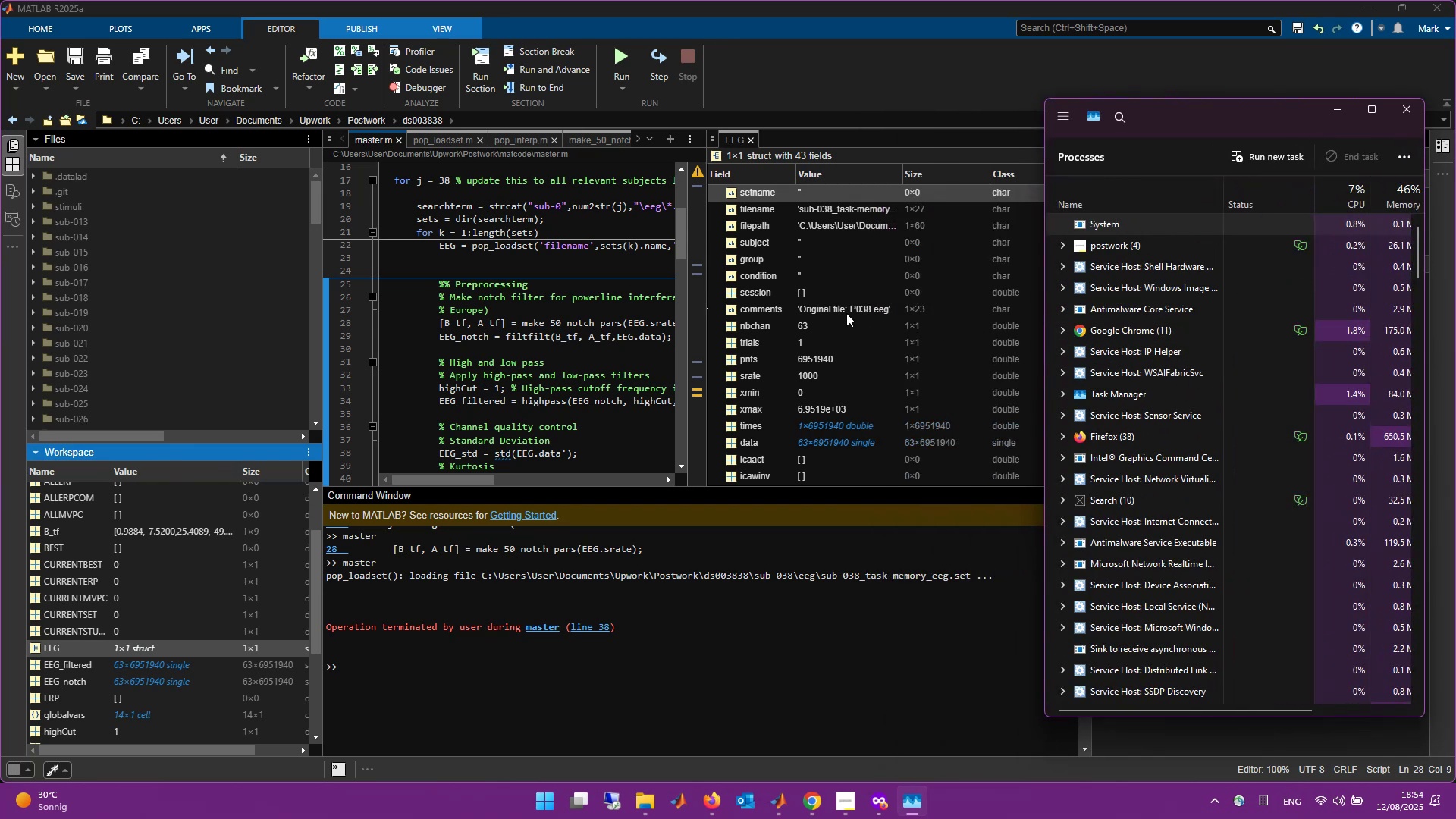 
left_click([755, 141])
 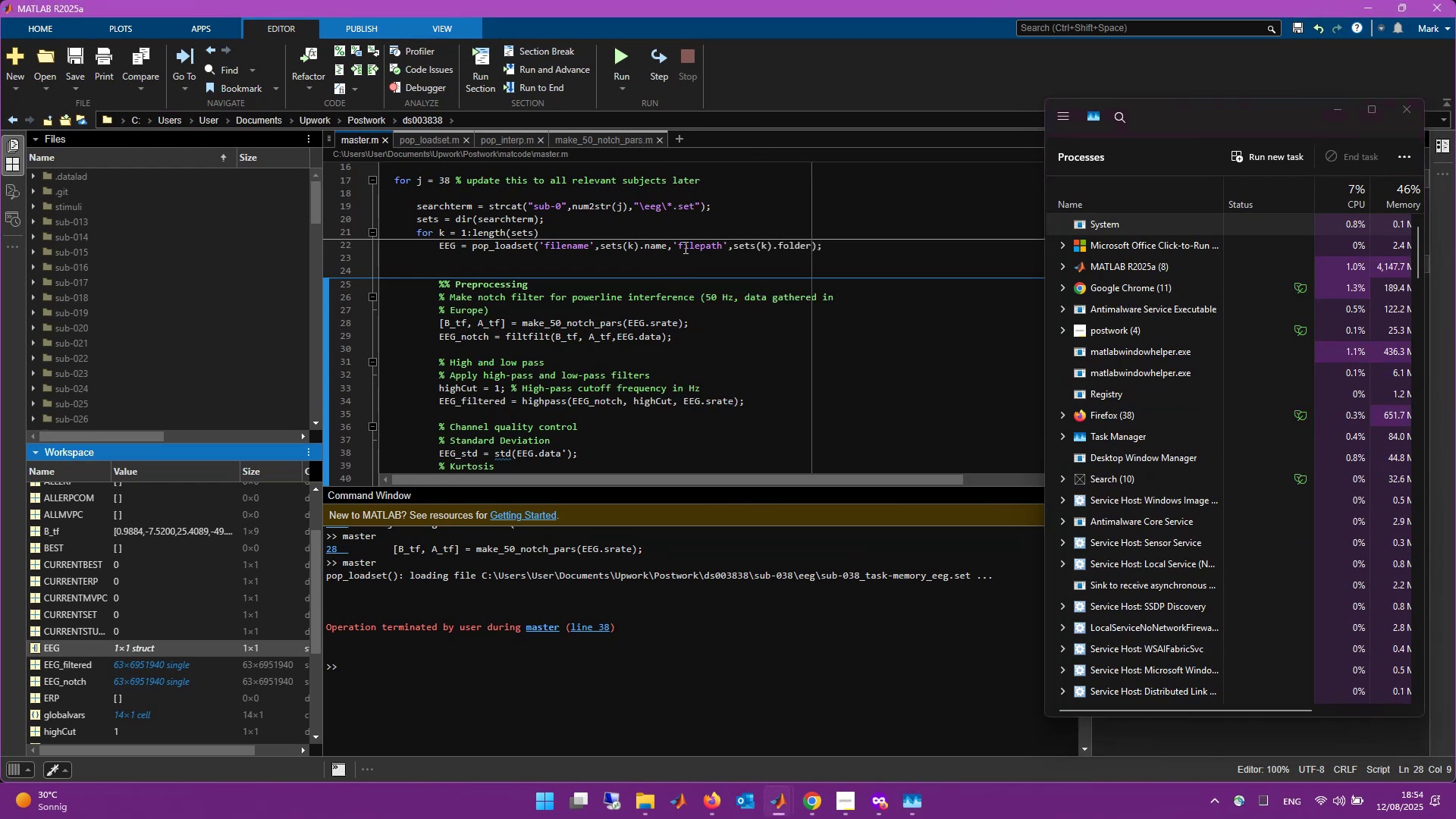 
left_click([644, 240])
 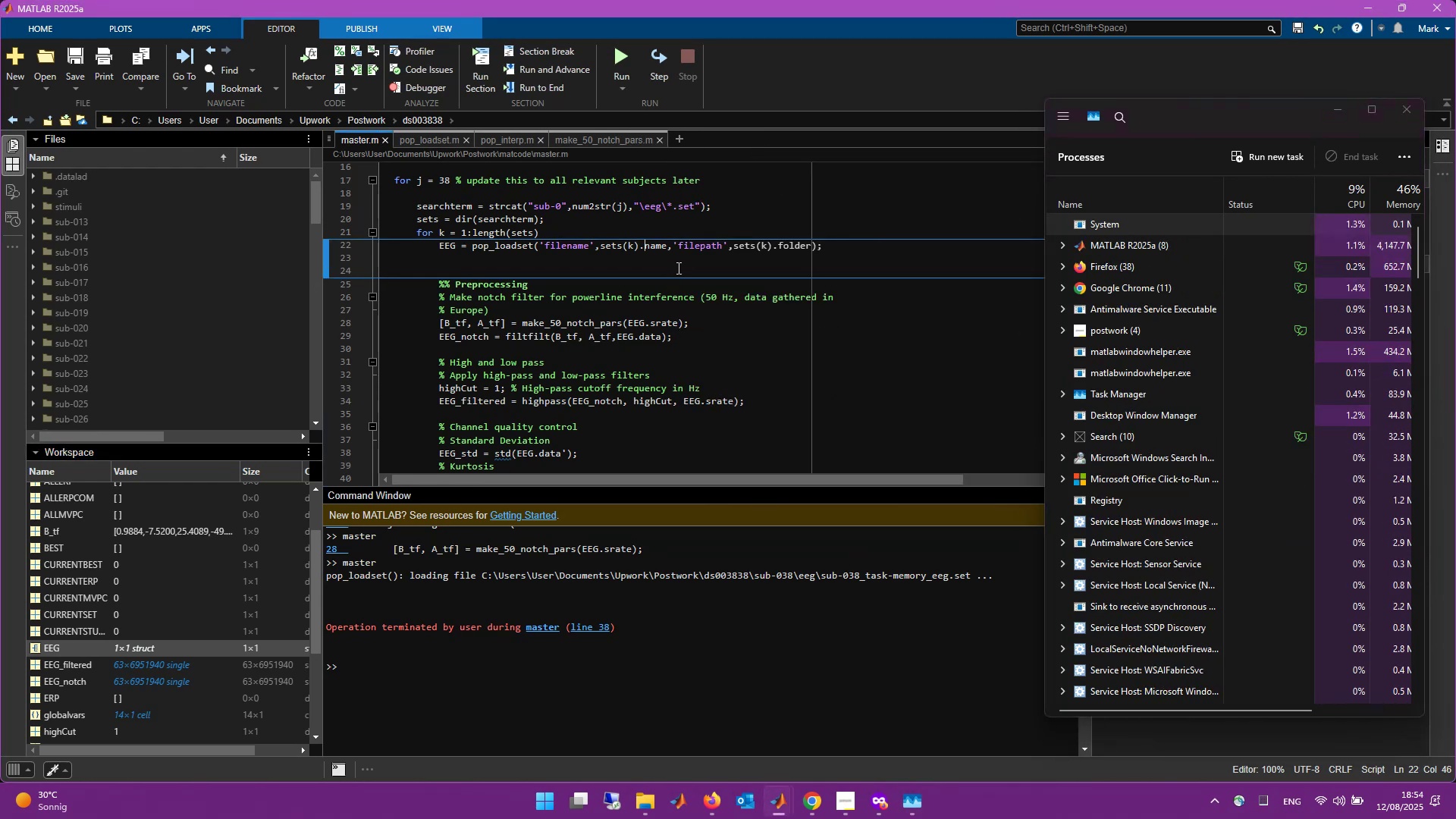 
key(Control+R)
 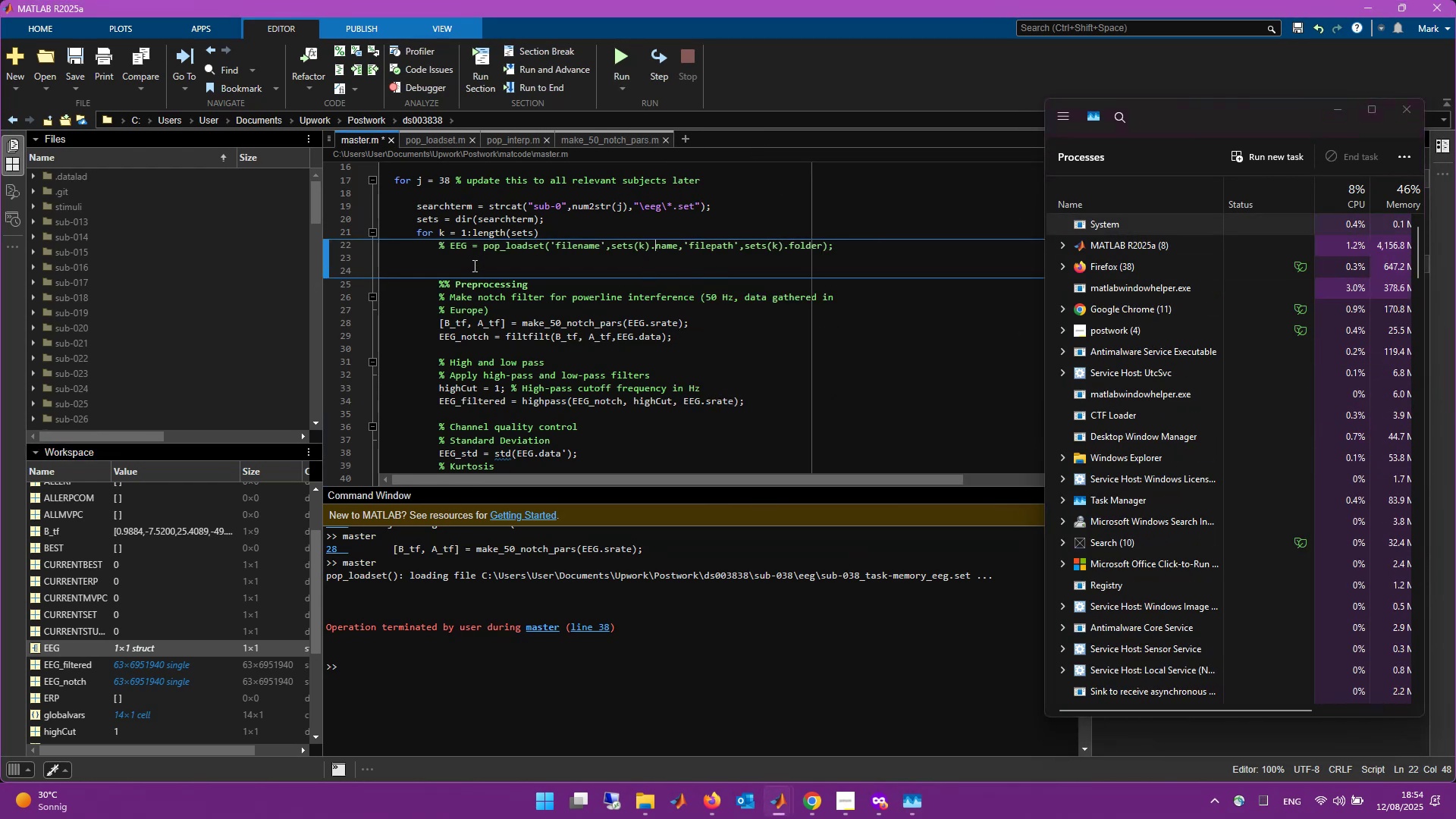 
left_click([341, 327])
 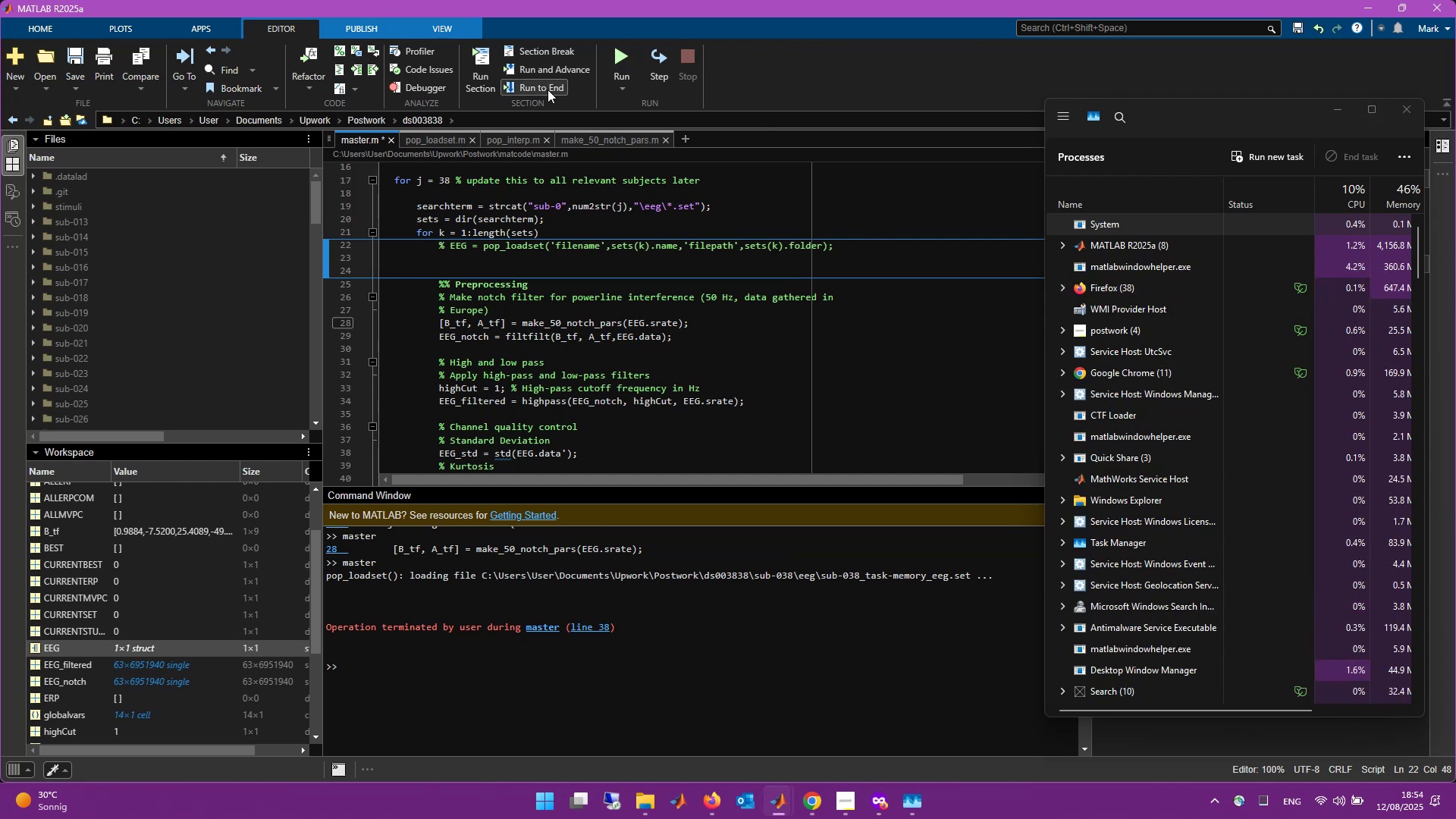 
left_click([616, 56])
 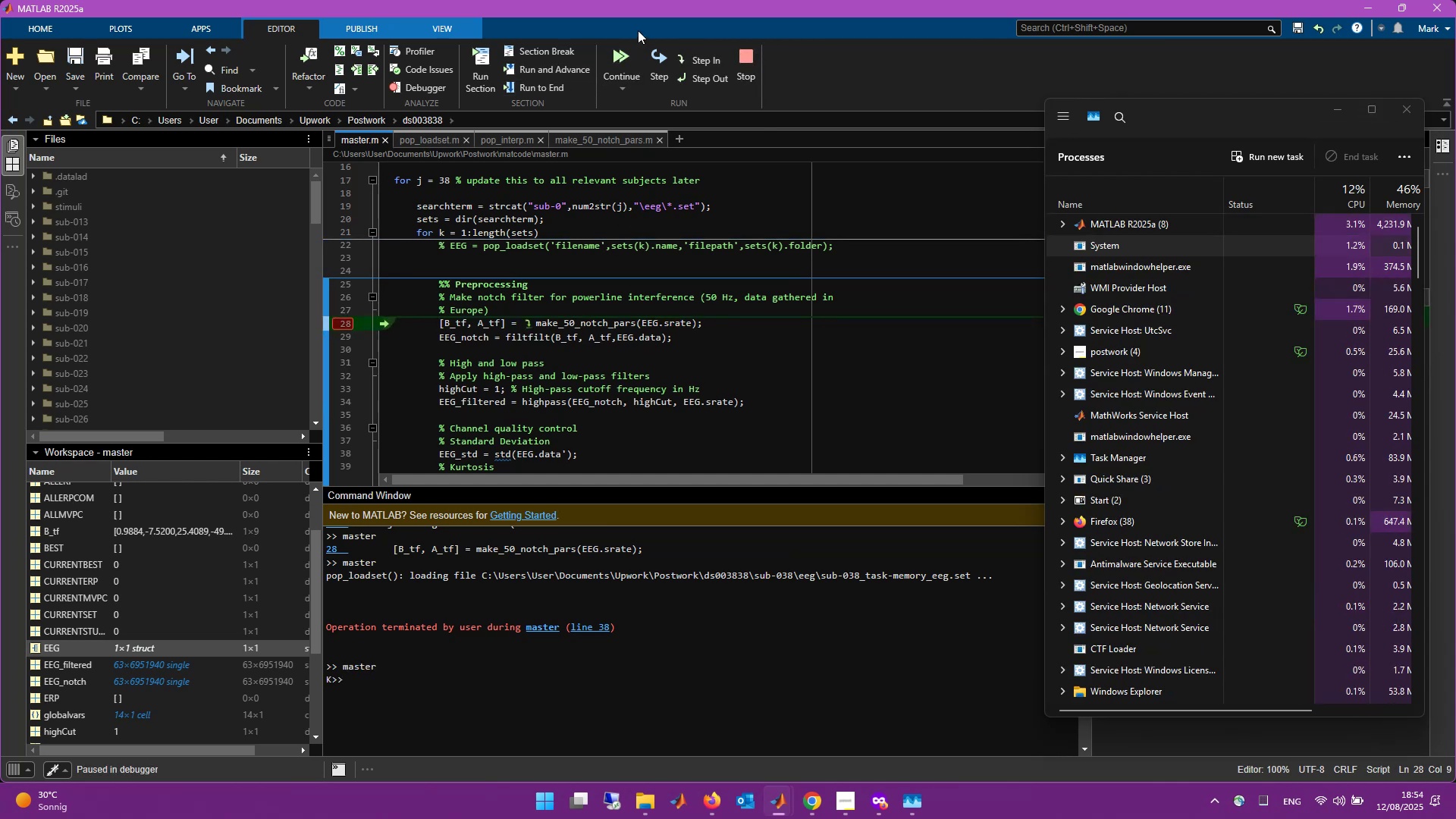 
left_click([653, 59])
 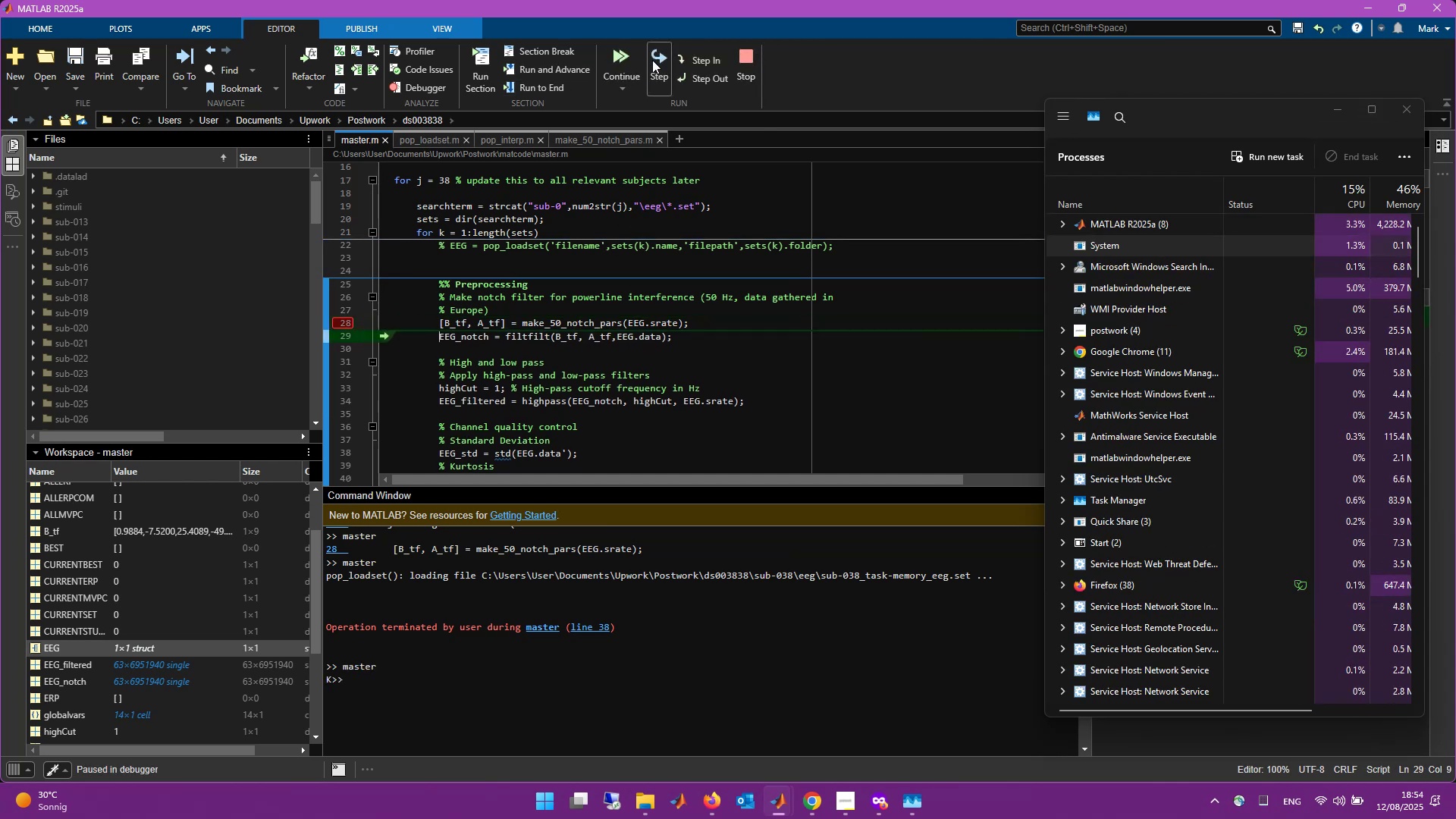 
left_click([652, 60])
 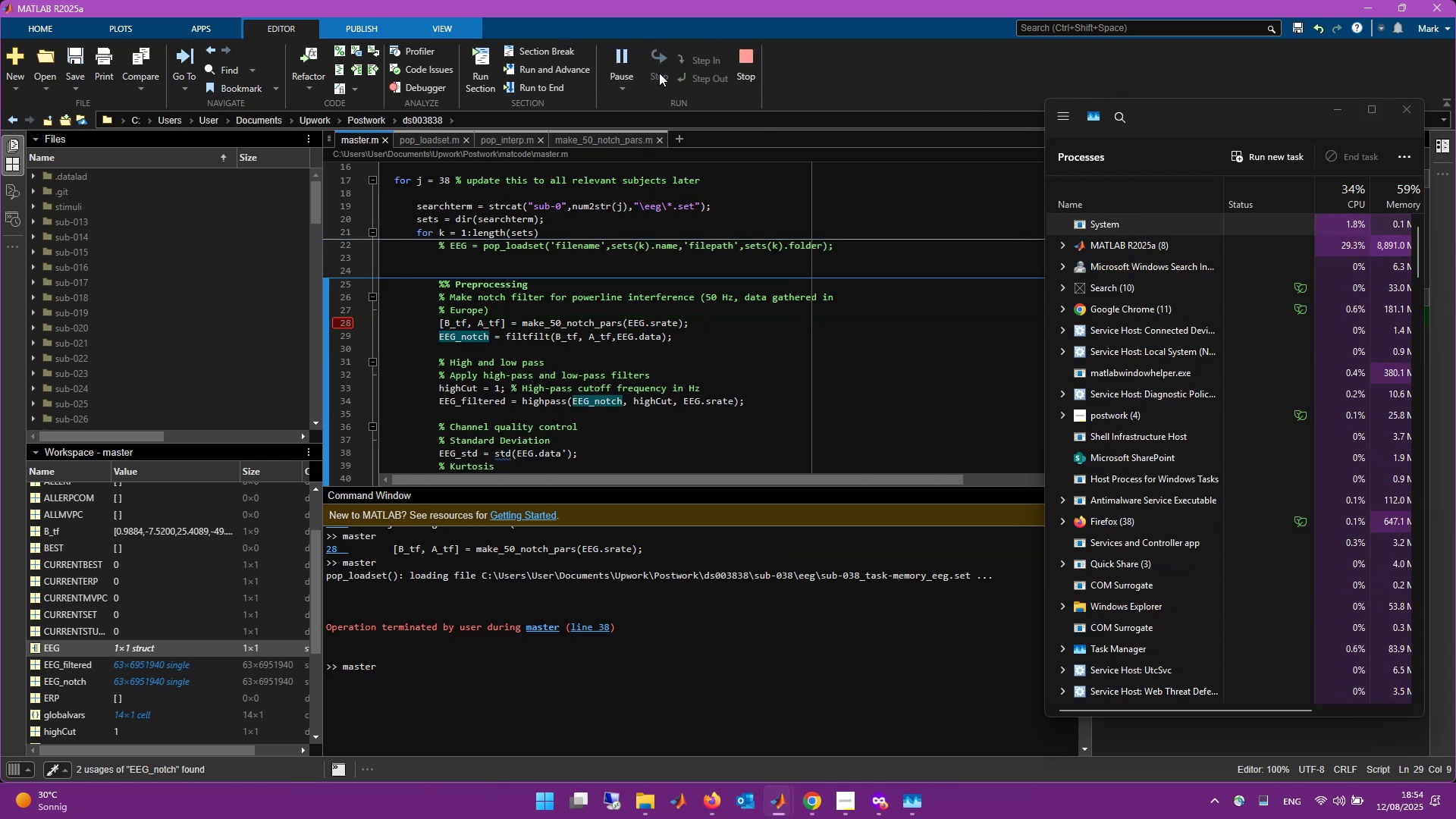 
wait(9.65)
 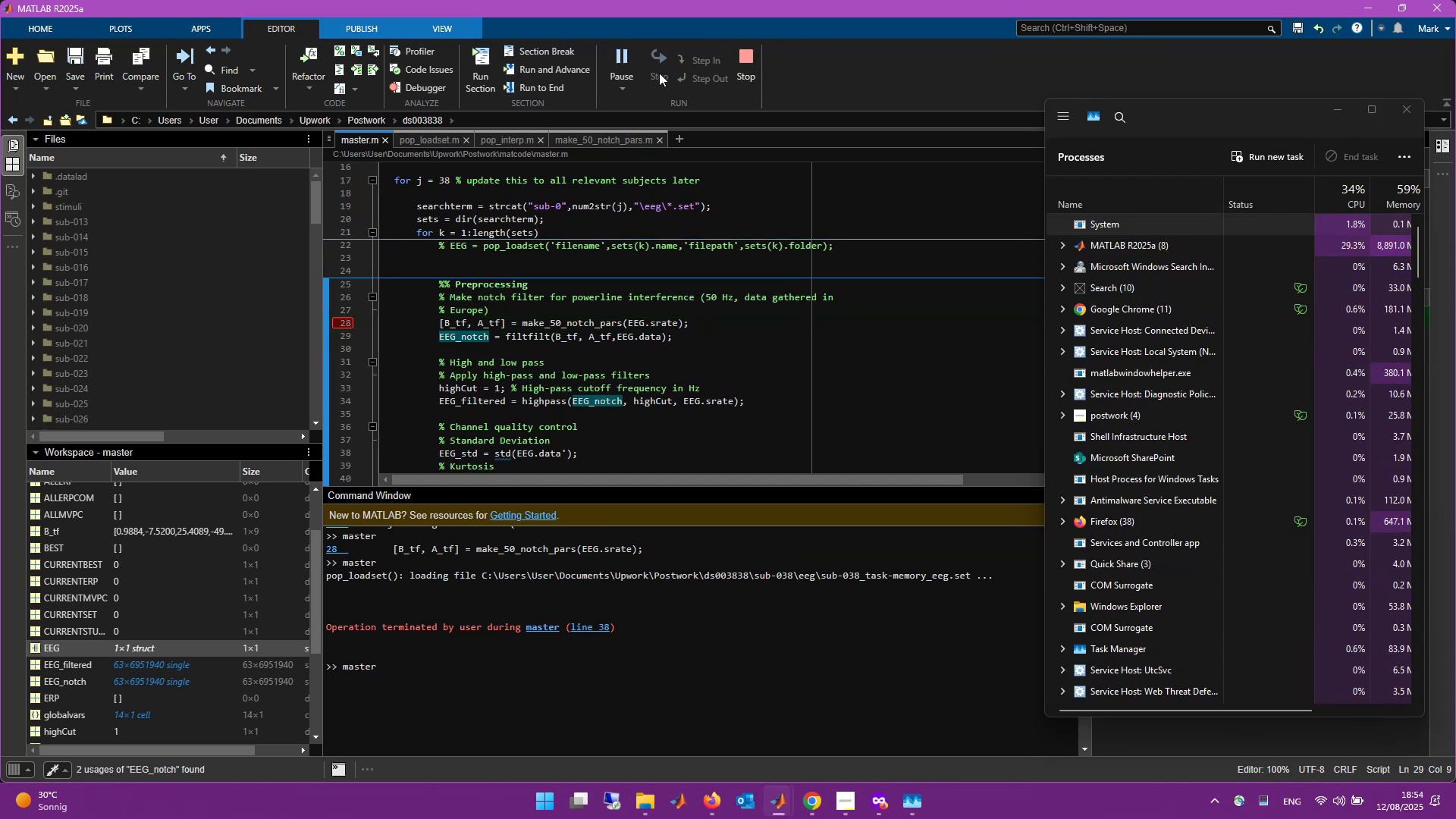 
left_click([655, 71])
 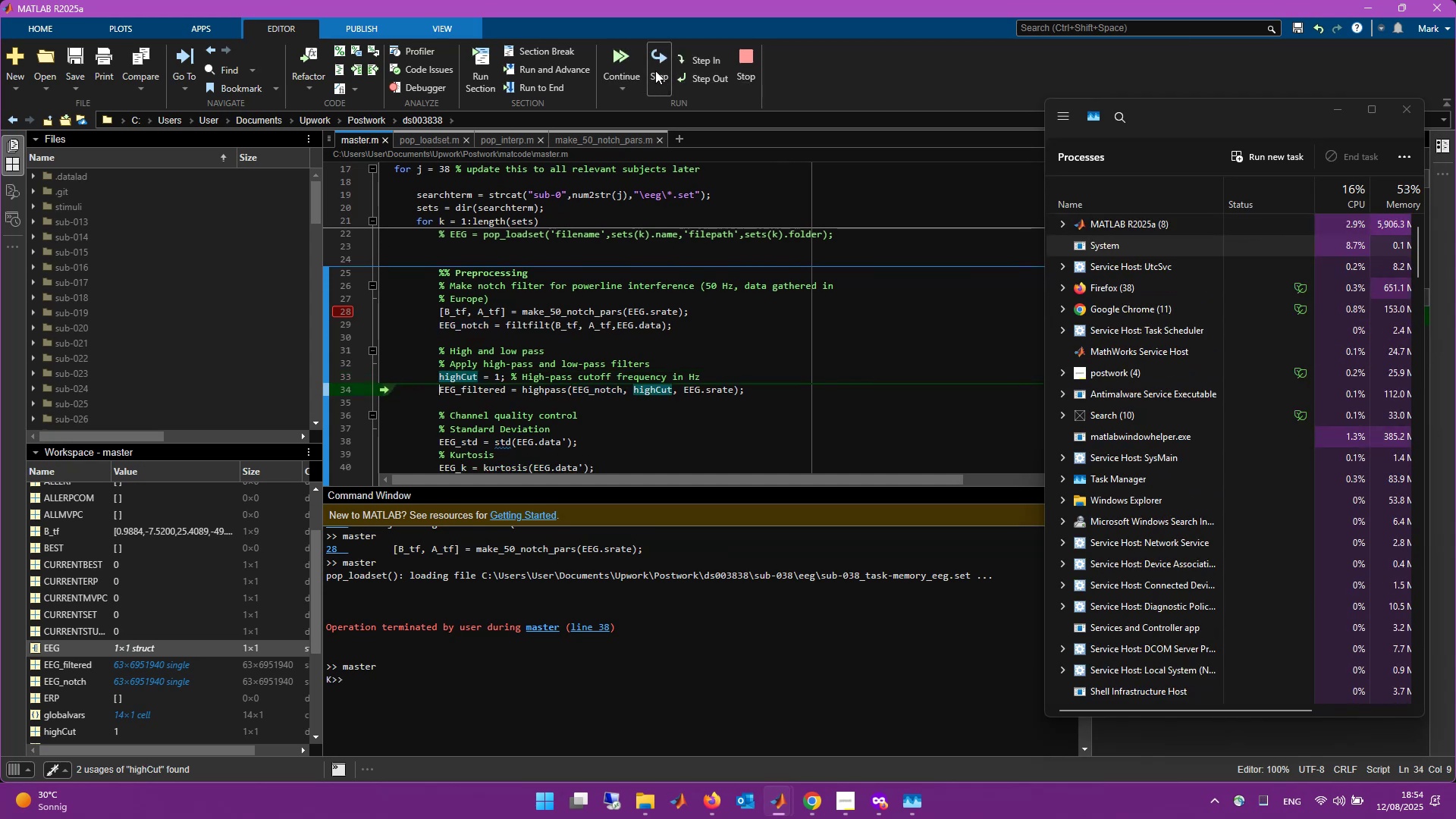 
left_click([655, 71])
 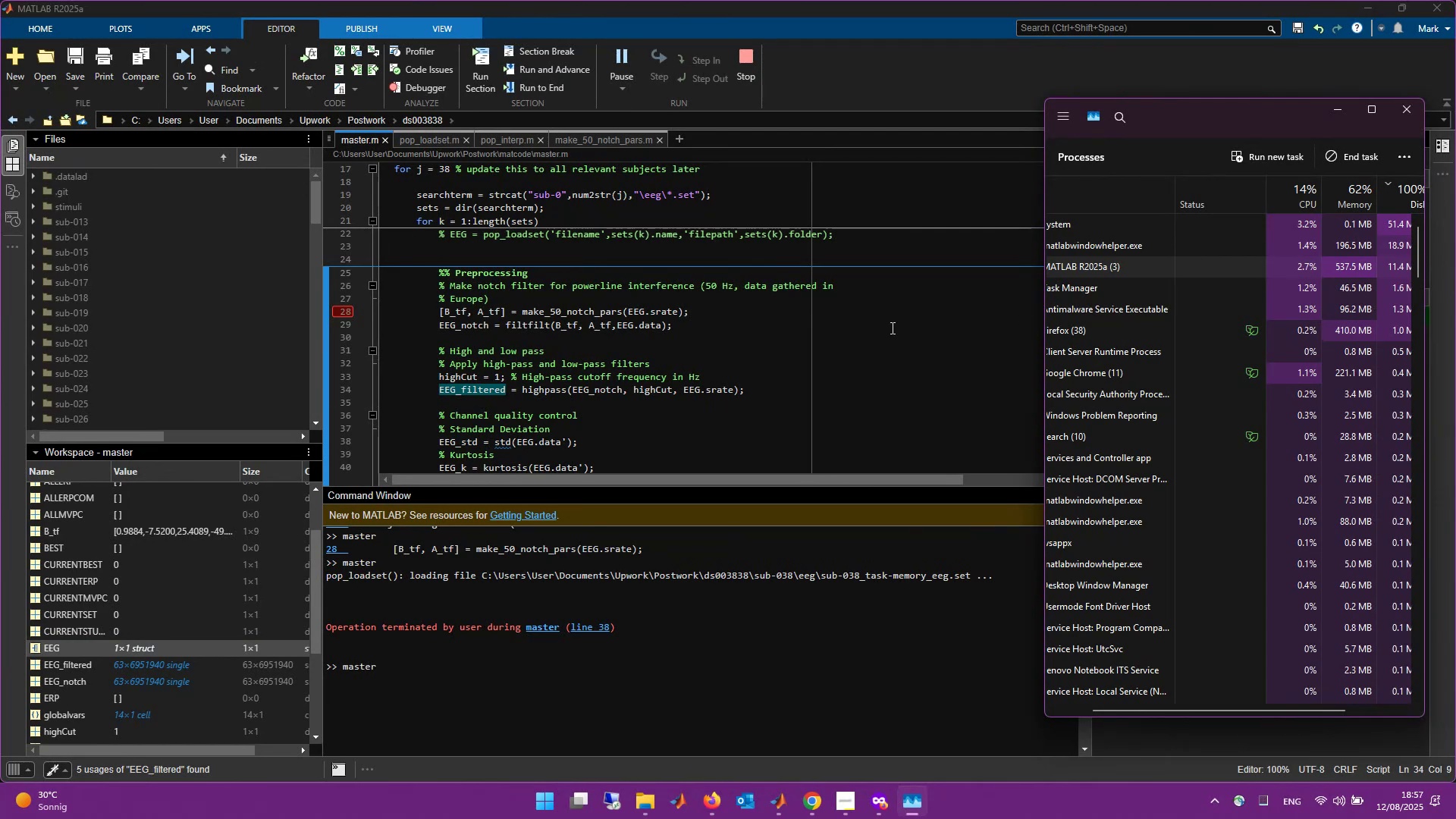 
wait(200.89)
 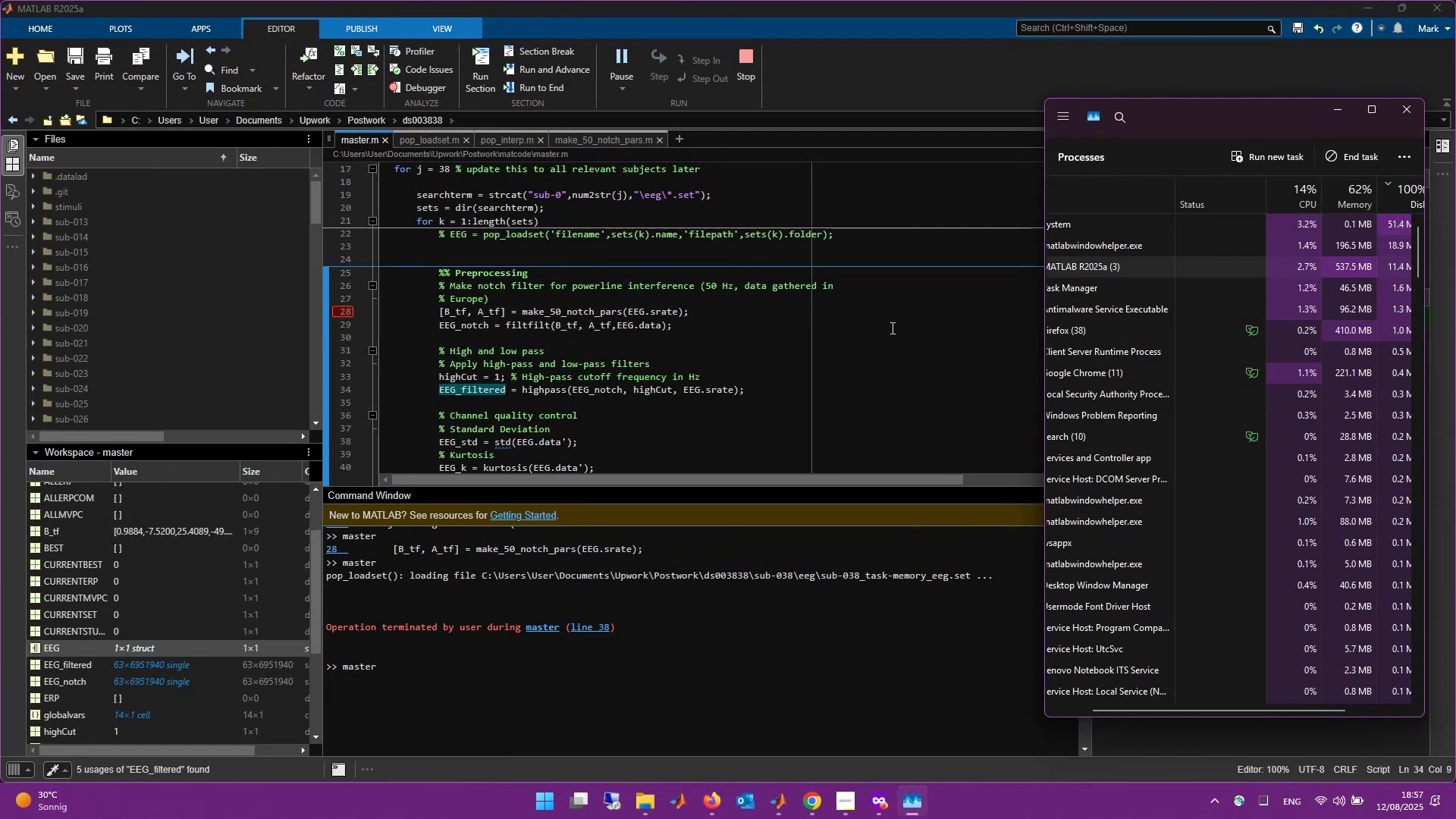 
left_click([1433, 8])
 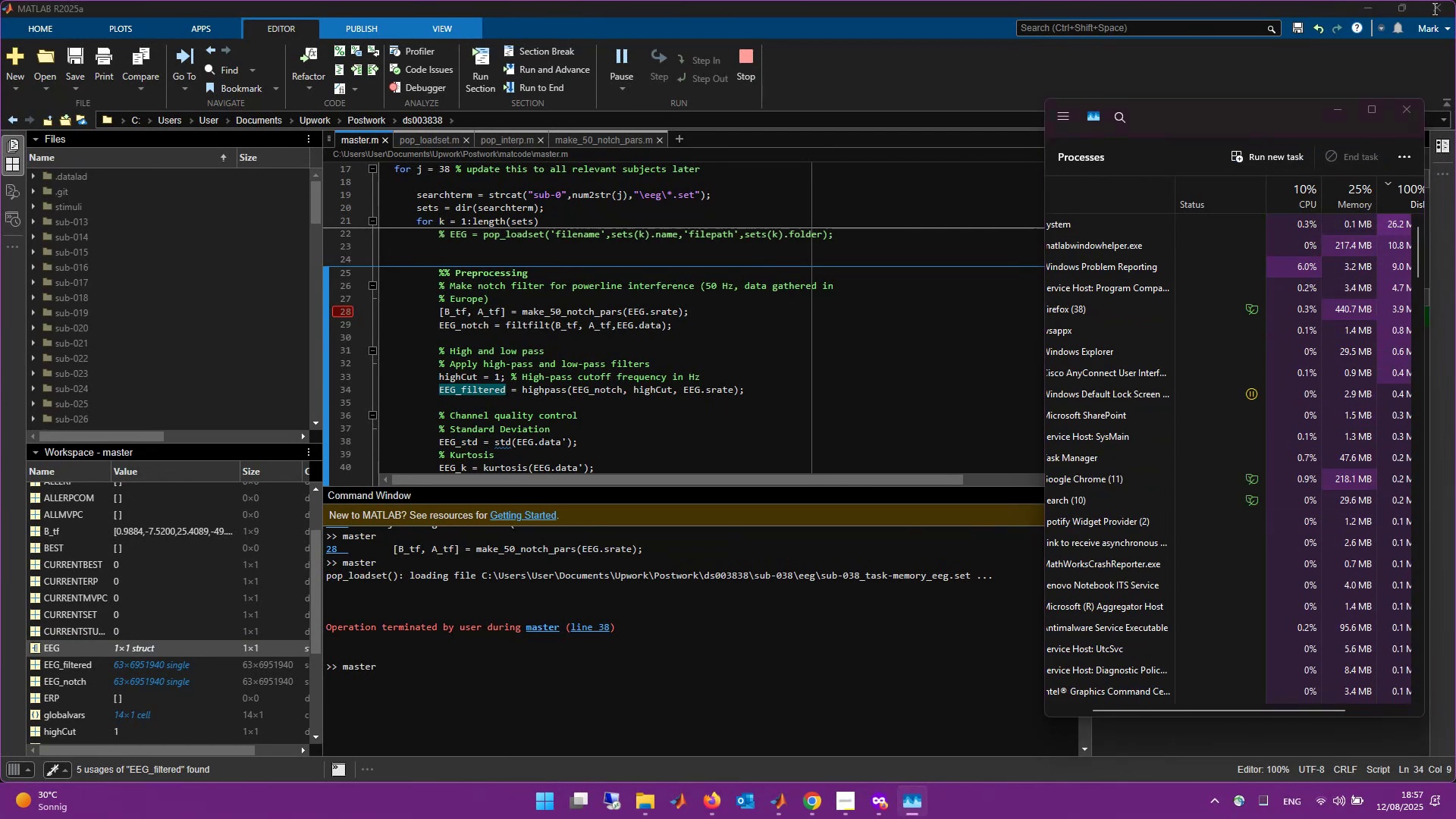 
mouse_move([882, 745])
 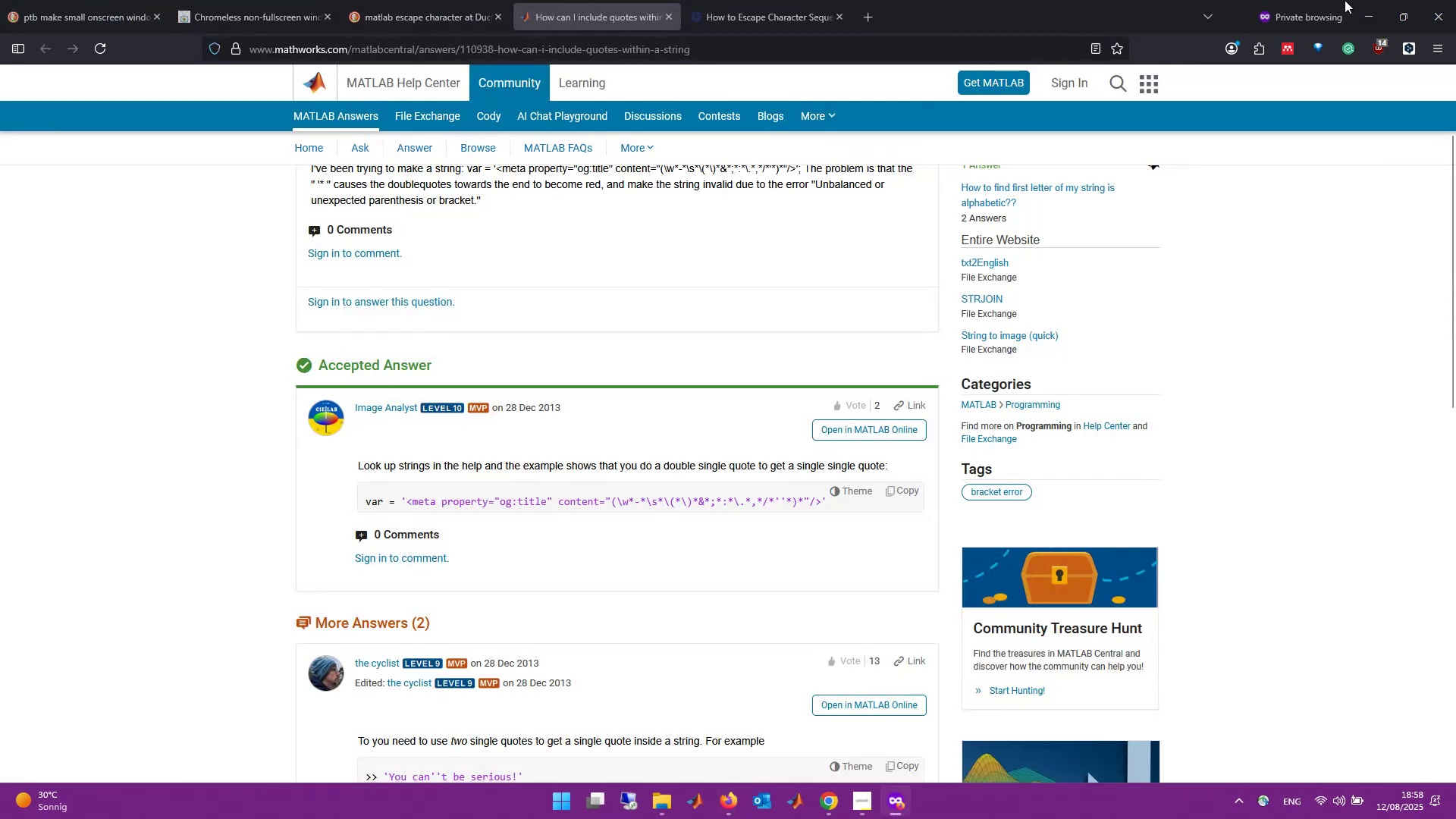 
left_click([1455, 0])
 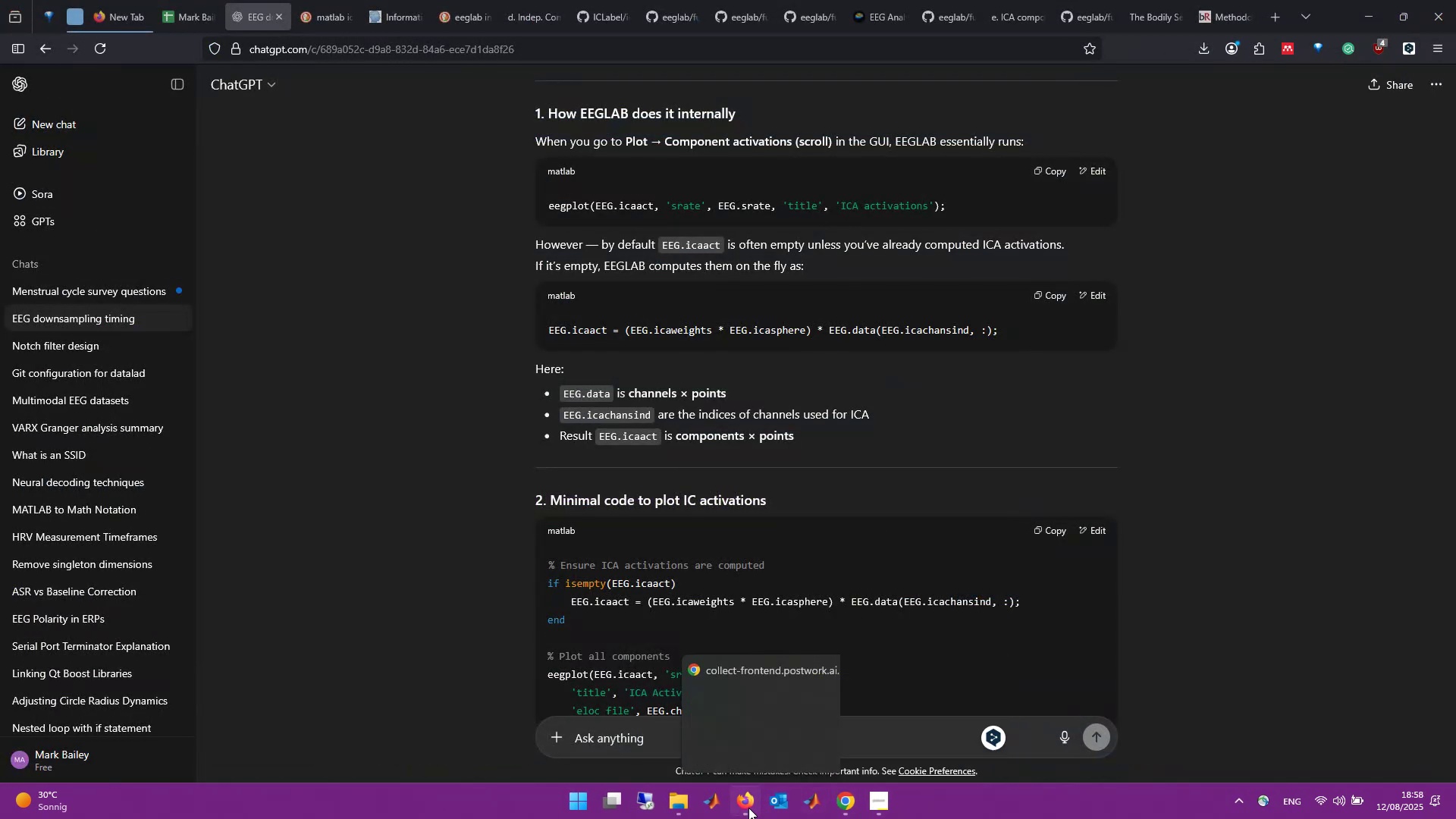 
left_click([747, 718])
 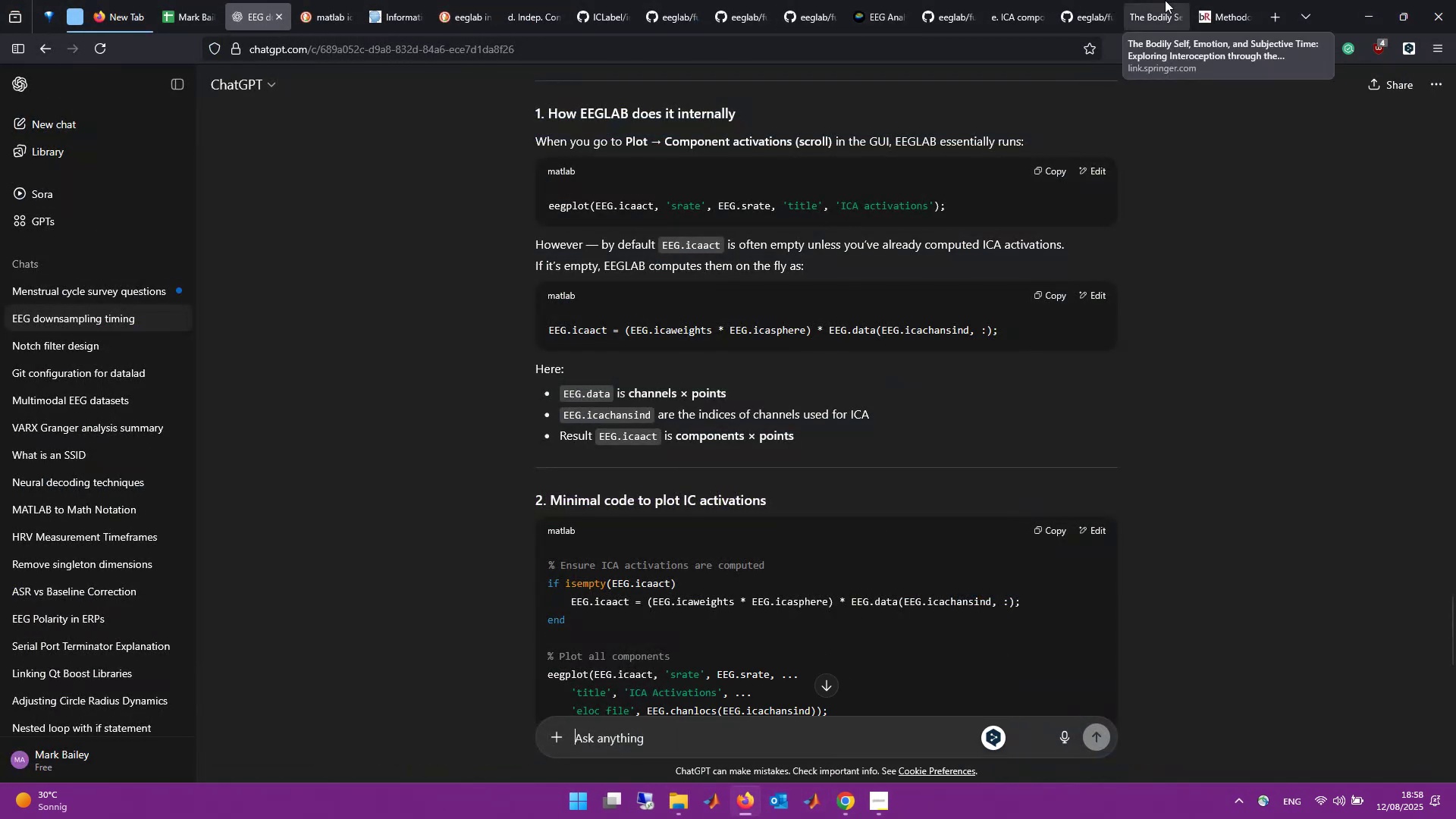 
mouse_move([1207, 2])
 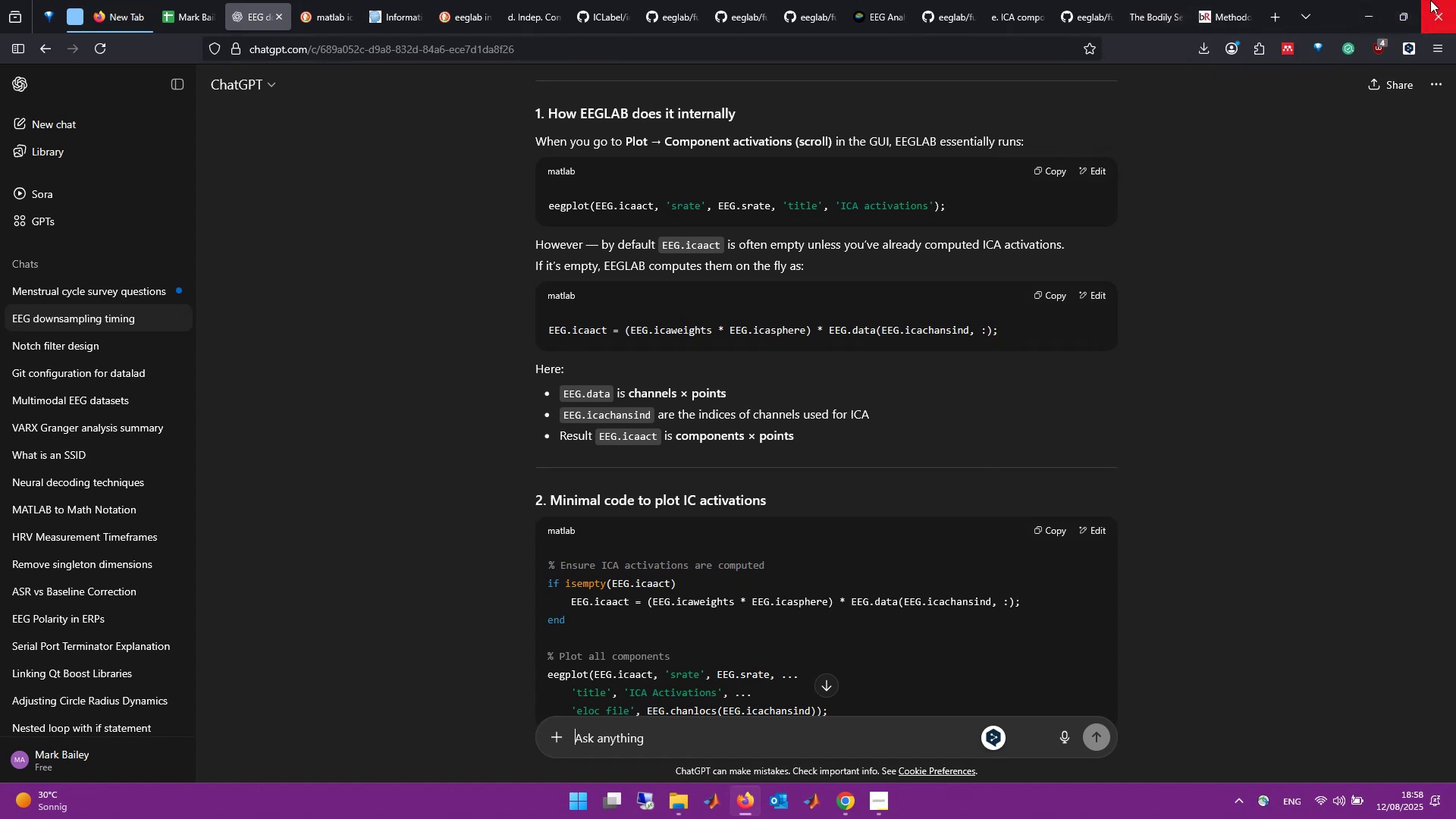 
wait(7.46)
 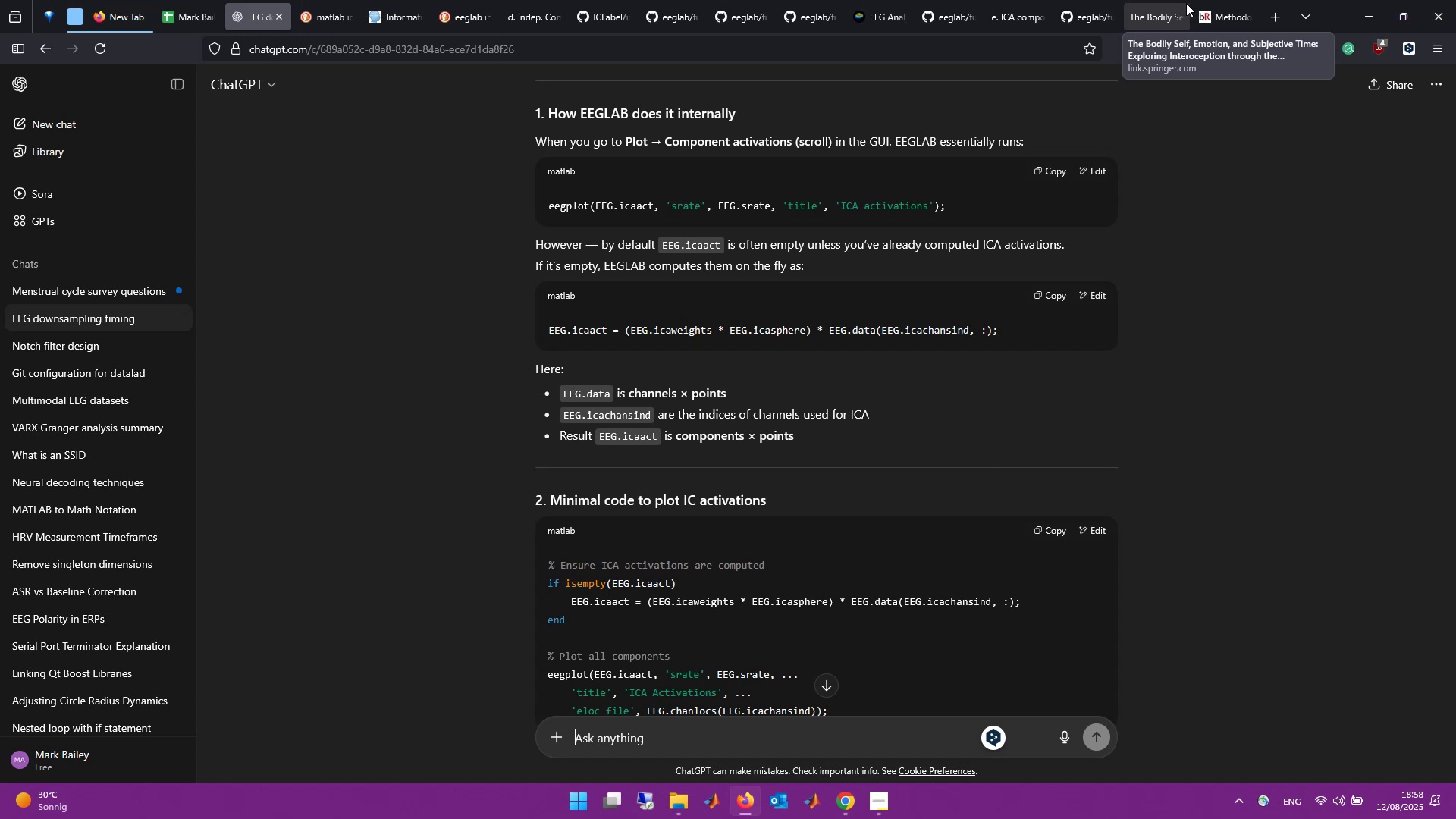 
left_click([770, 141])
 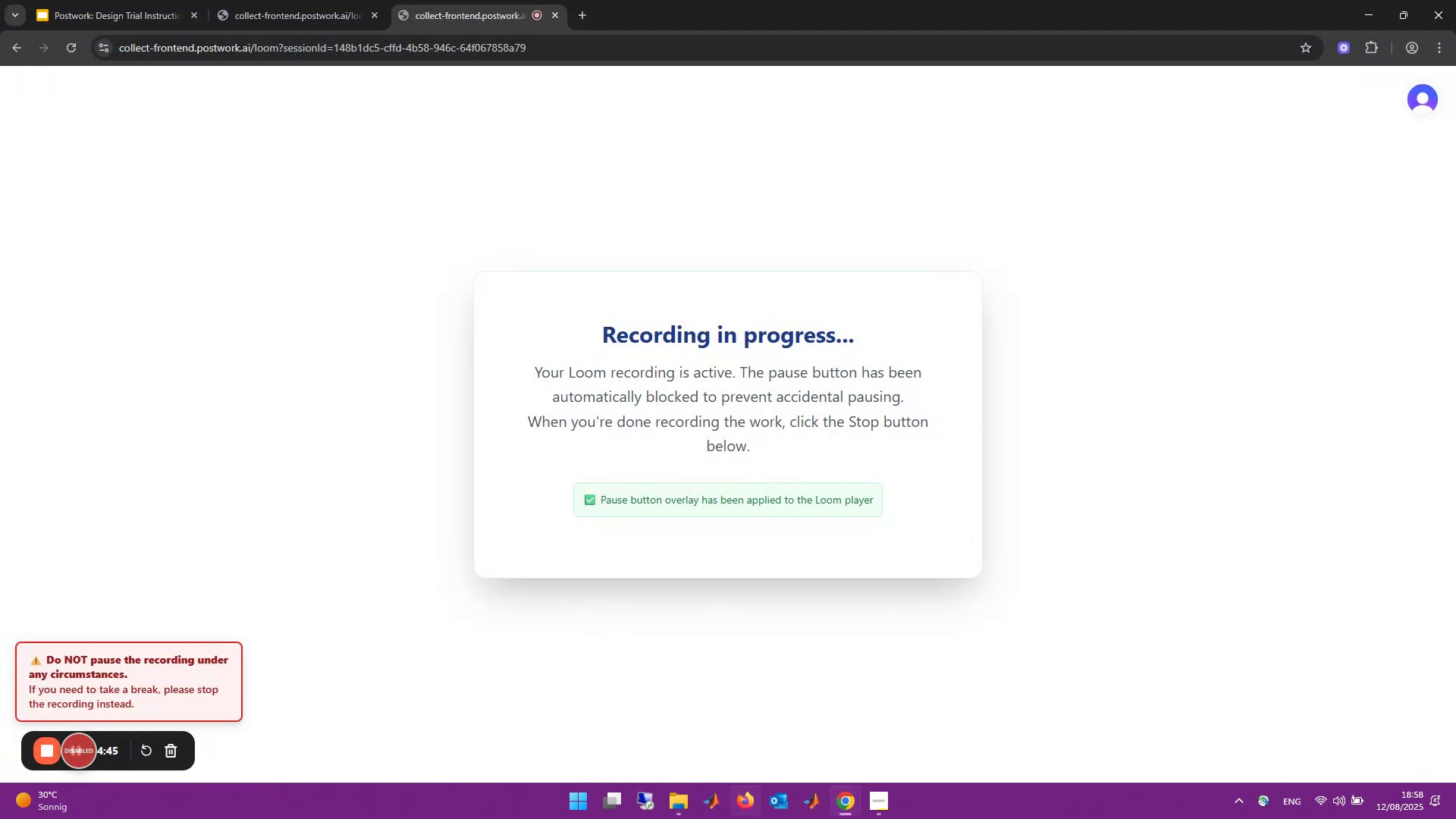 
left_click([716, 799])
 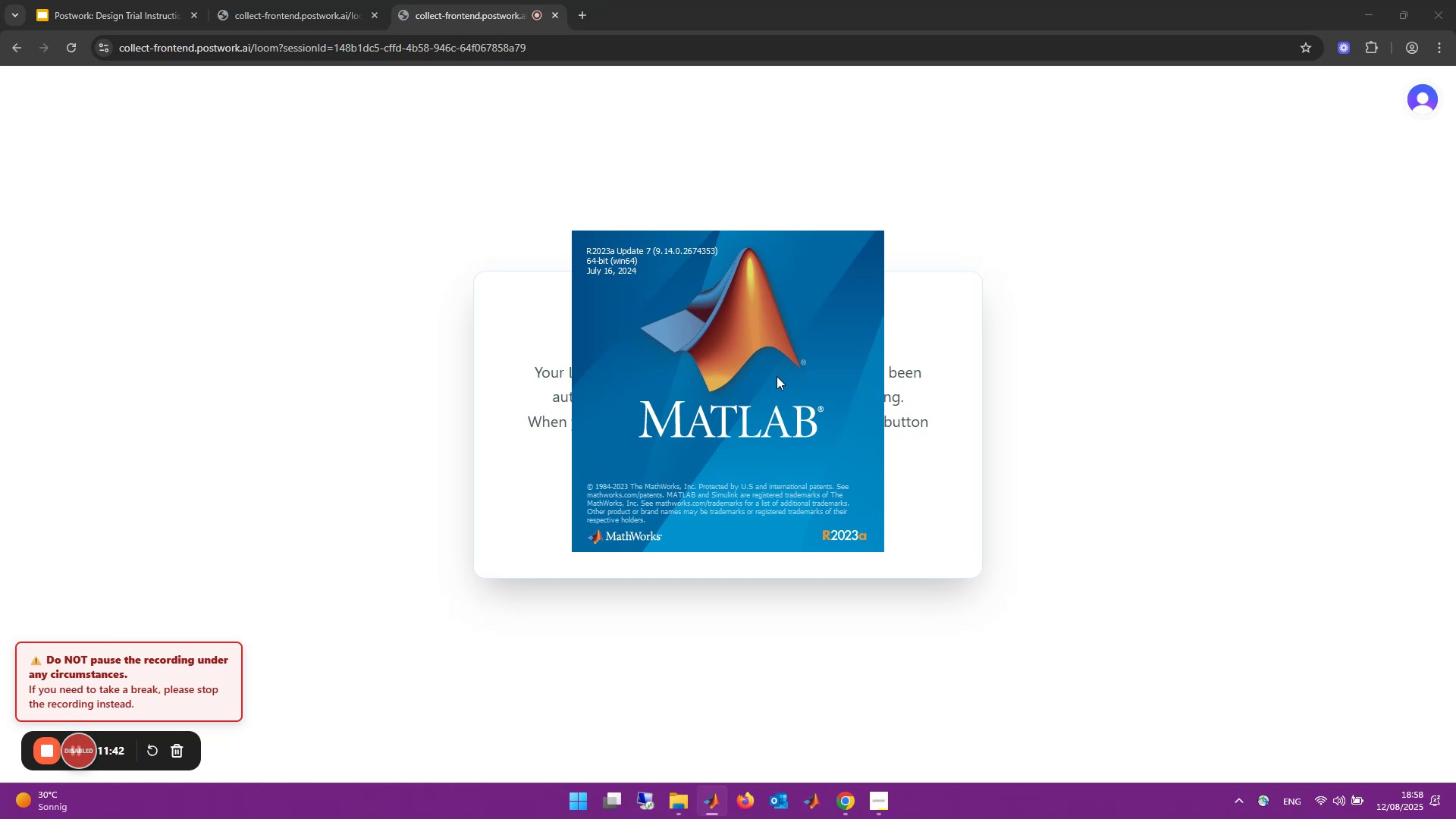 
wait(30.54)
 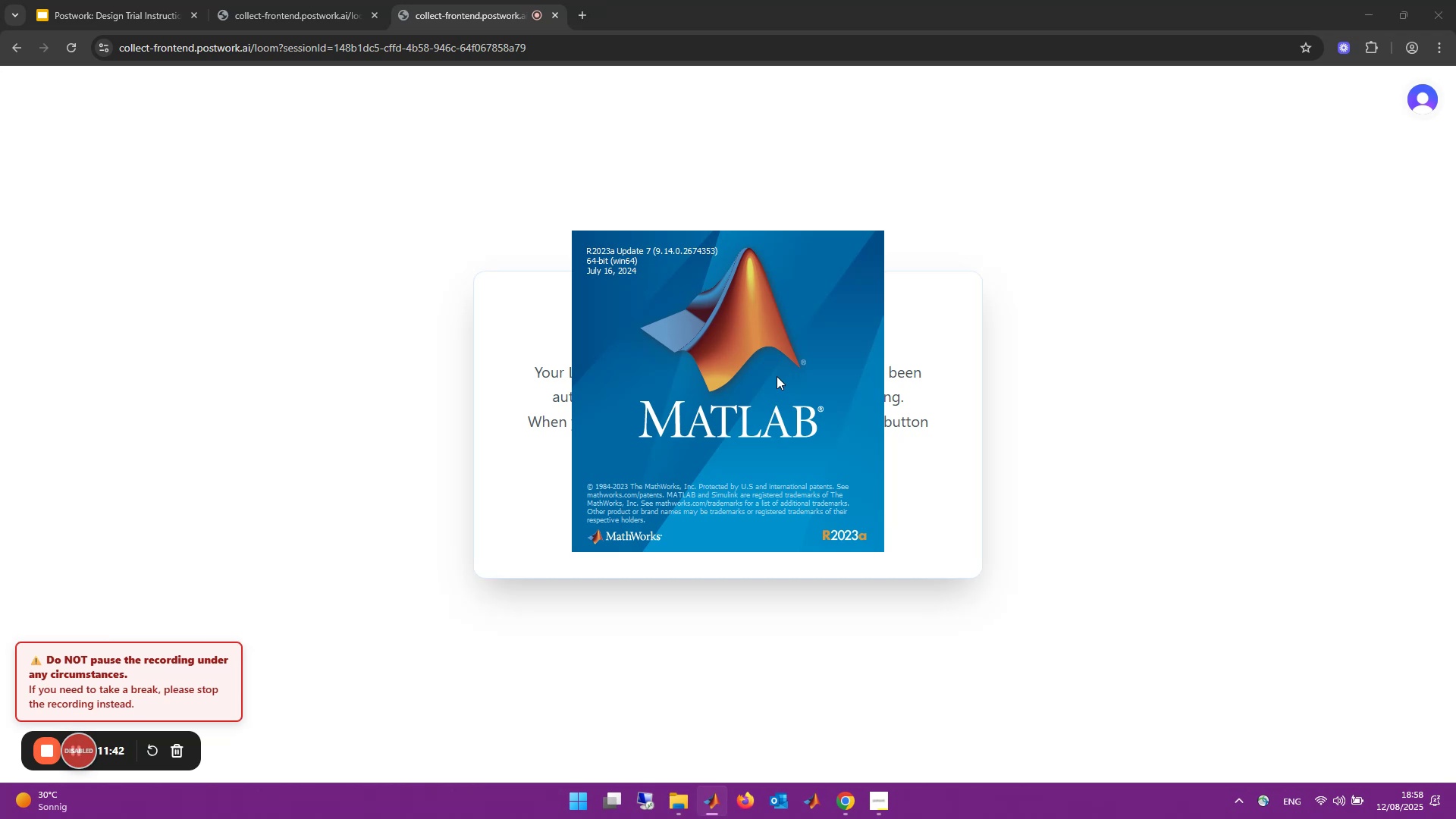 
left_click([843, 818])
 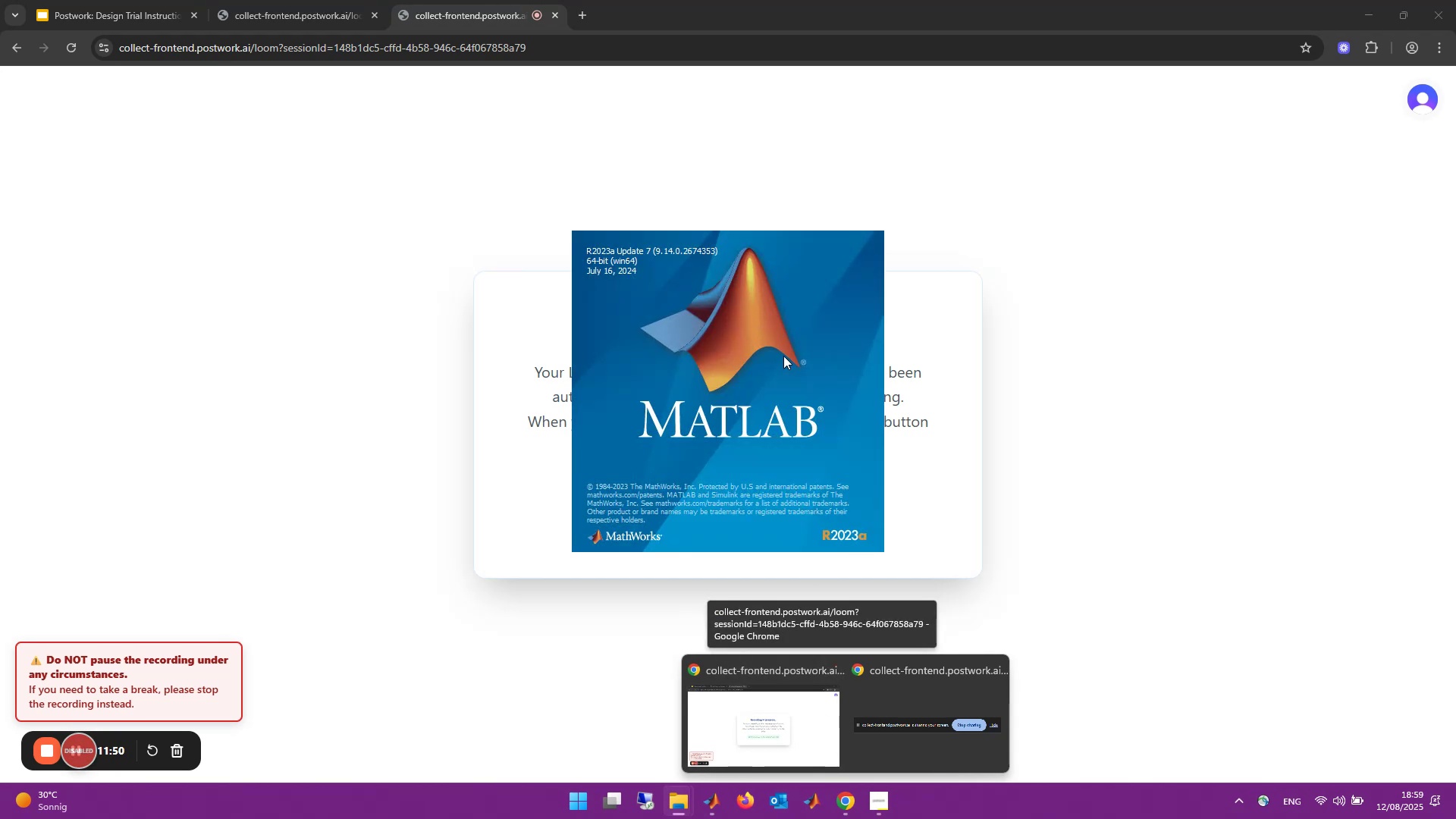 
left_click([804, 381])
 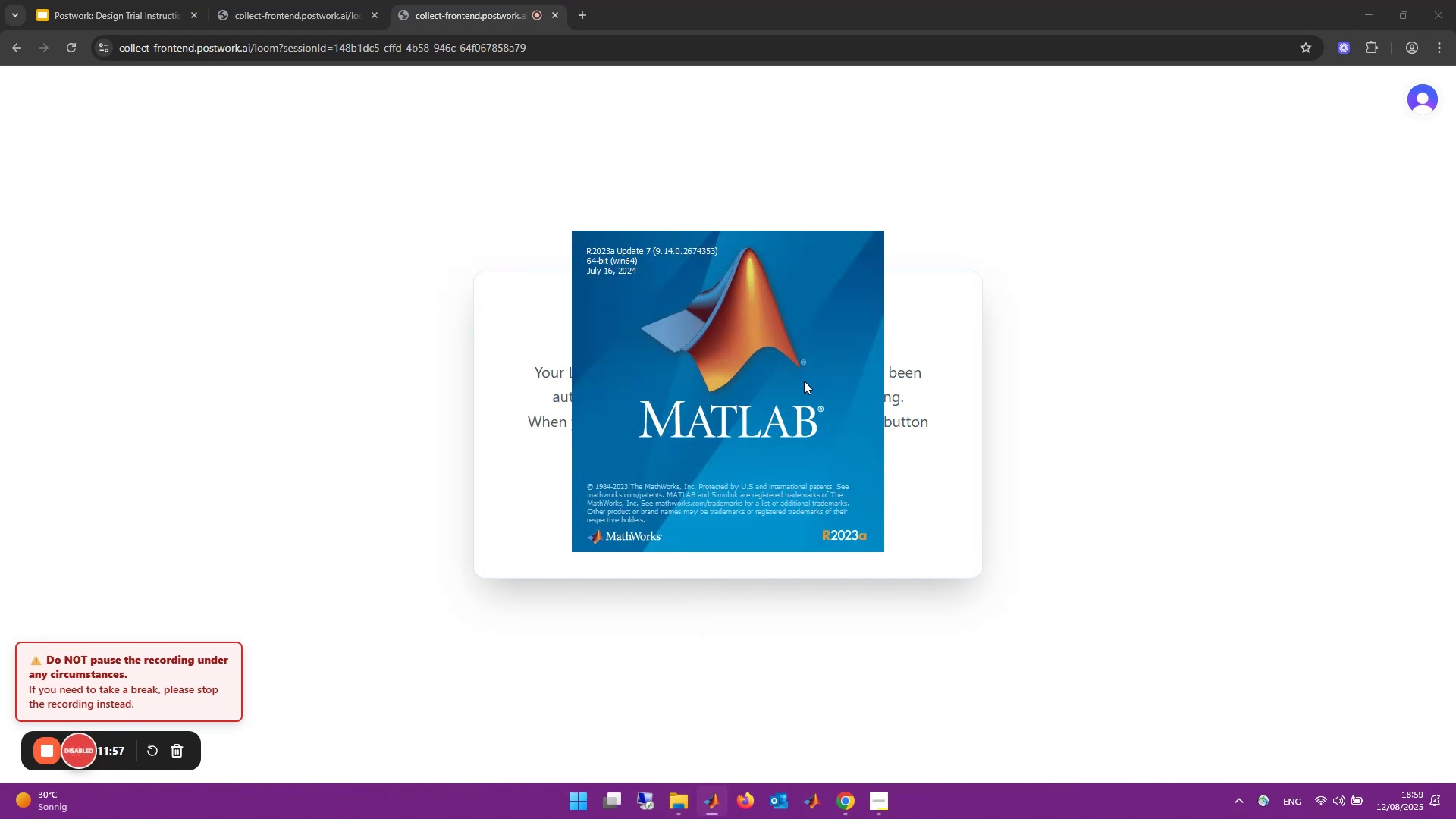 
wait(10.79)
 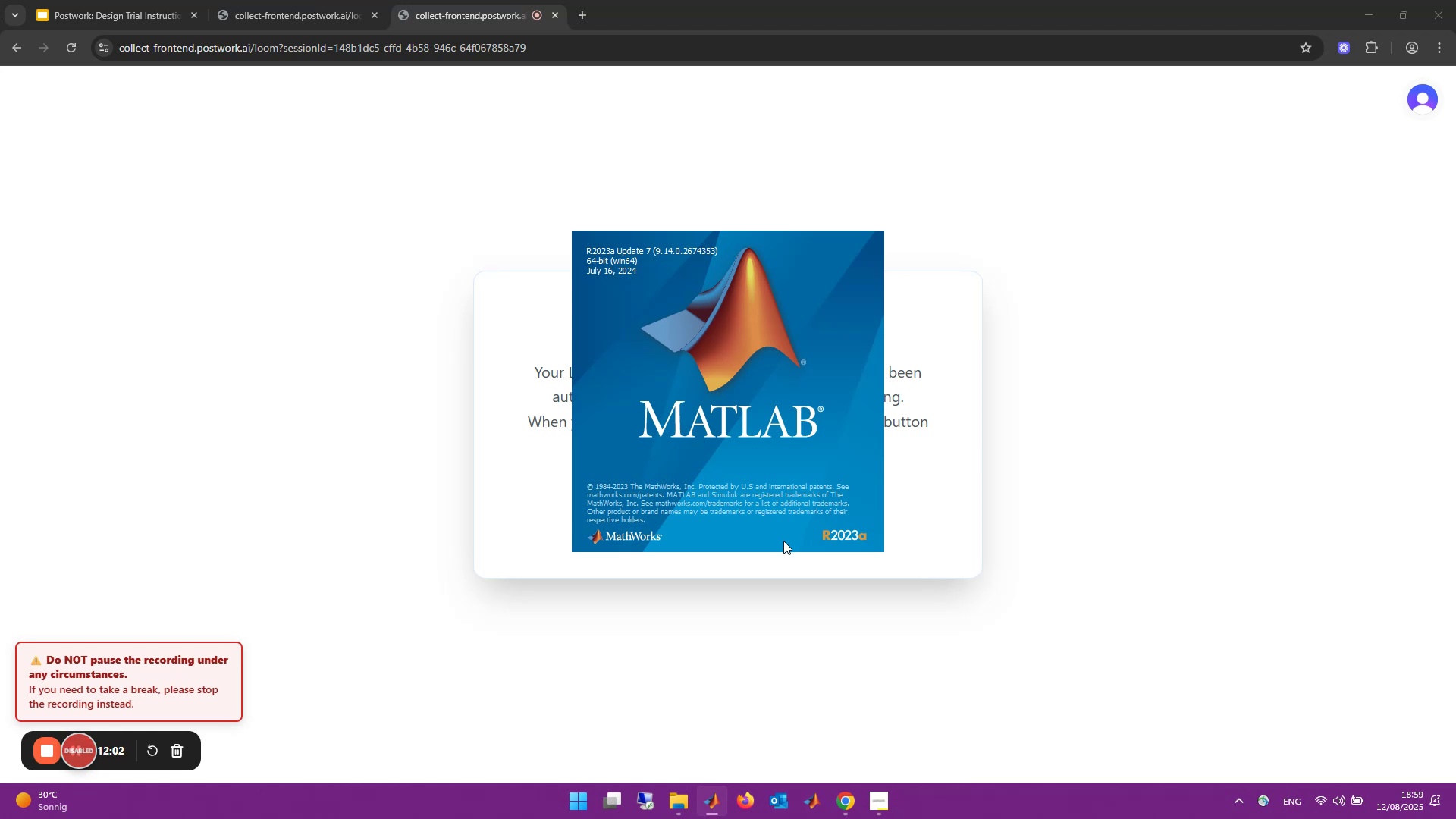 
key(Control+Shift+Escape)
 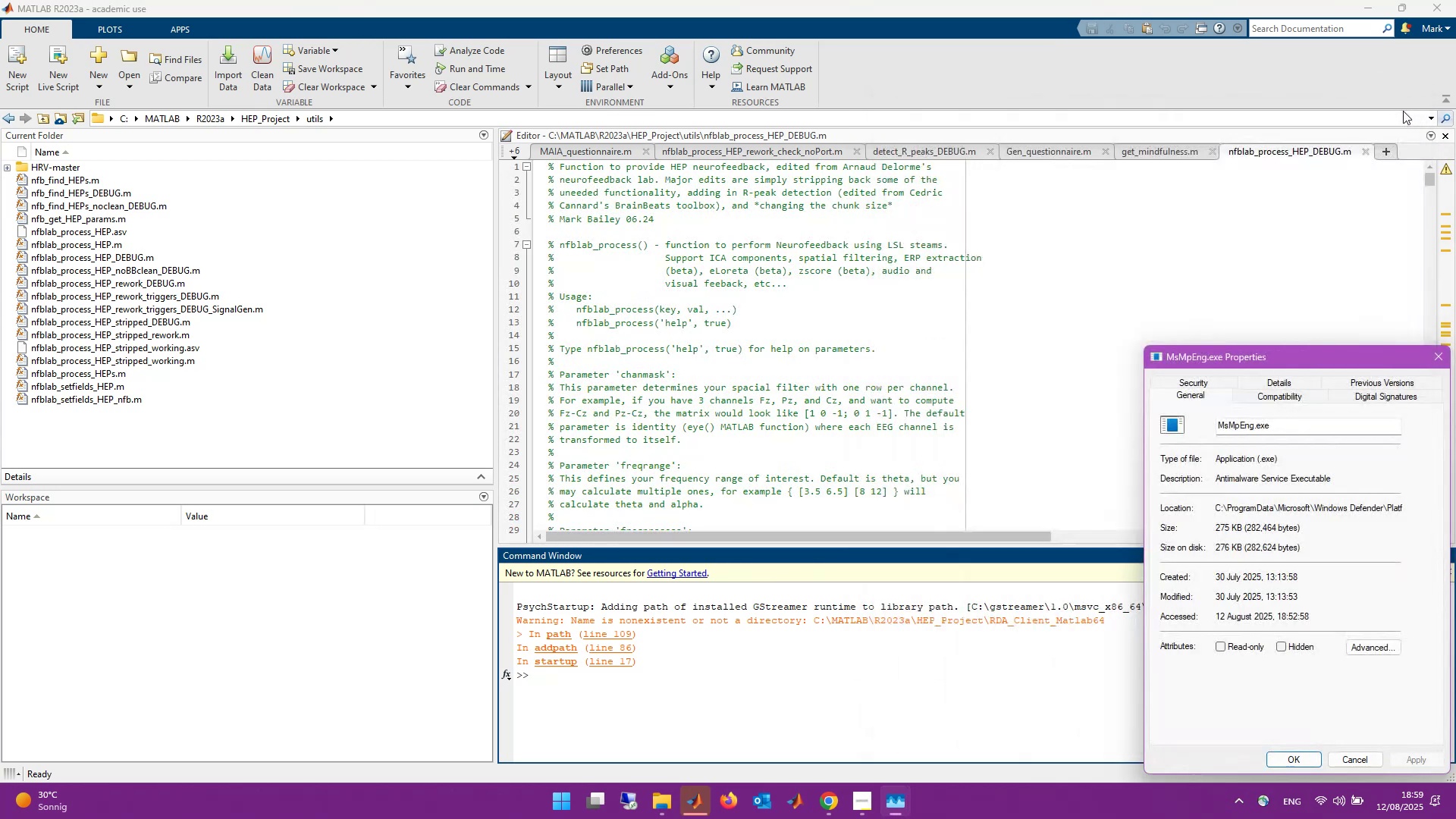 
wait(48.02)
 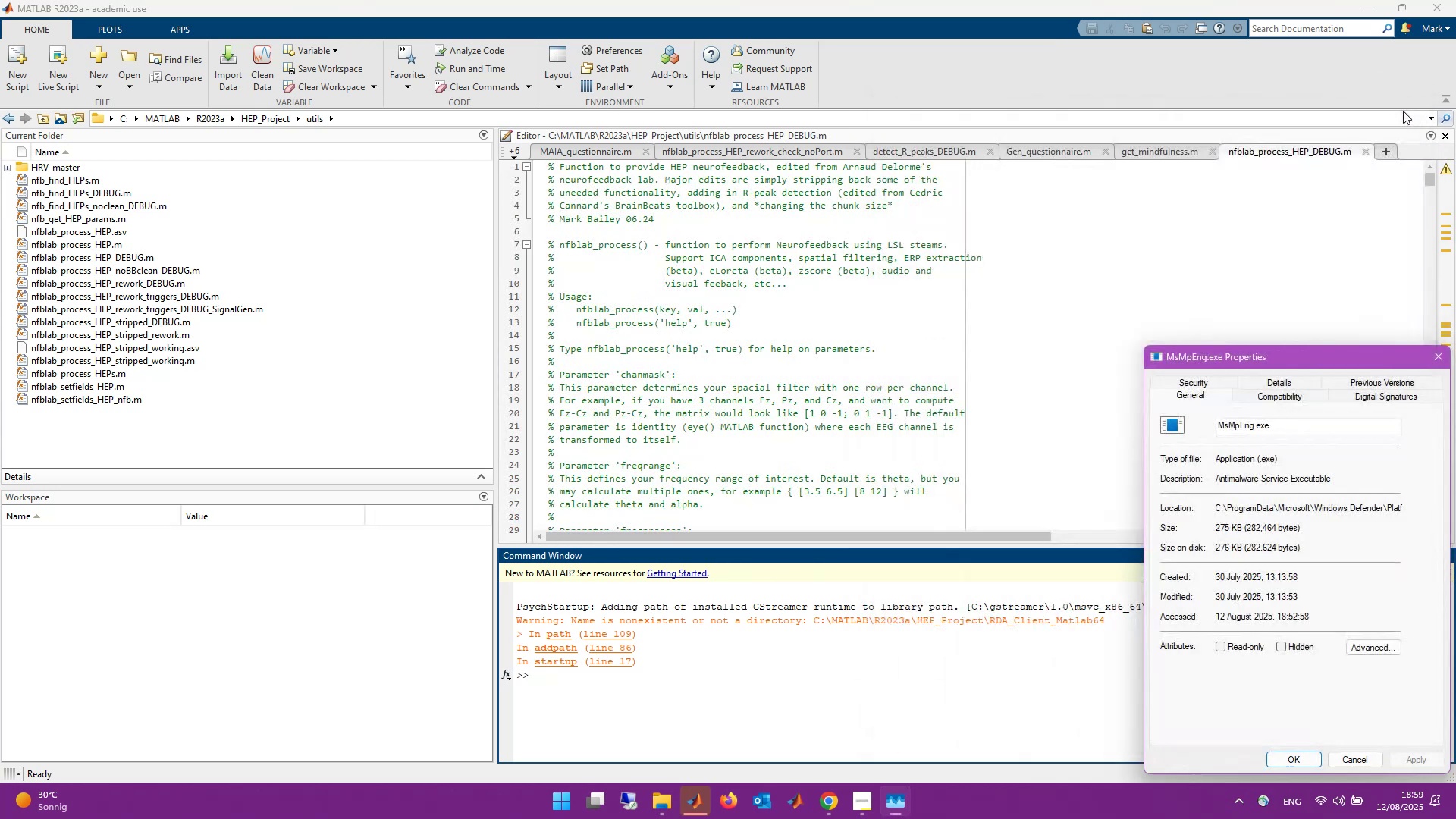 
left_click([851, 656])
 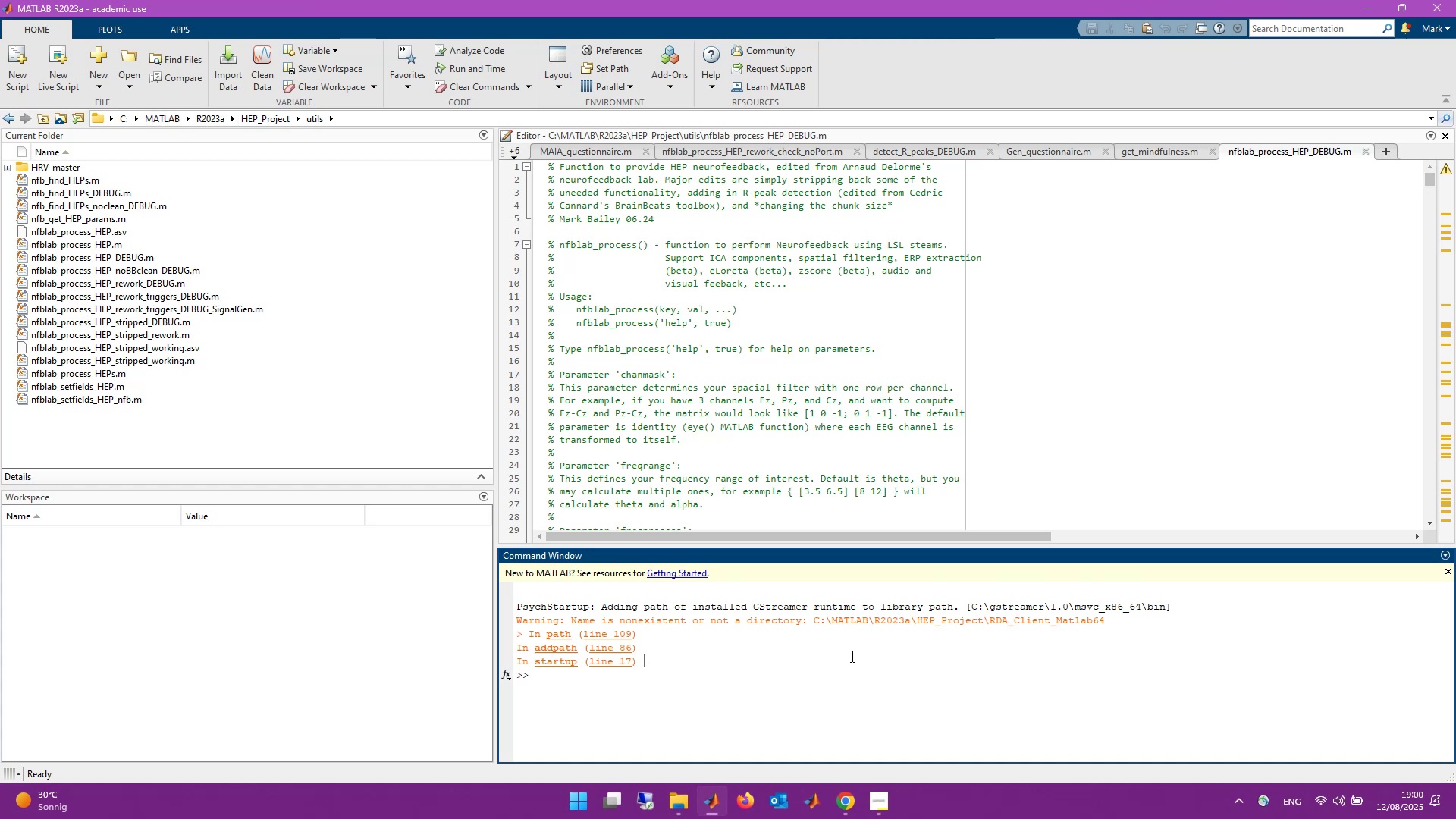 
type(cd(`C:\Users\User\Documents\Upwork`))
 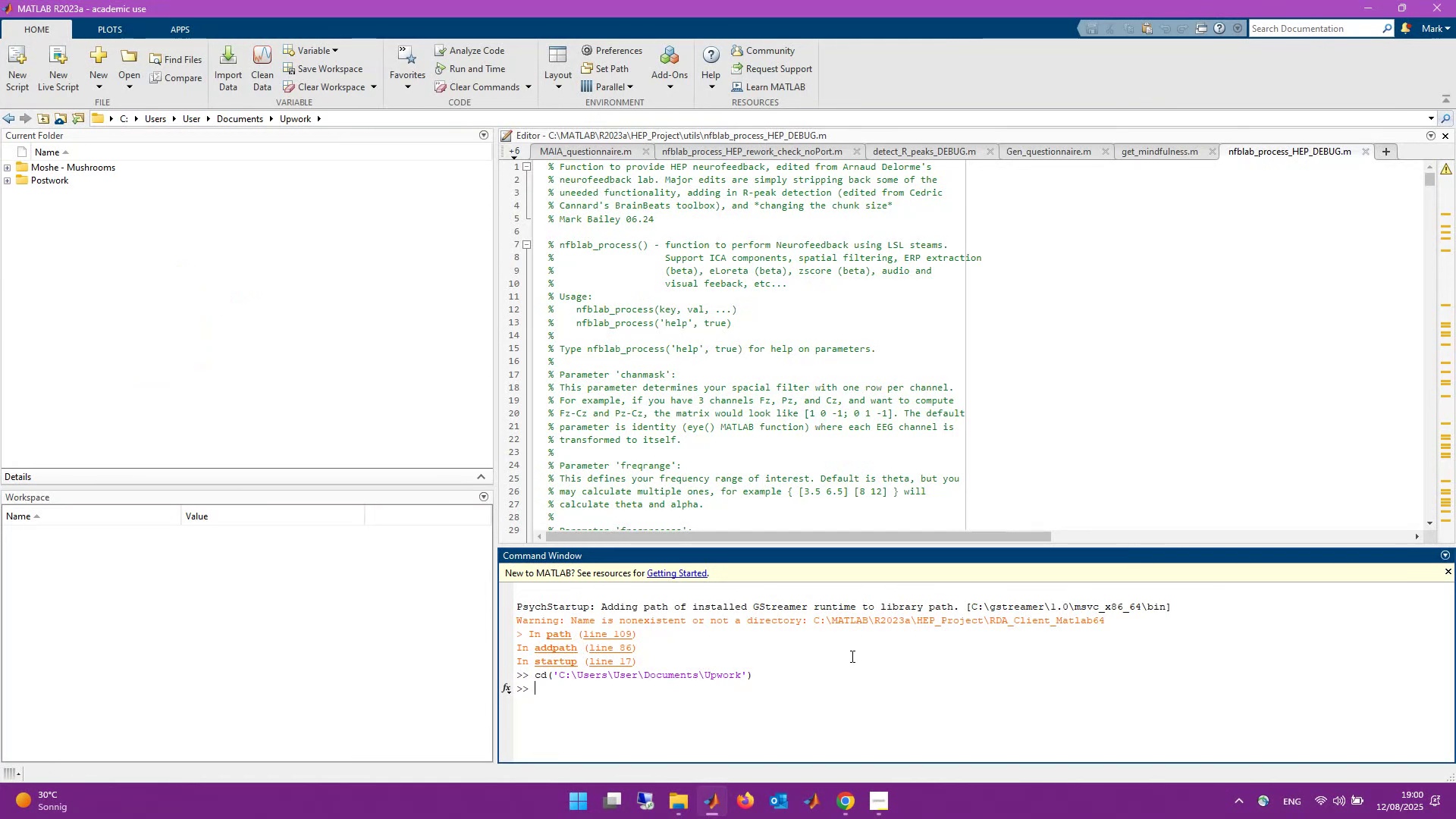 
 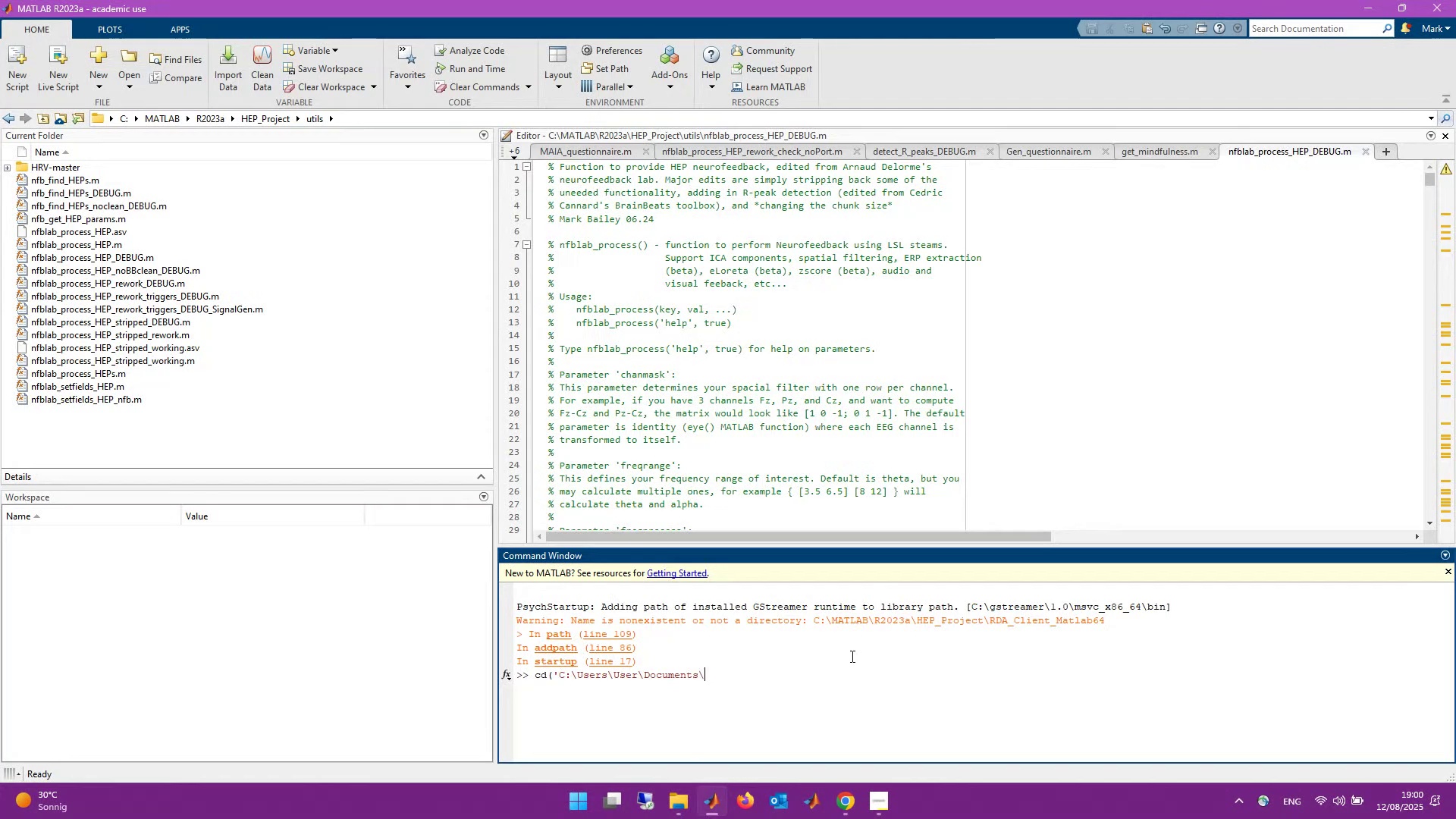 
key(Enter)
 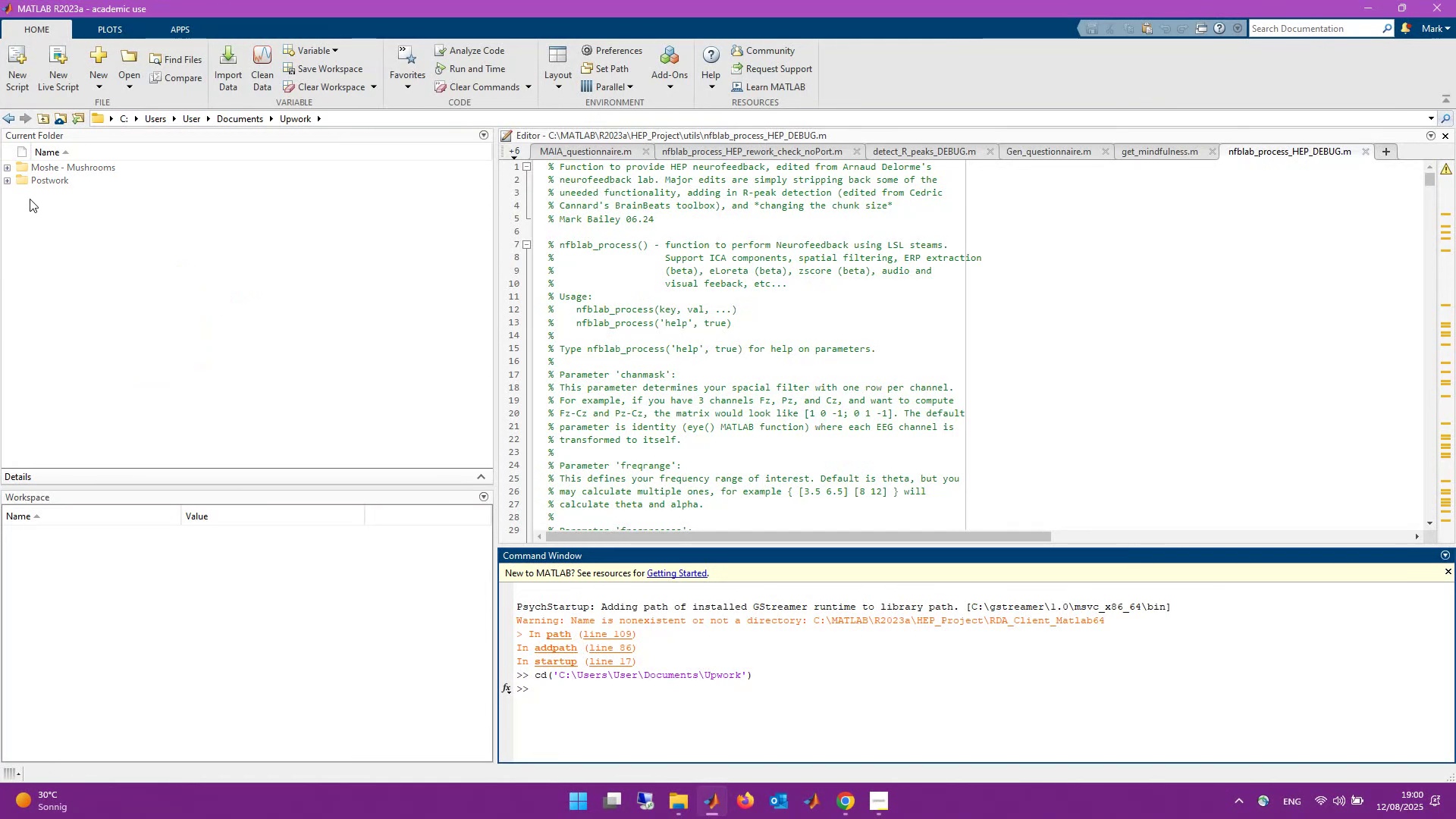 
double_click([33, 180])
 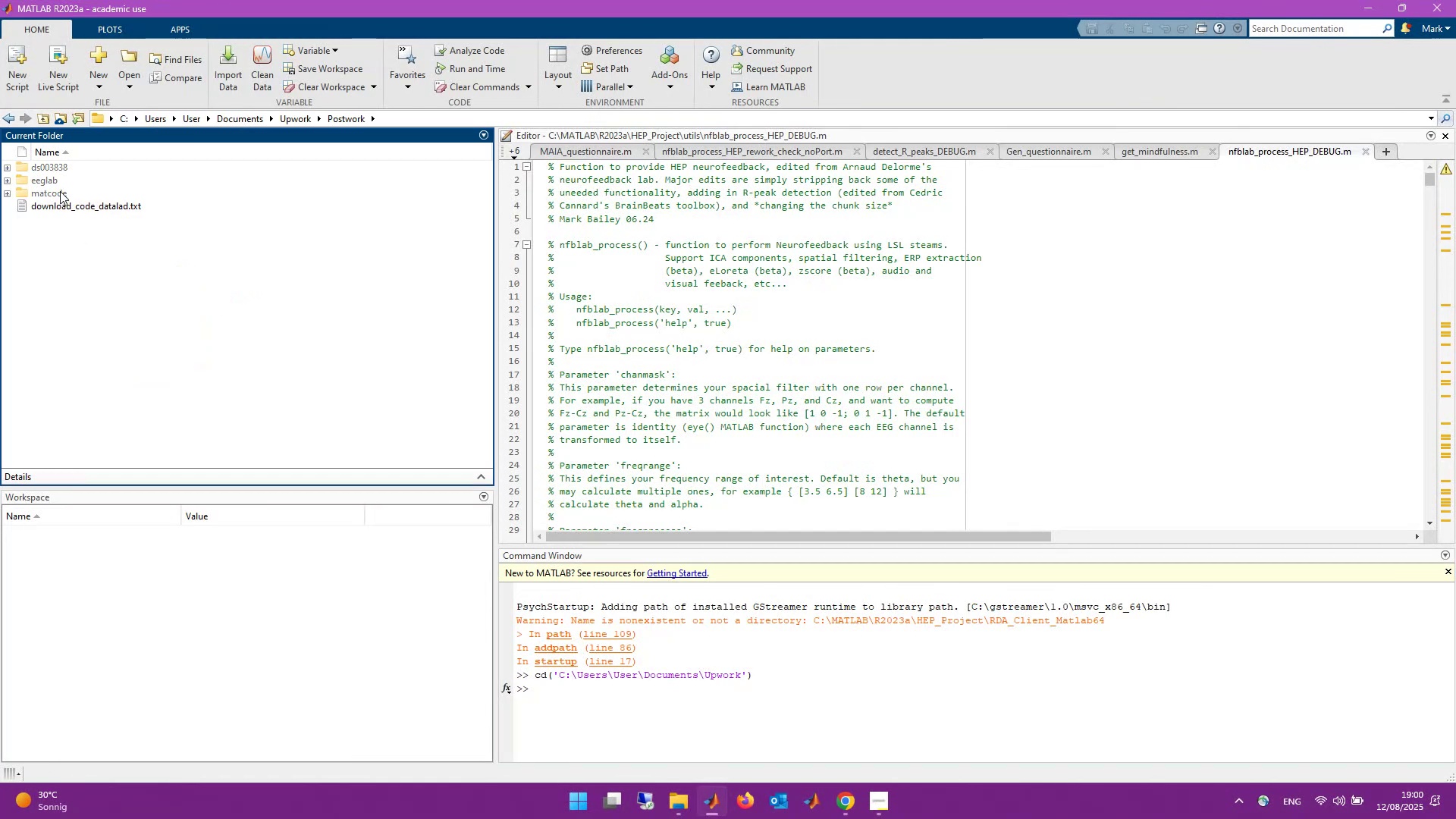 
double_click([58, 191])
 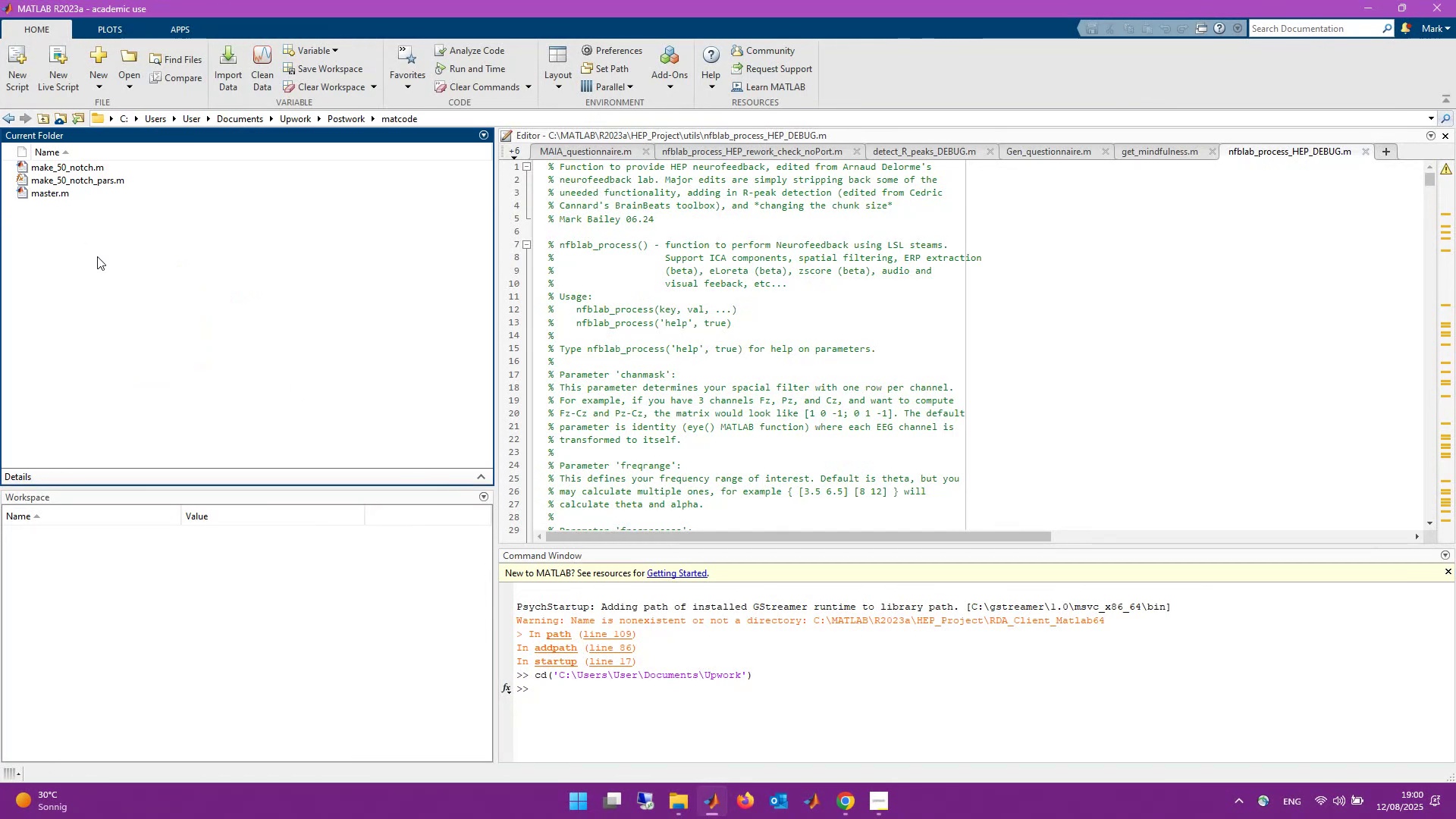 
double_click([42, 195])
 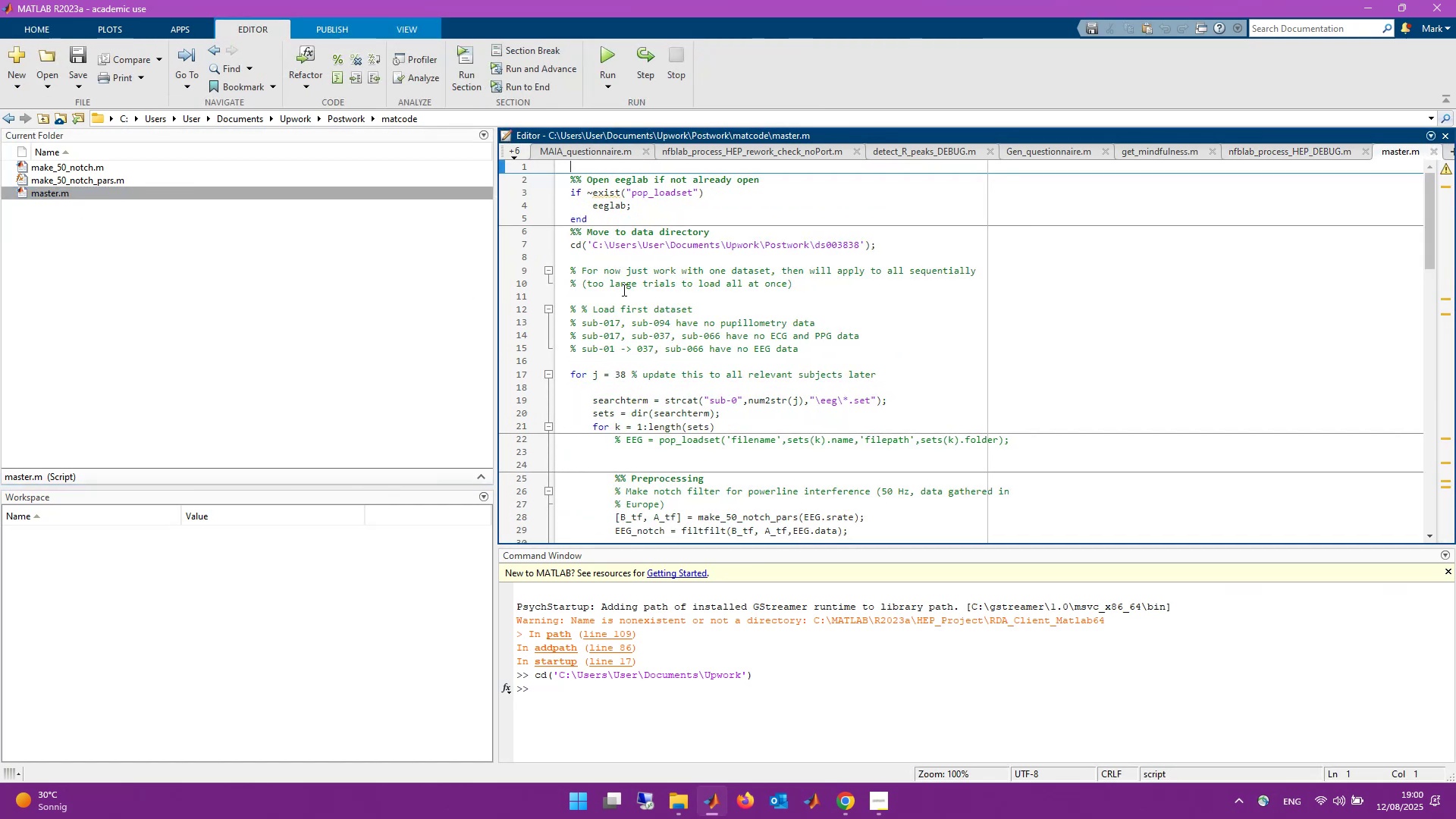 
scroll: coordinate [777, 258], scroll_direction: up, amount: 3.0
 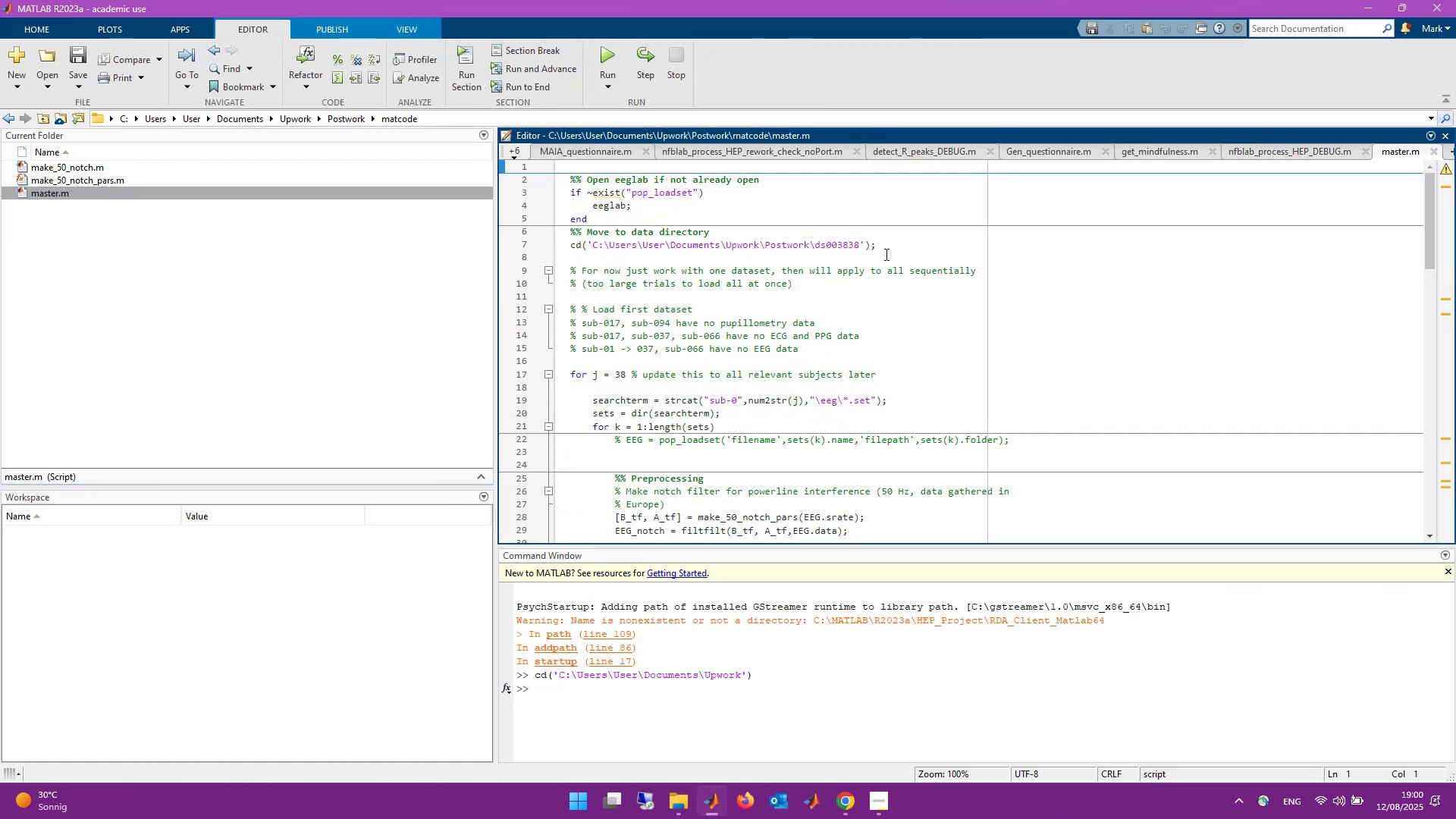 
wait(7.98)
 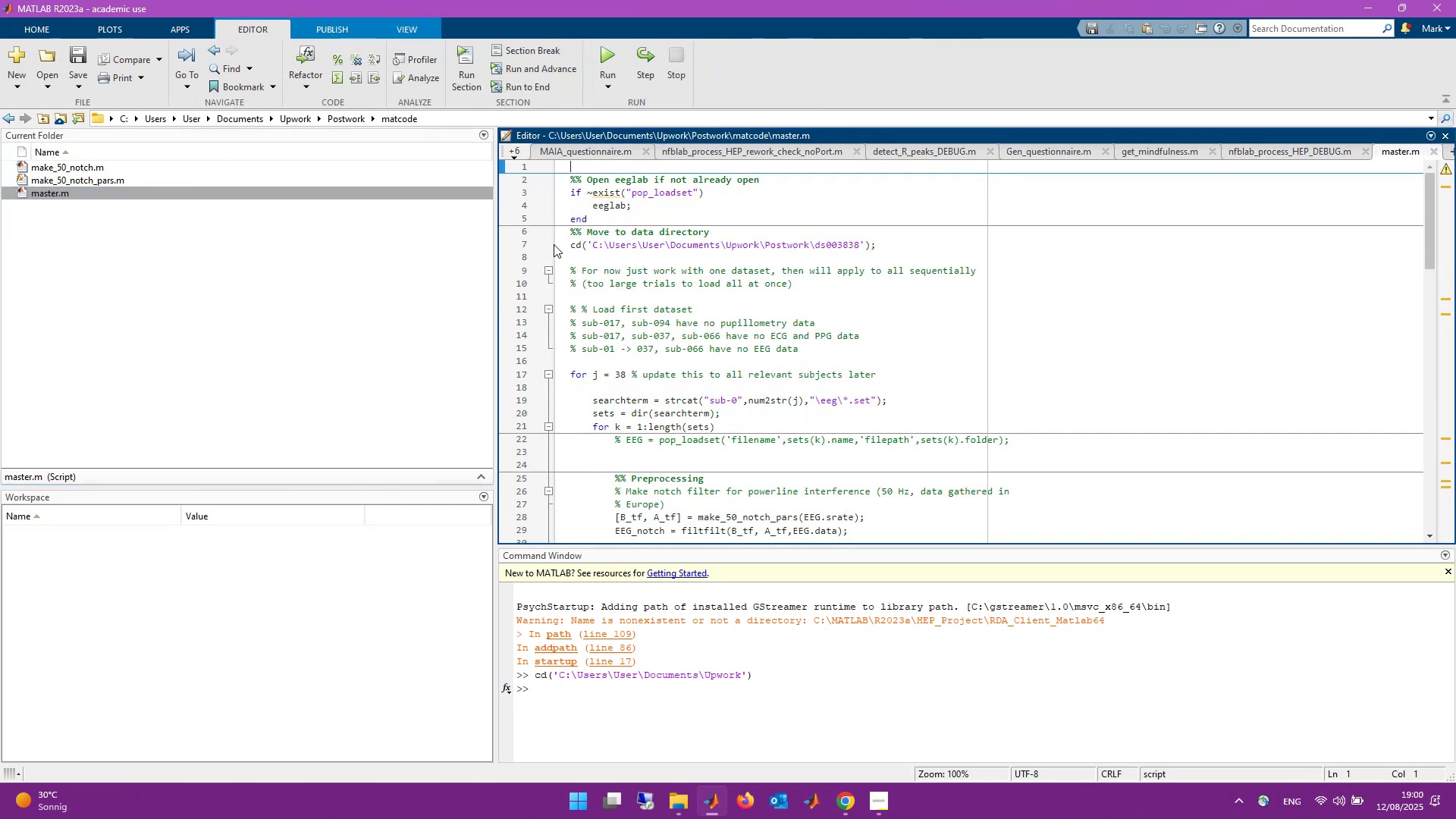 
scroll: coordinate [550, 400], scroll_direction: down, amount: 2.0
 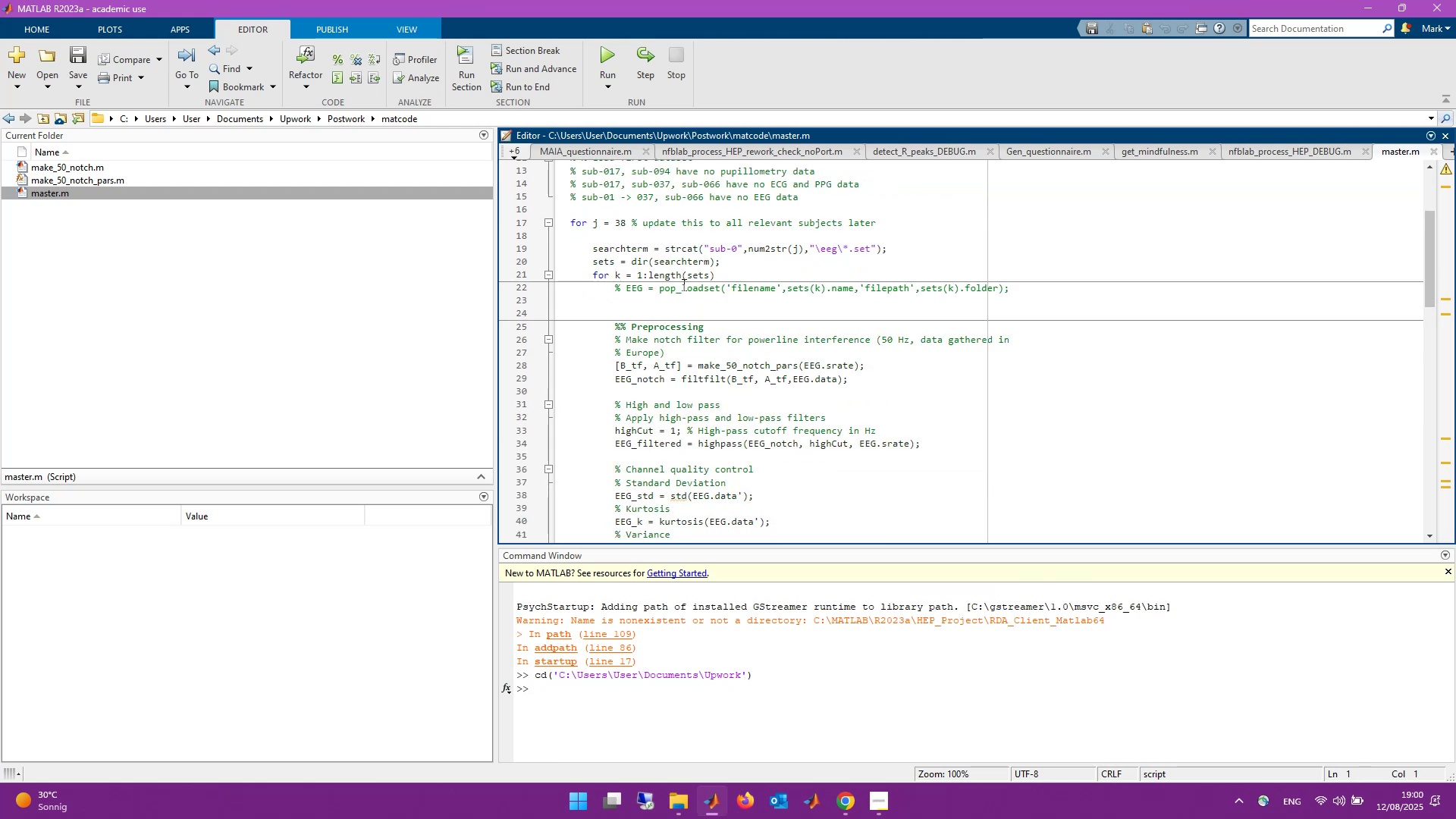 
left_click([689, 293])
 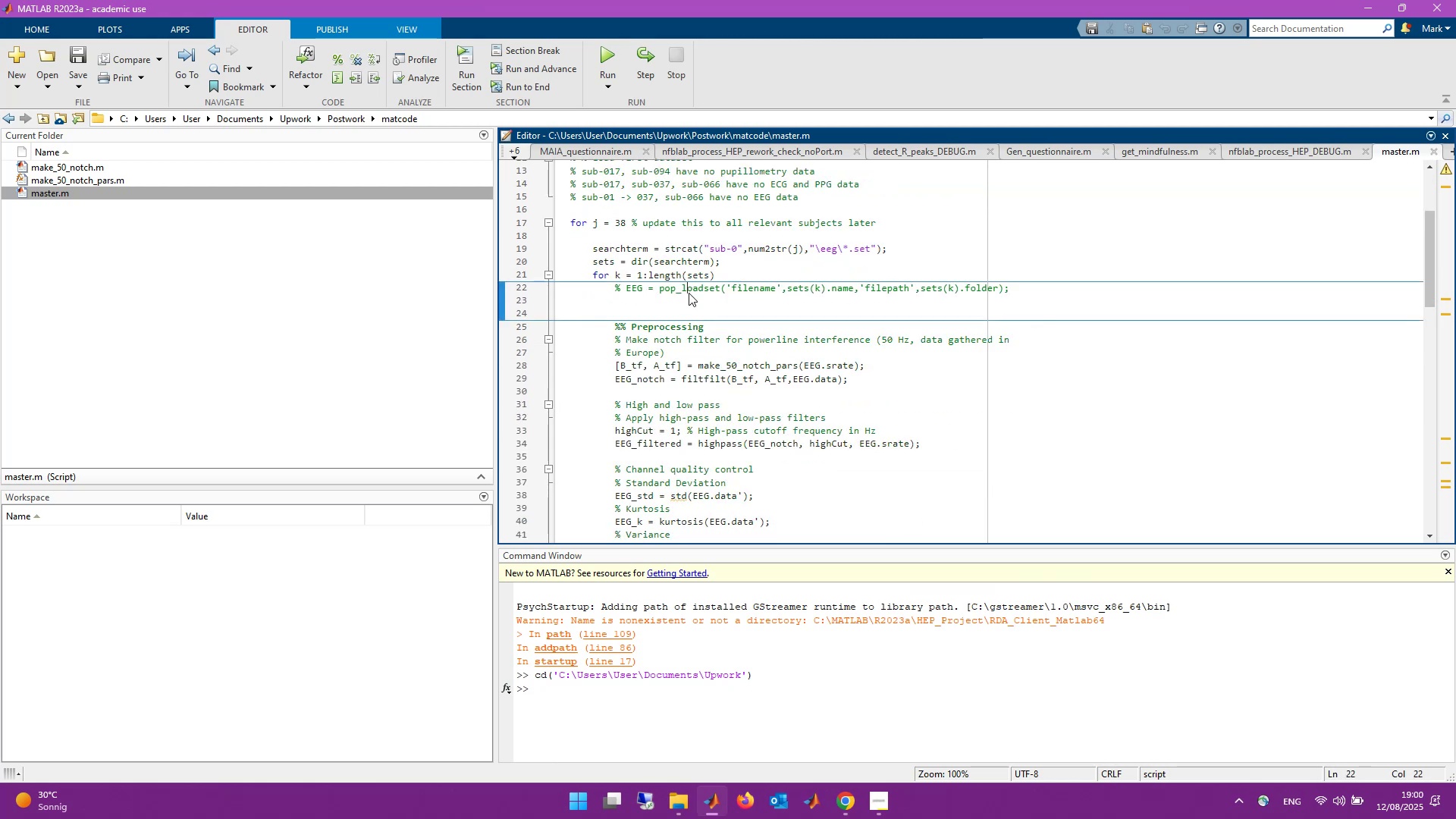 
key(Control+T)
 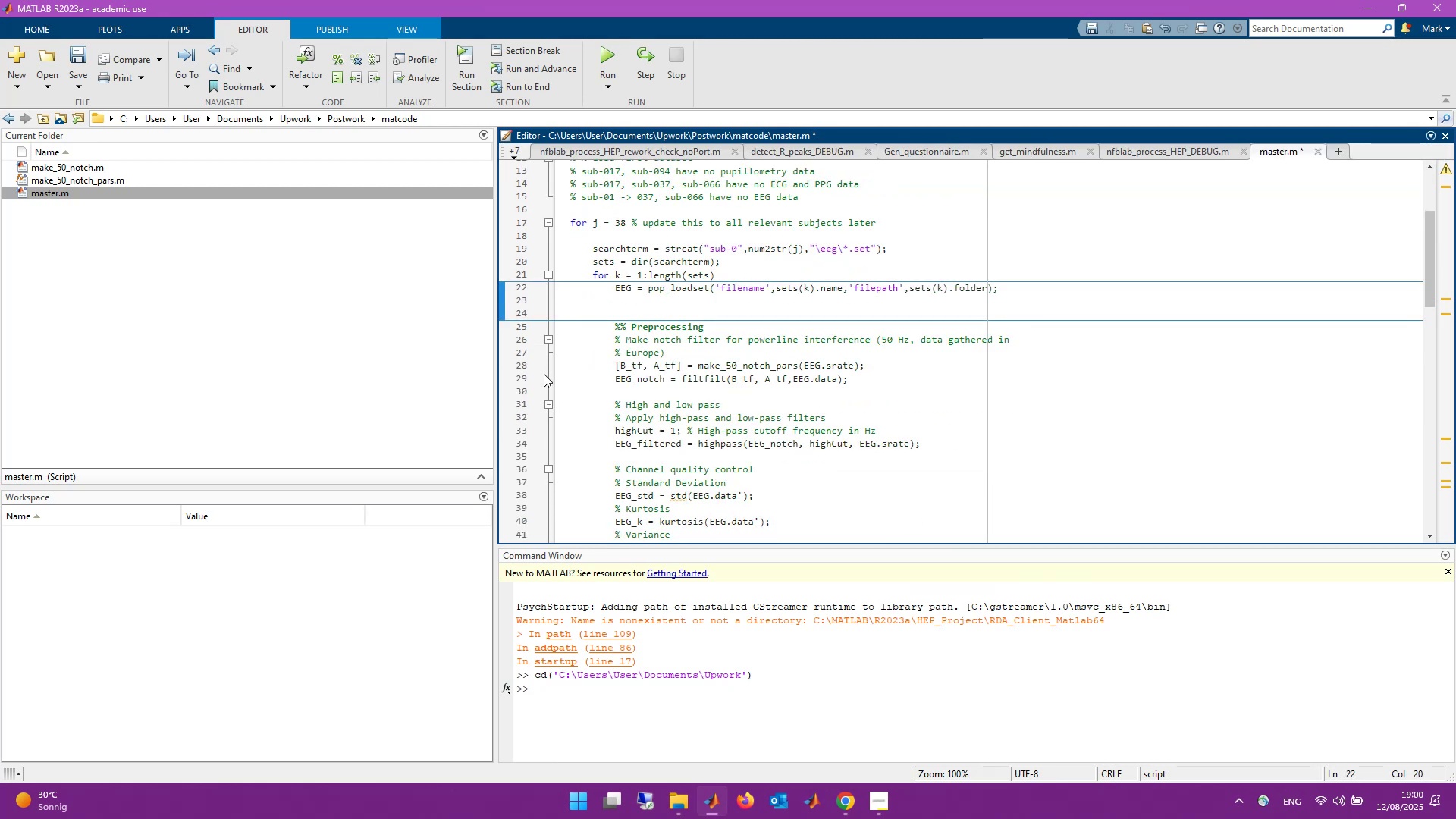 
left_click([524, 366])
 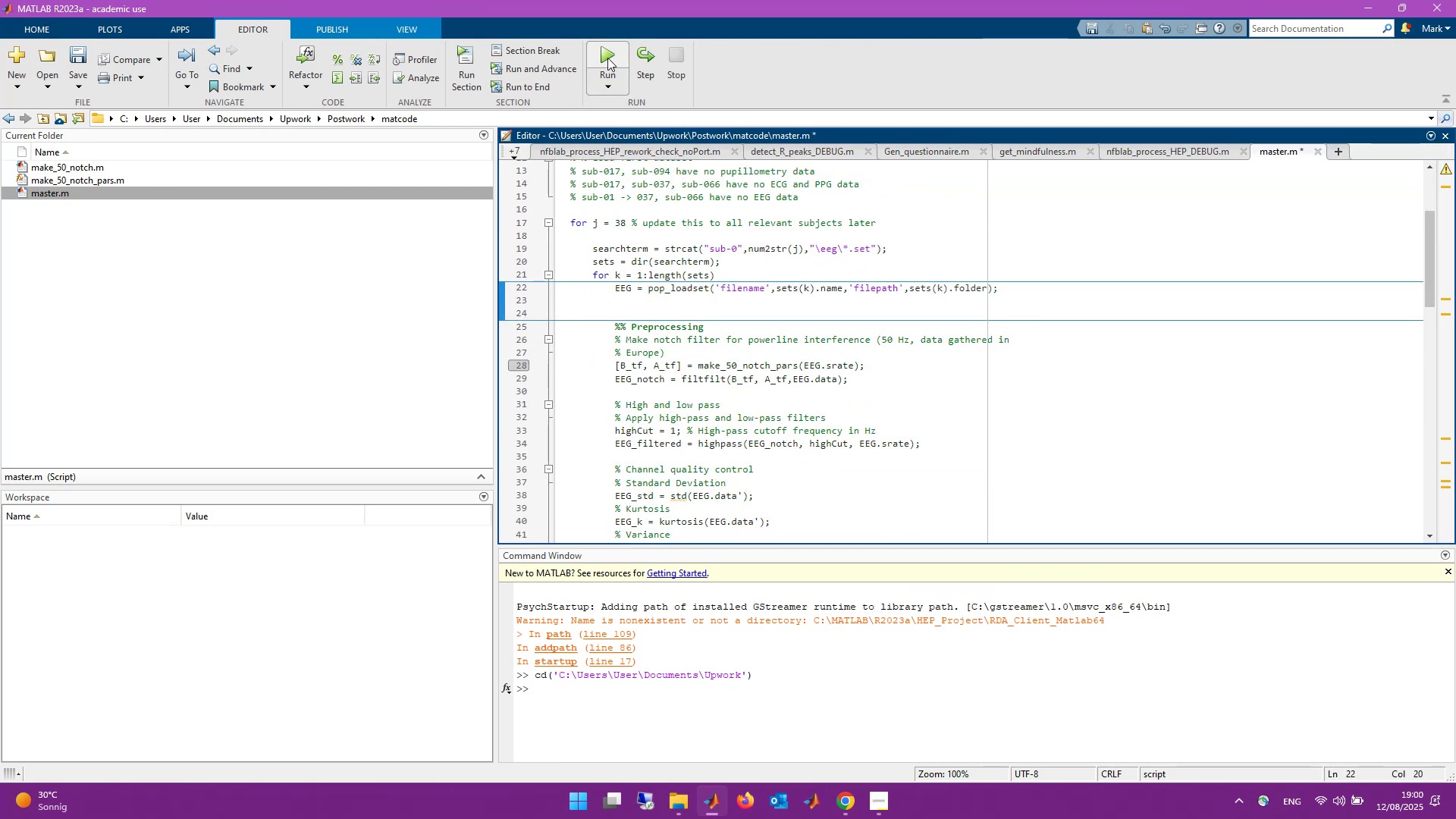 
left_click([607, 58])
 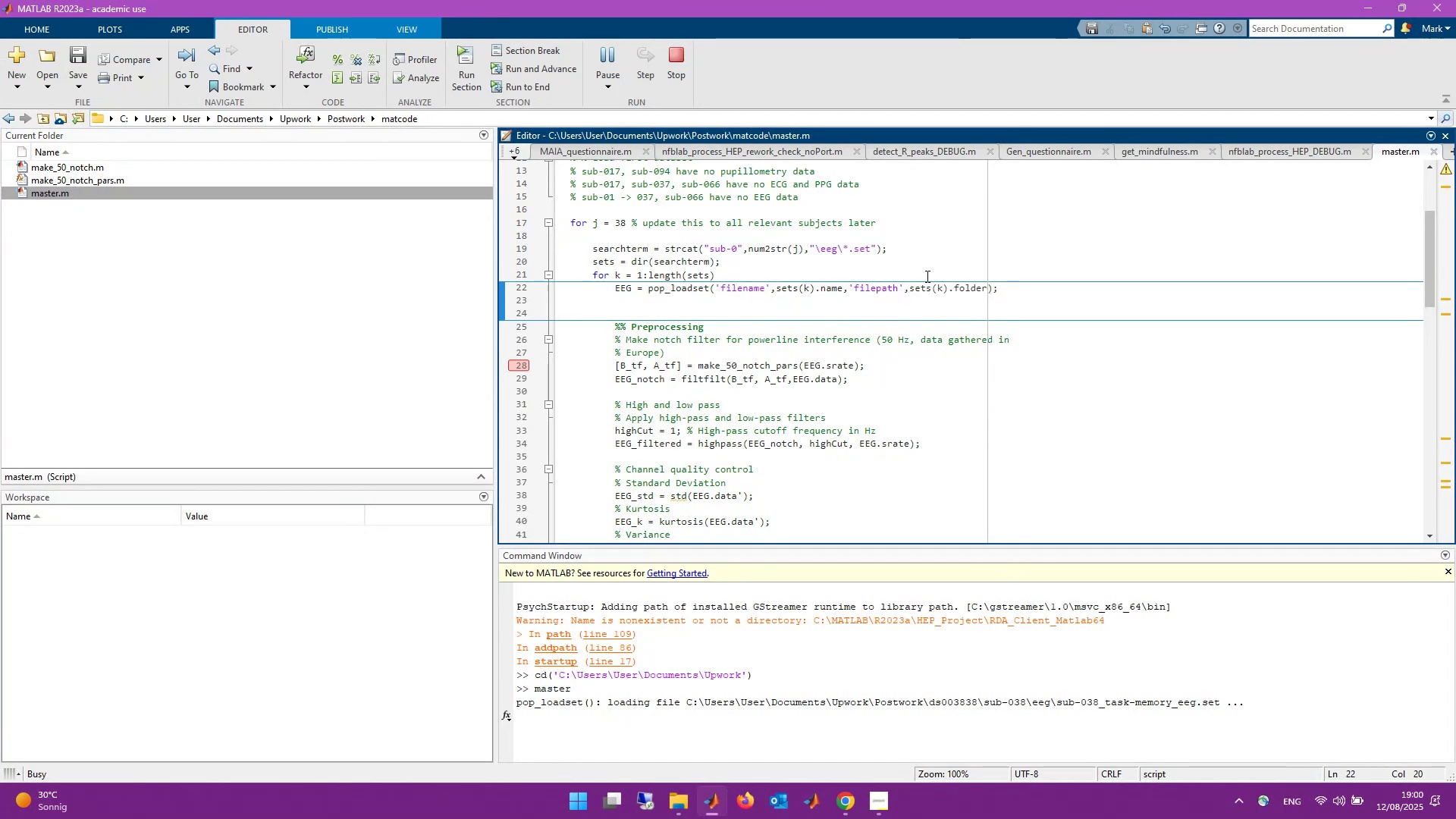 
wait(12.55)
 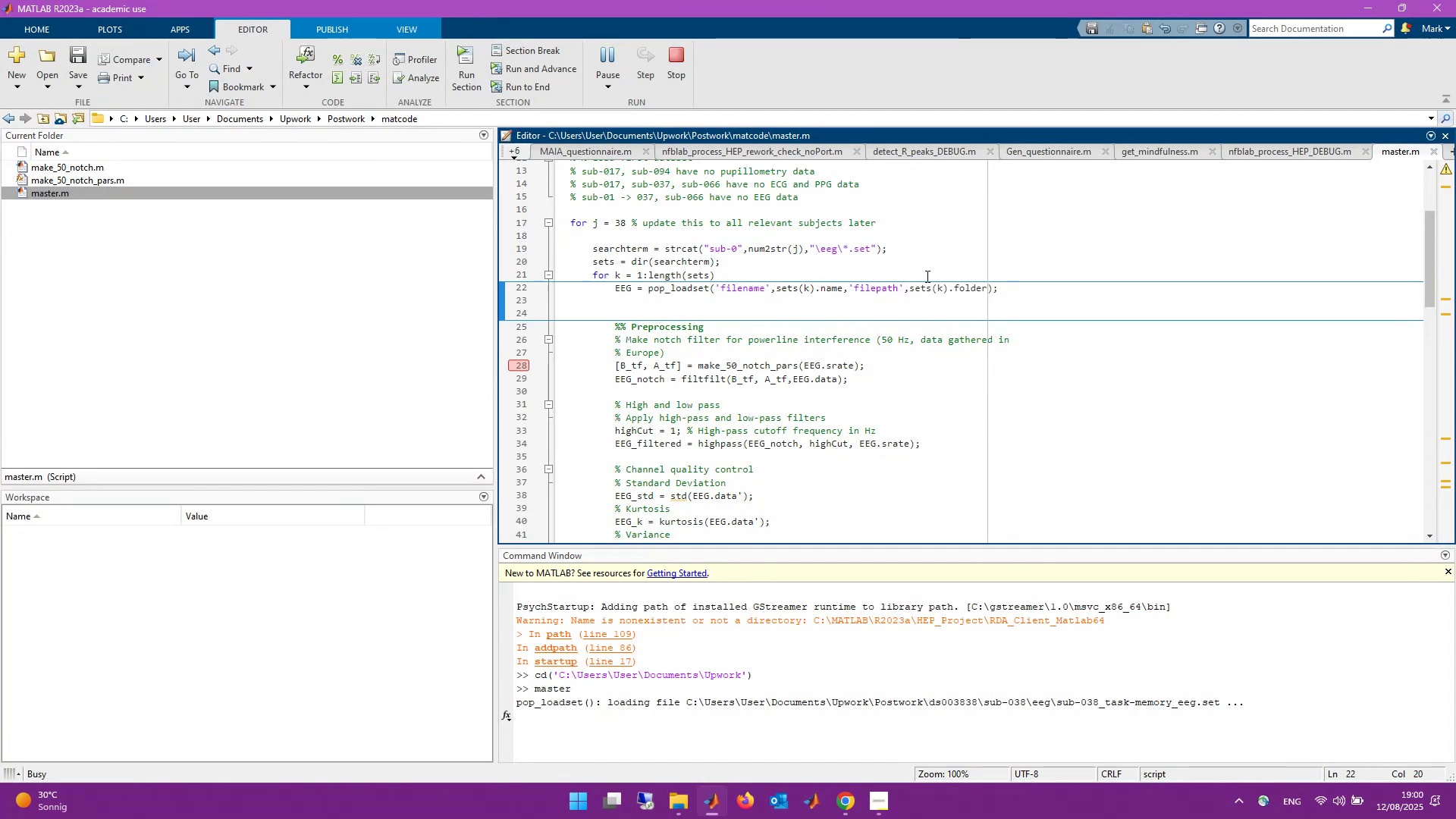 
left_click([645, 74])
 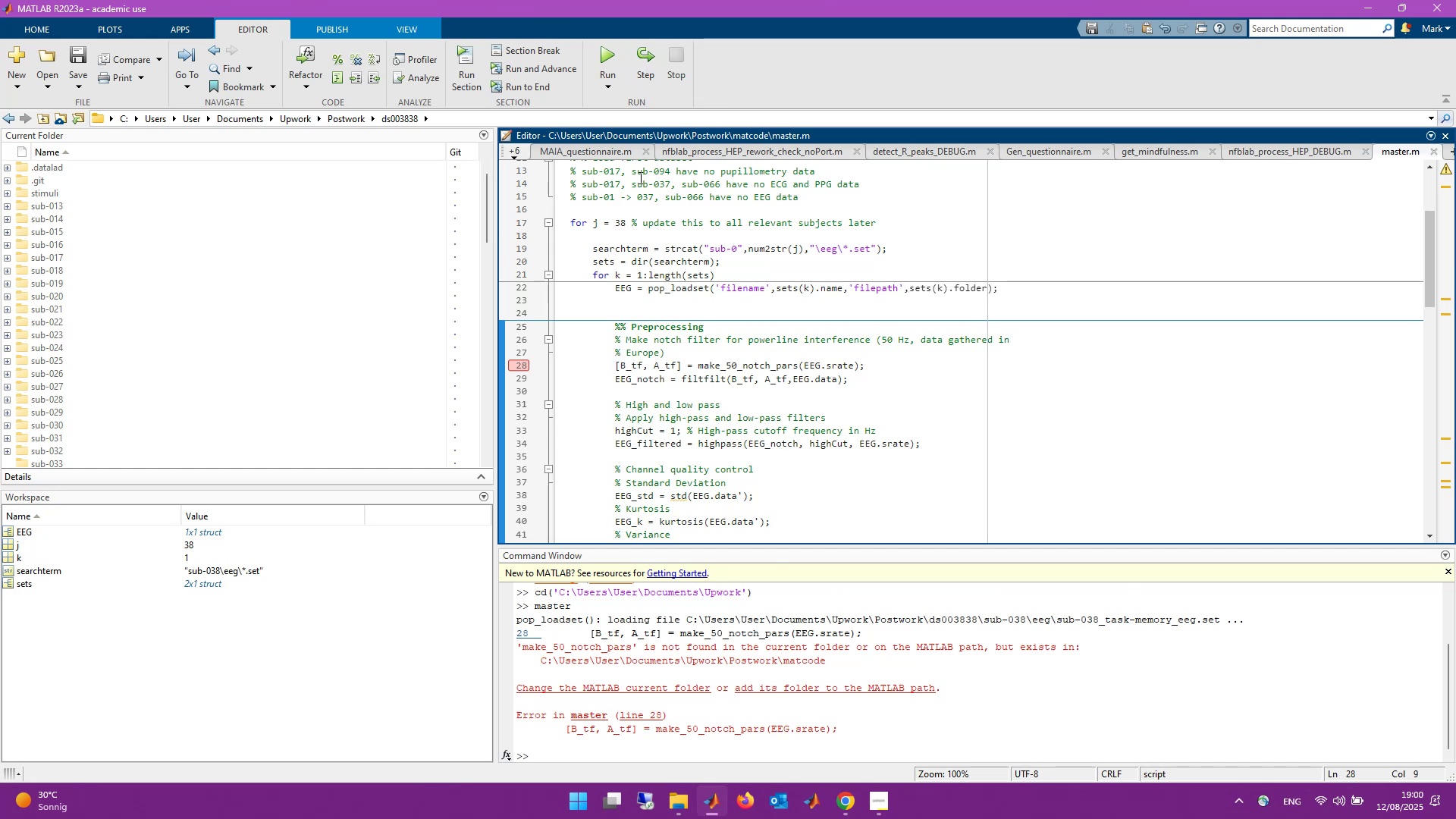 
wait(11.2)
 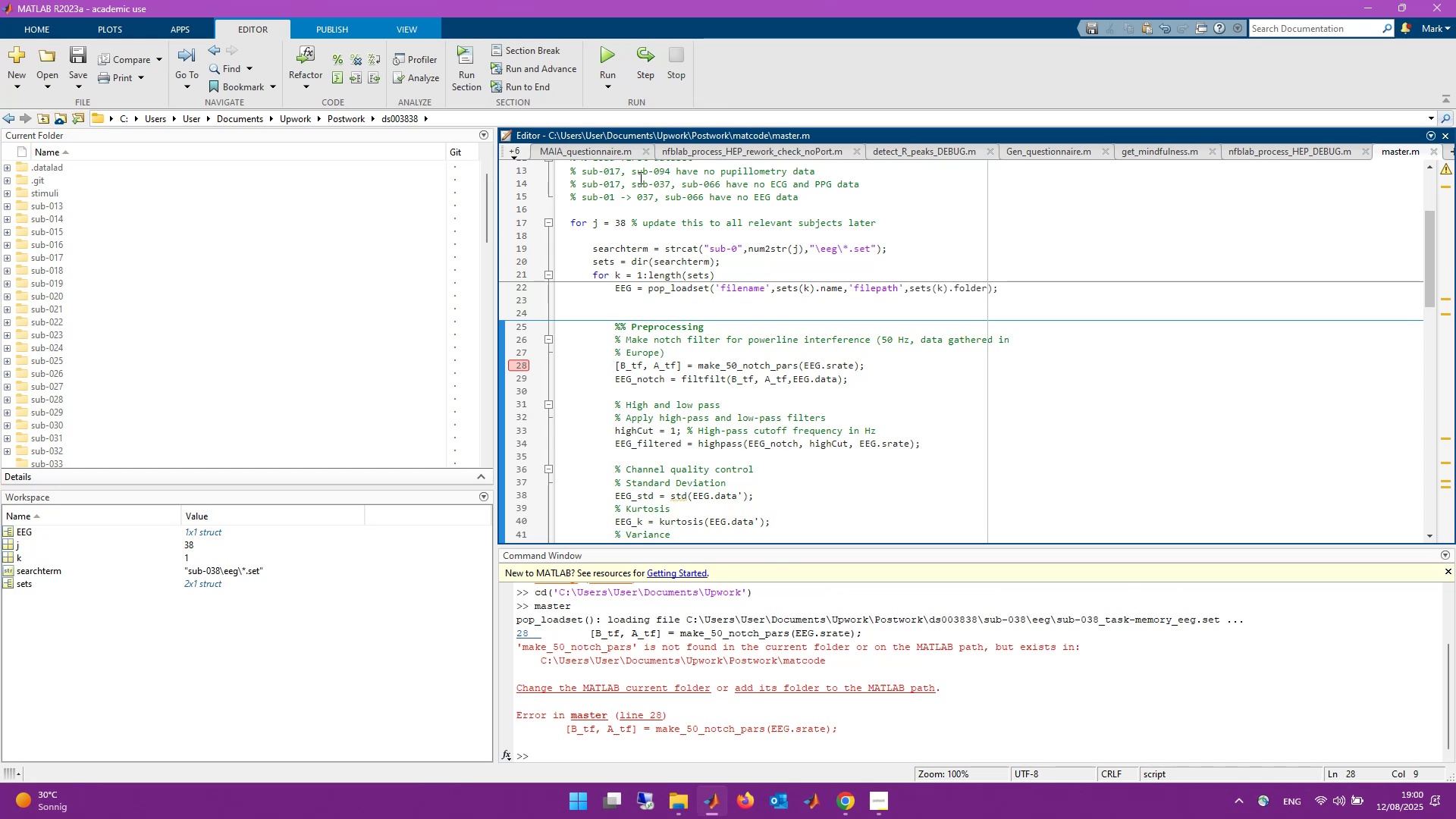 
left_click([870, 689])
 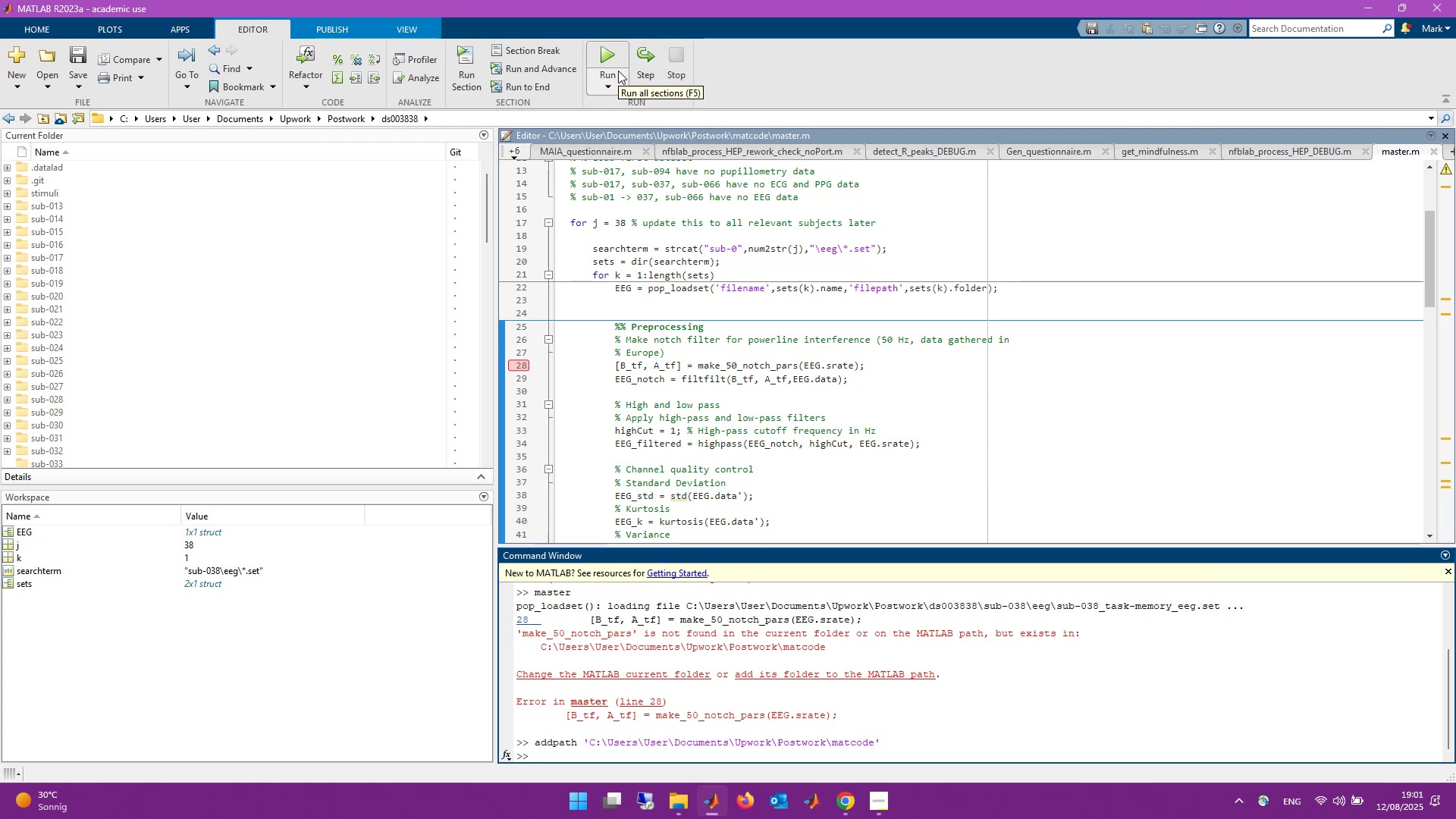 
wait(5.9)
 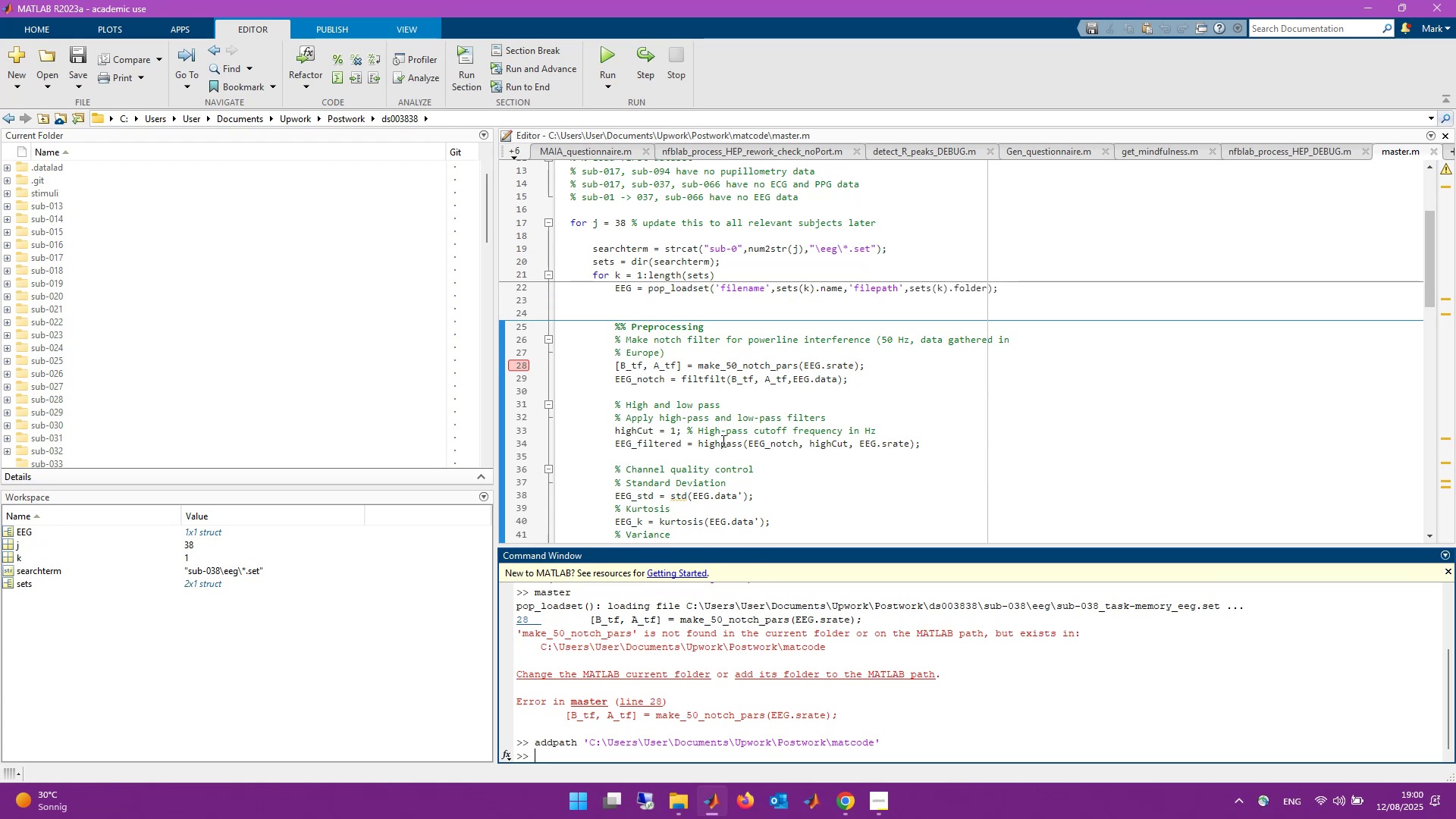 
left_click([617, 59])
 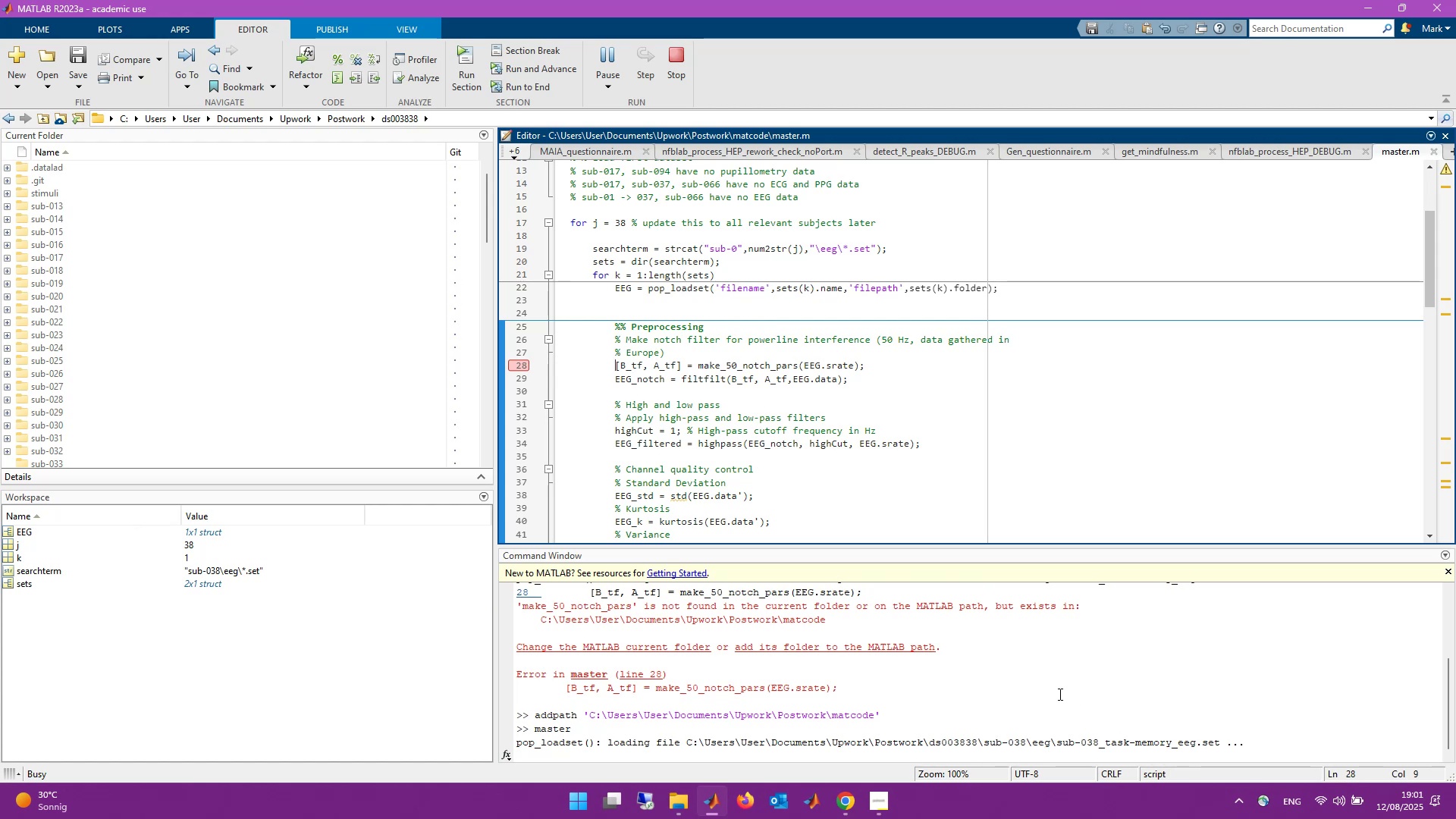 
wait(11.53)
 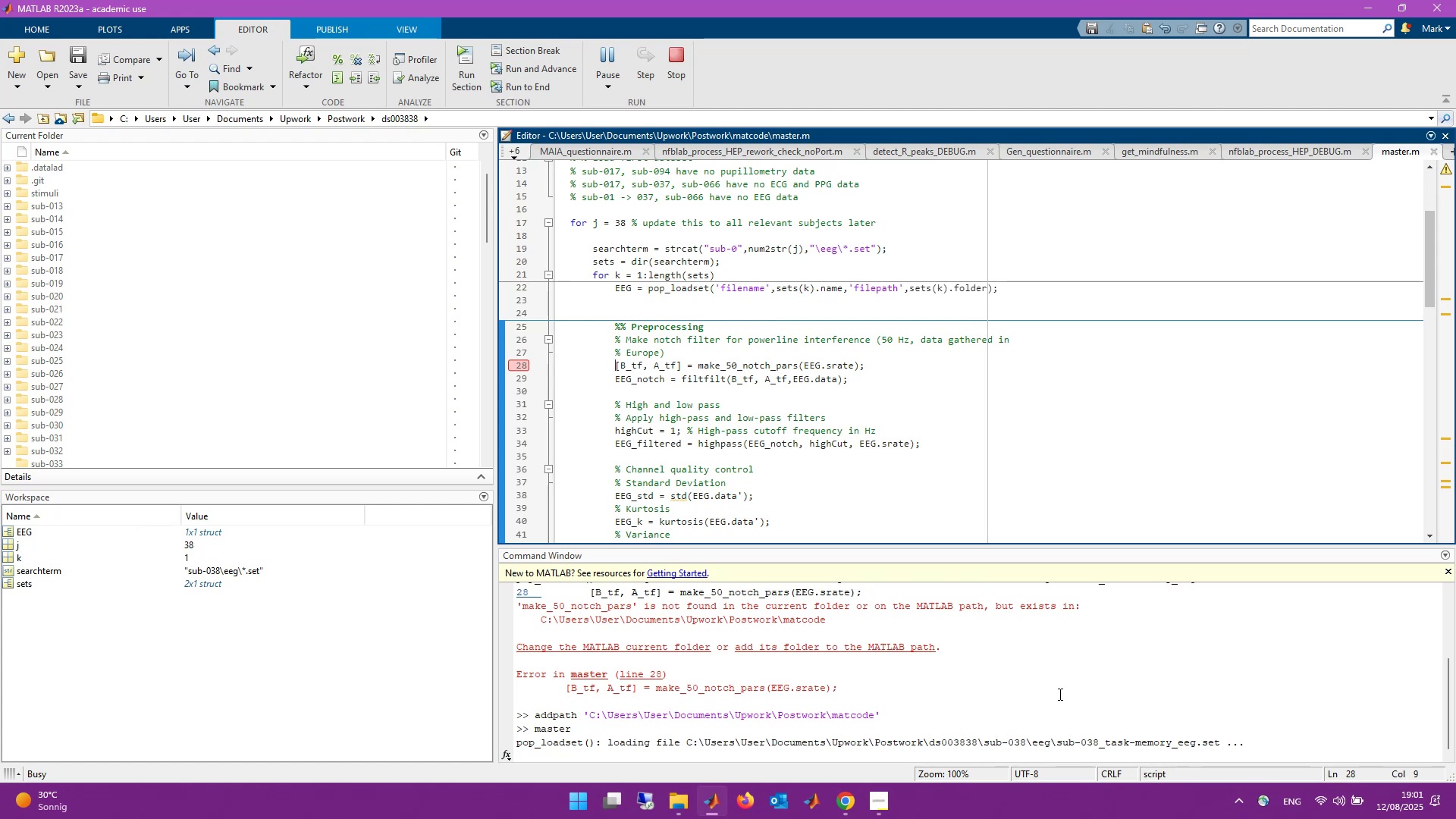 
left_click([645, 62])
 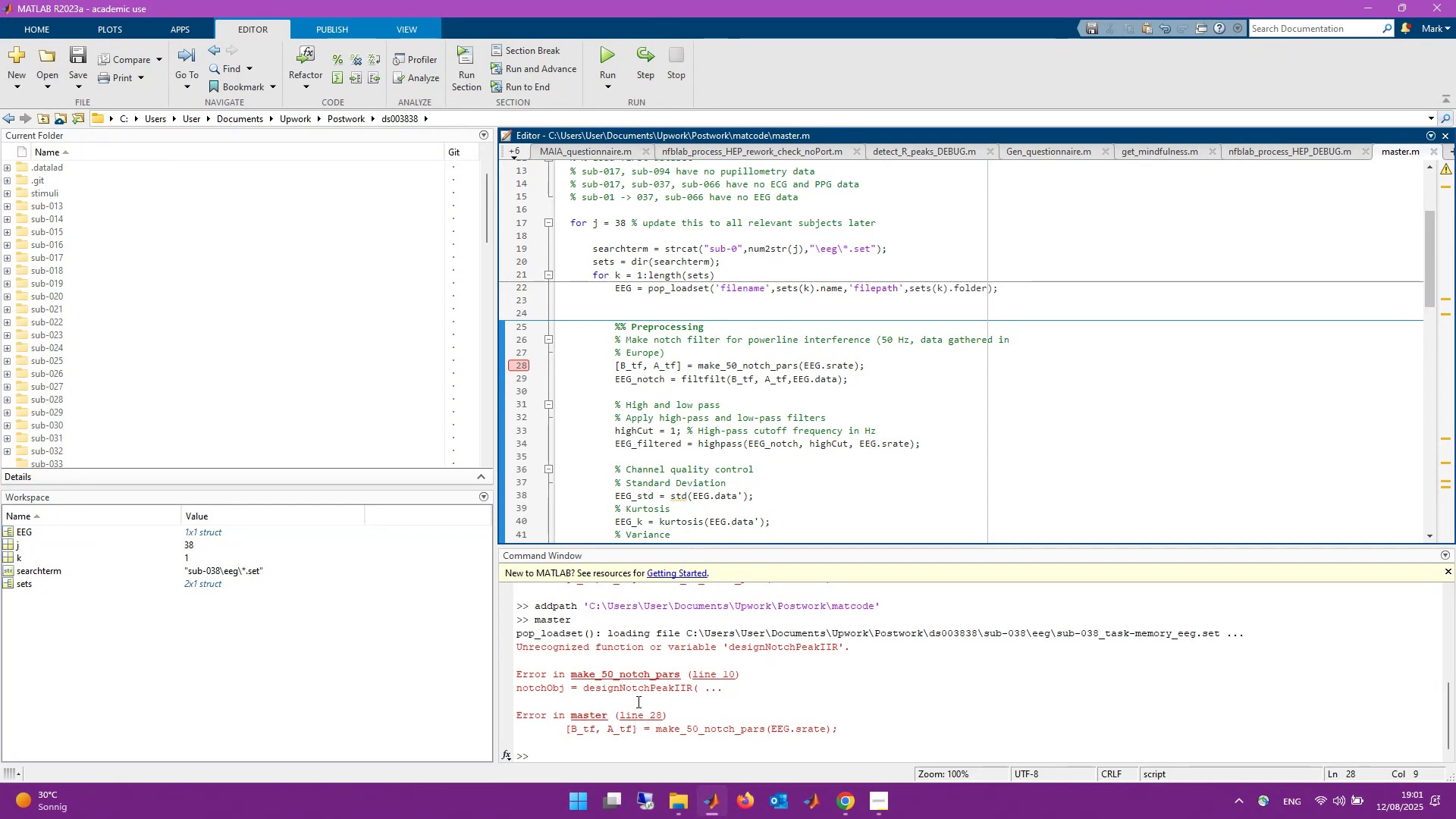 
wait(13.16)
 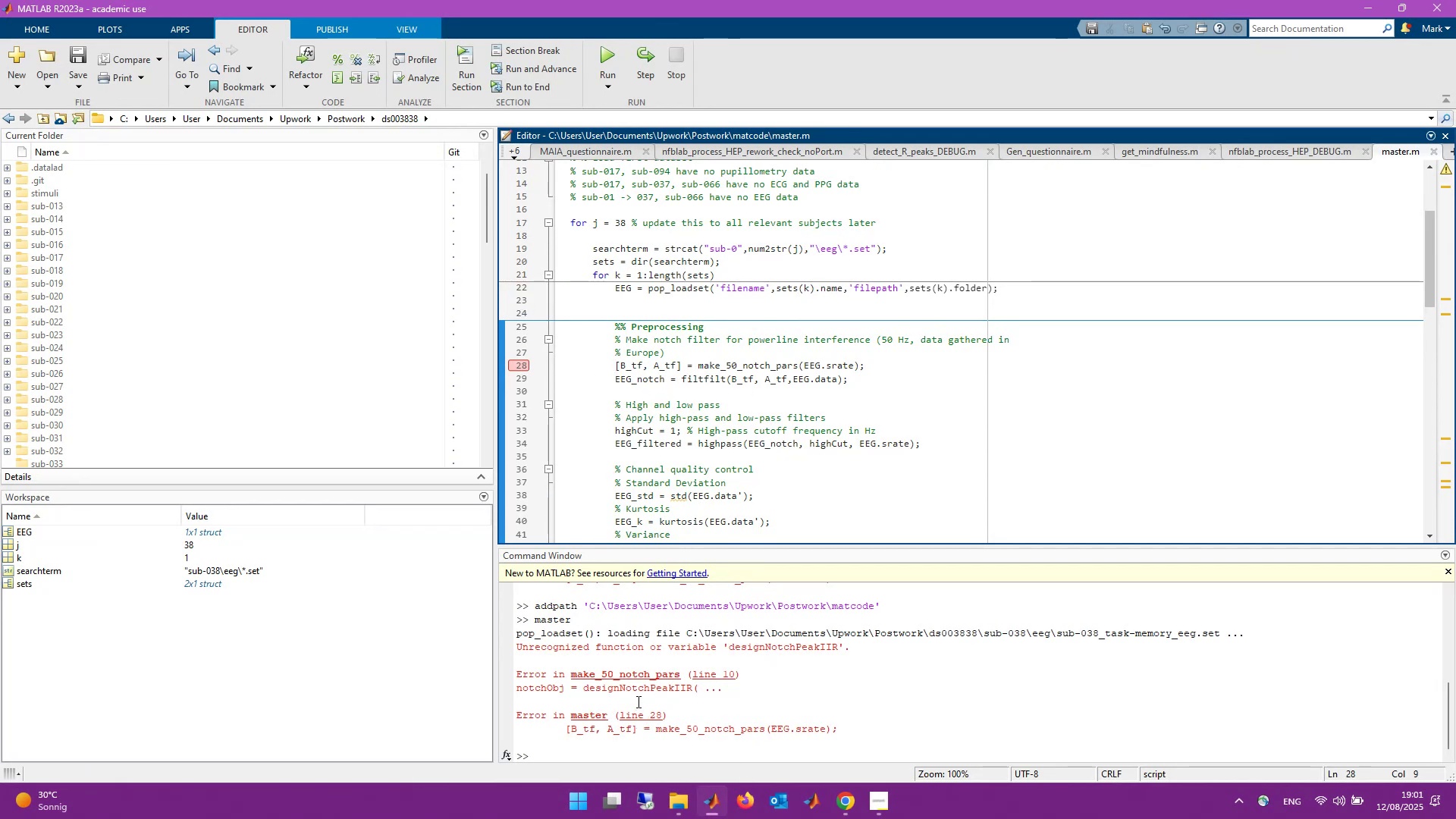 
left_click([161, 24])
 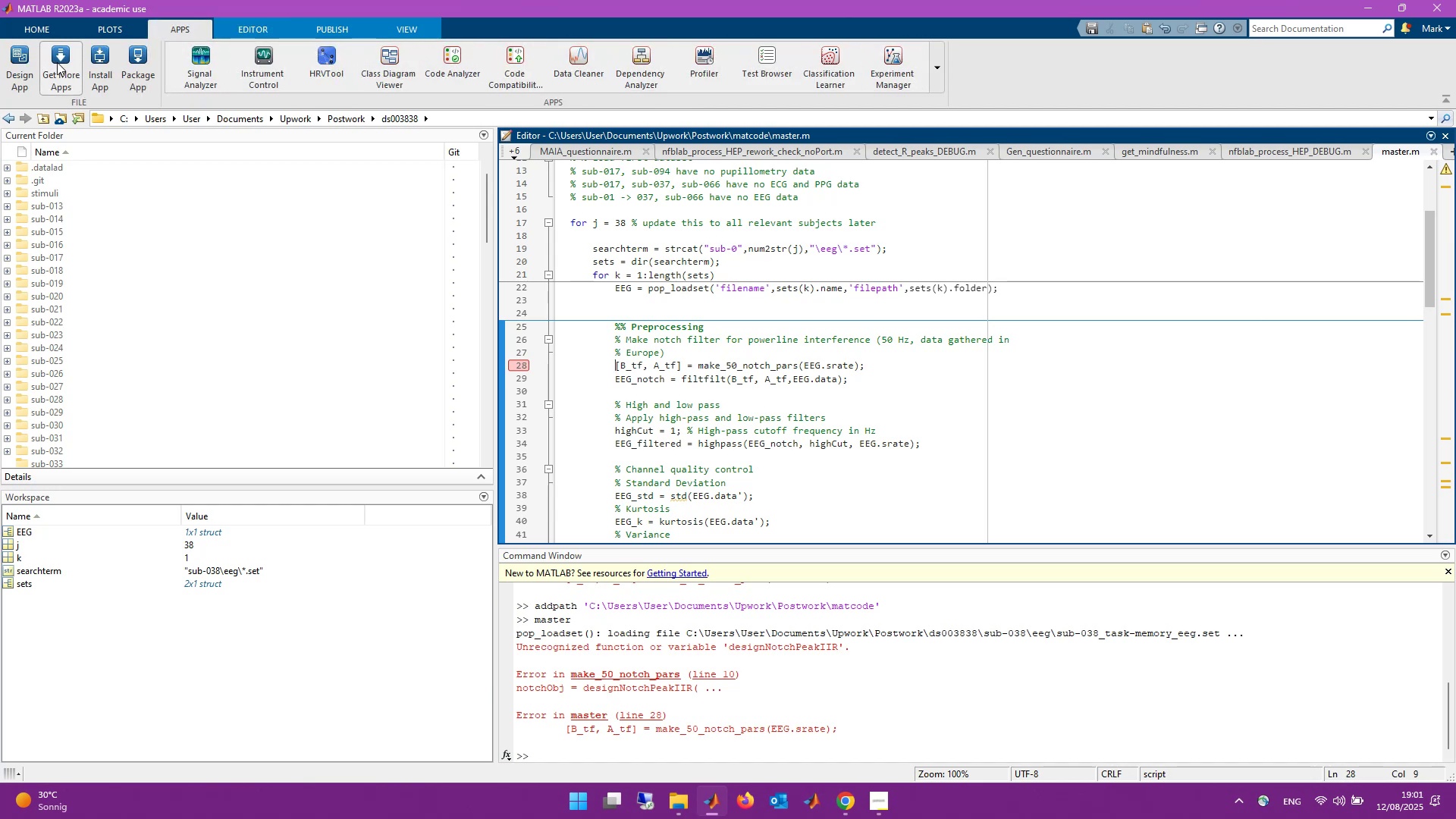 
wait(7.17)
 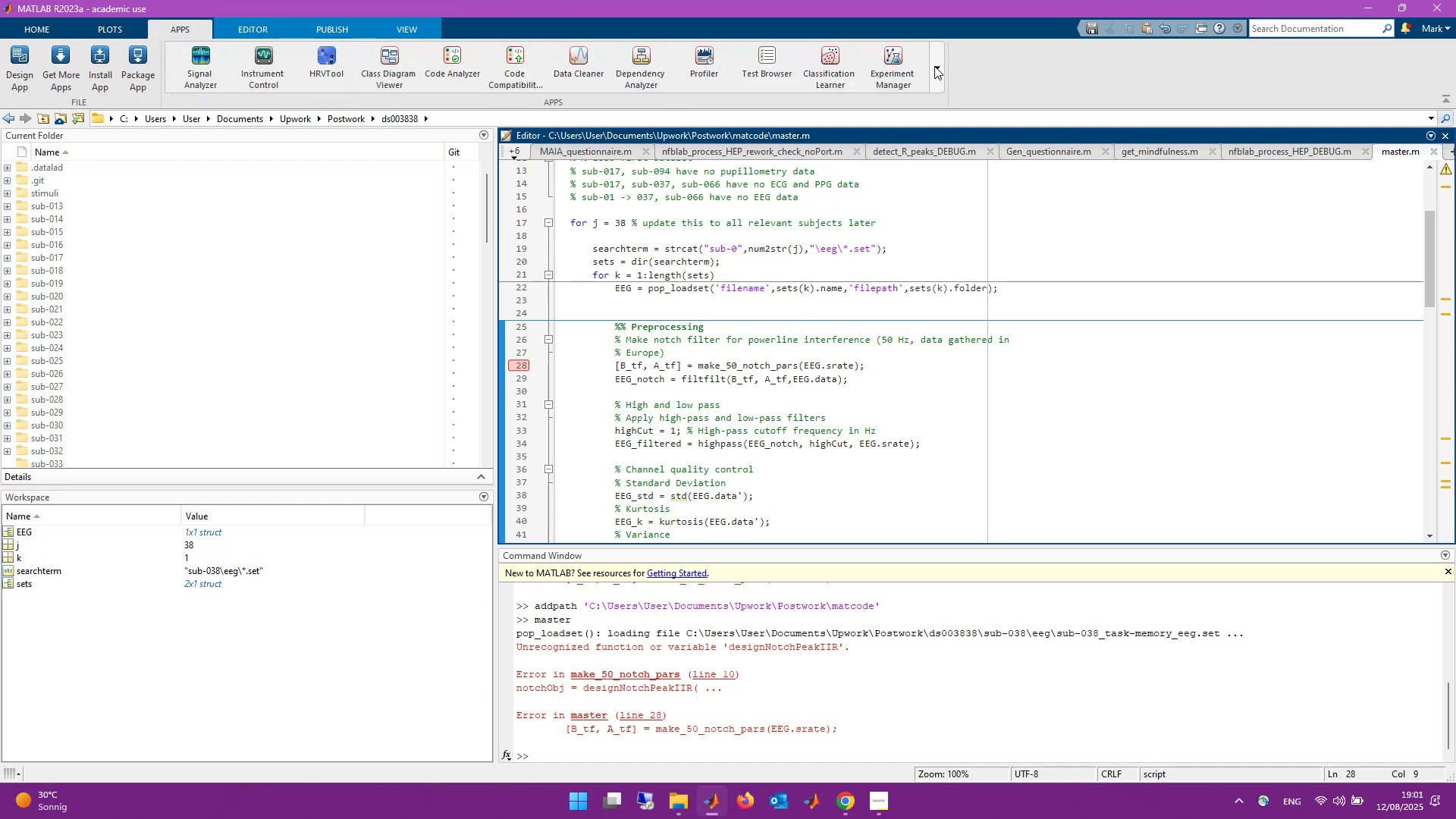 
left_click([71, 61])
 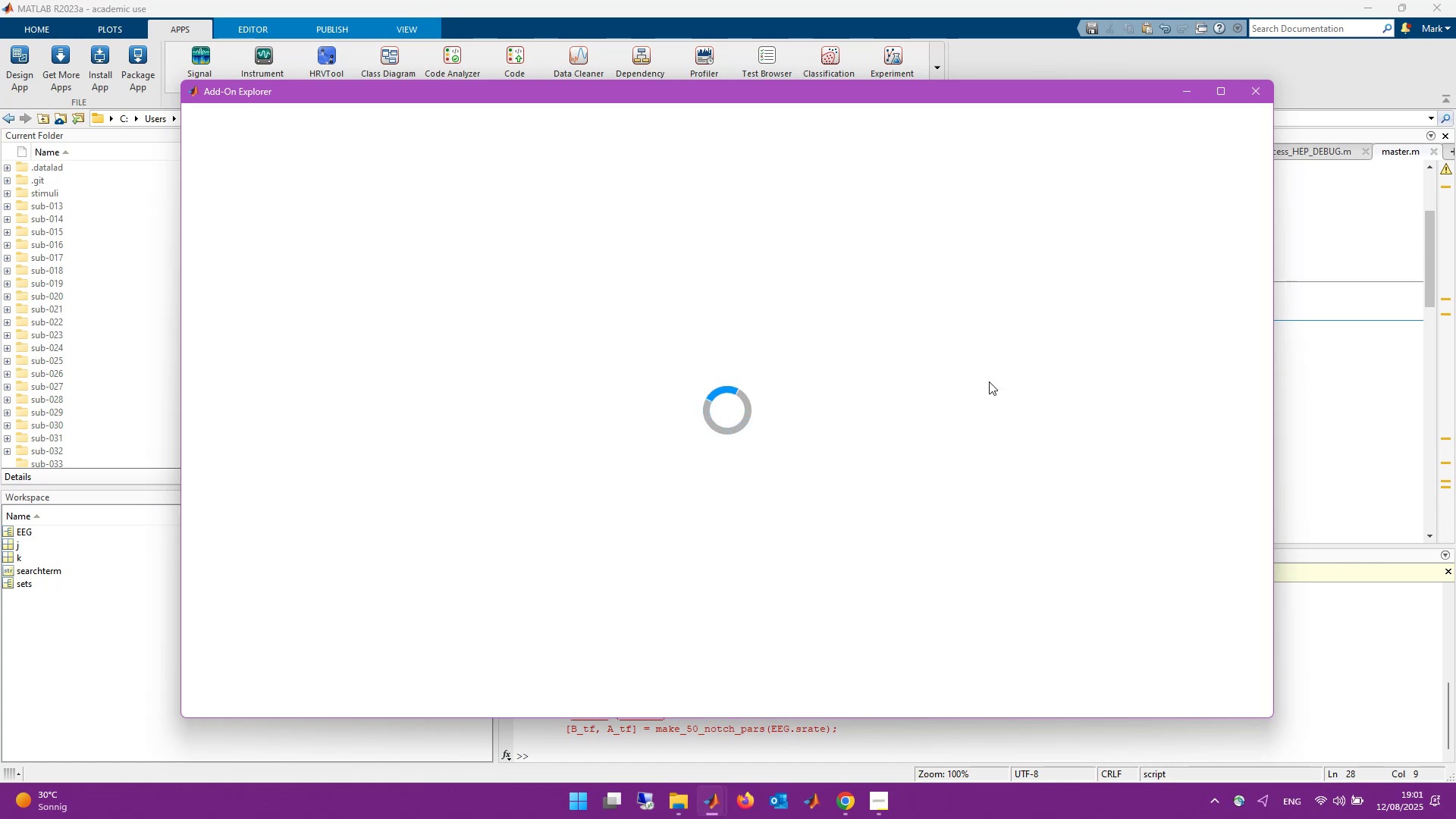 
wait(9.71)
 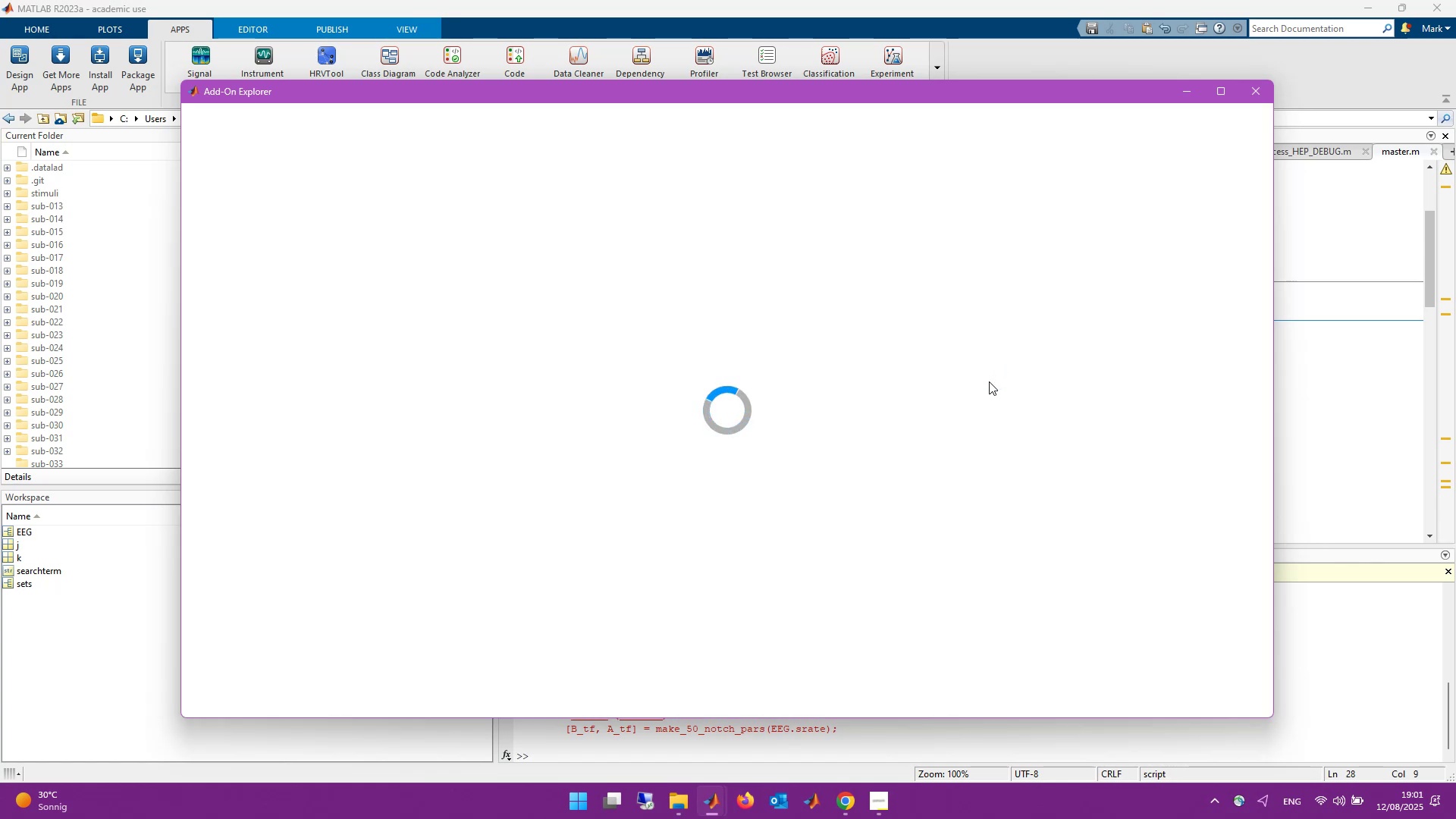 
left_click([1079, 138])
 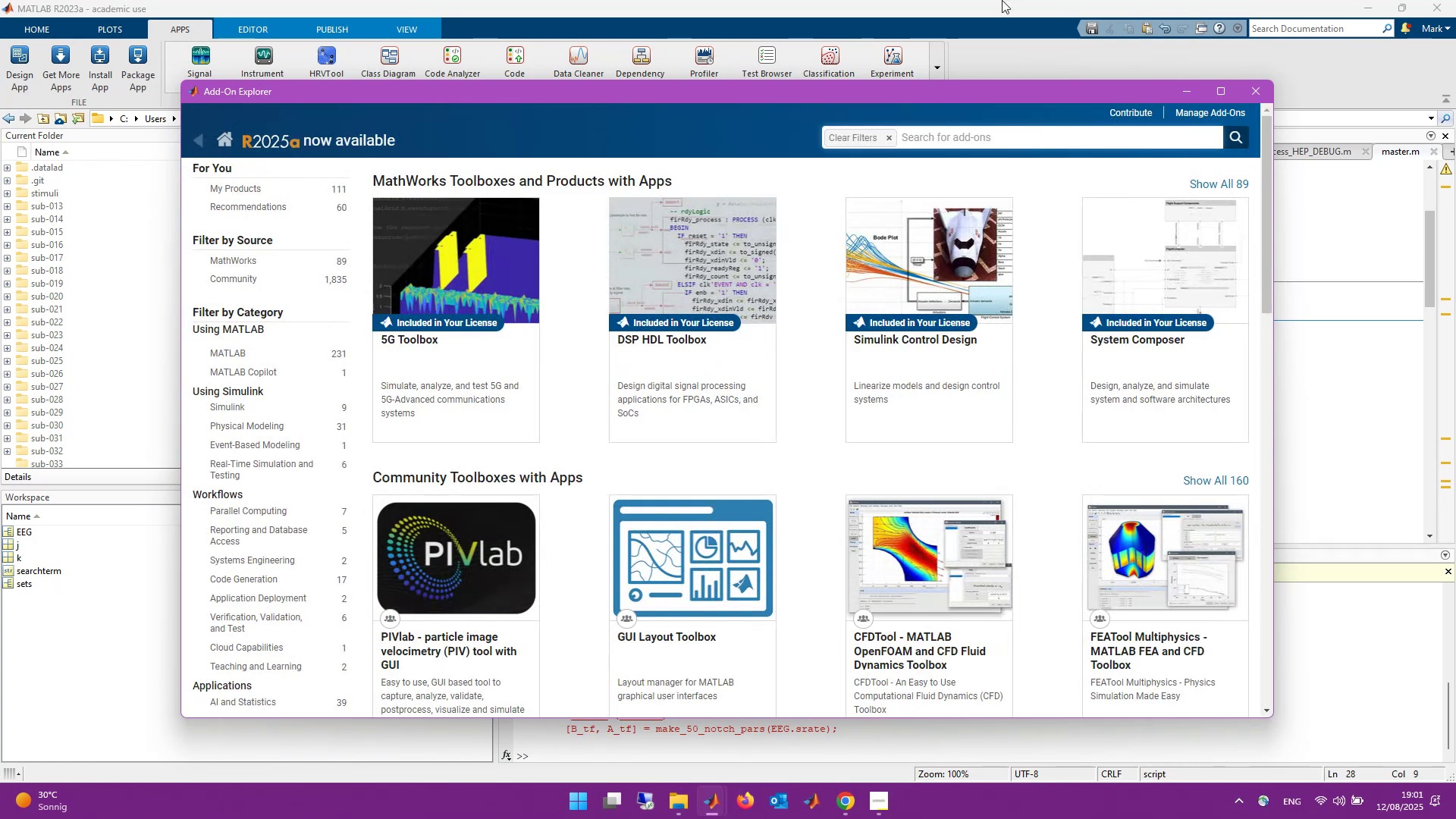 
left_click_drag(start_coordinate=[946, 93], to_coordinate=[1003, 31])
 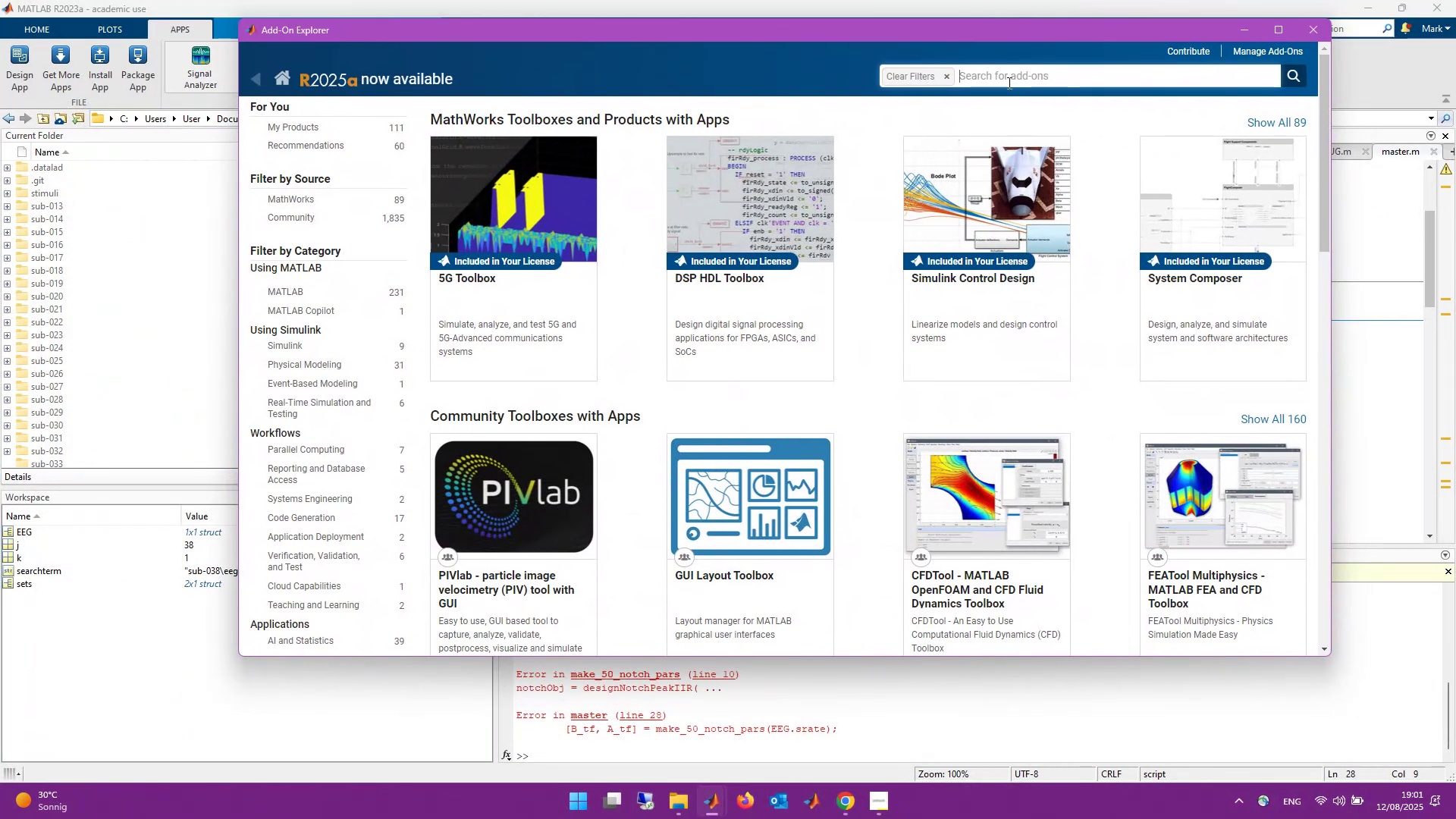 
type(designNt)
key(Backspace)
type(otchPeak)
 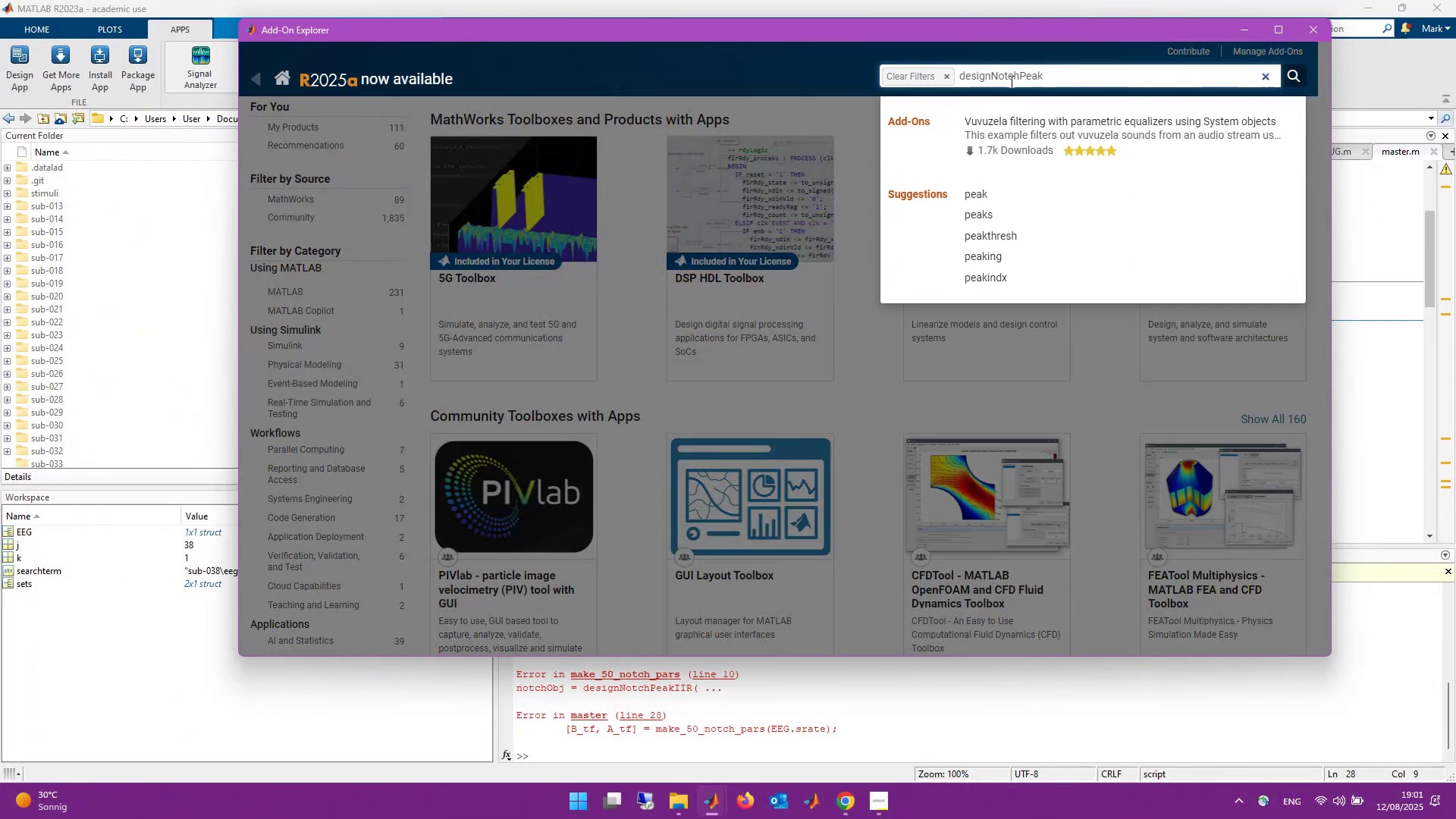 
key(Control+Backspace)
 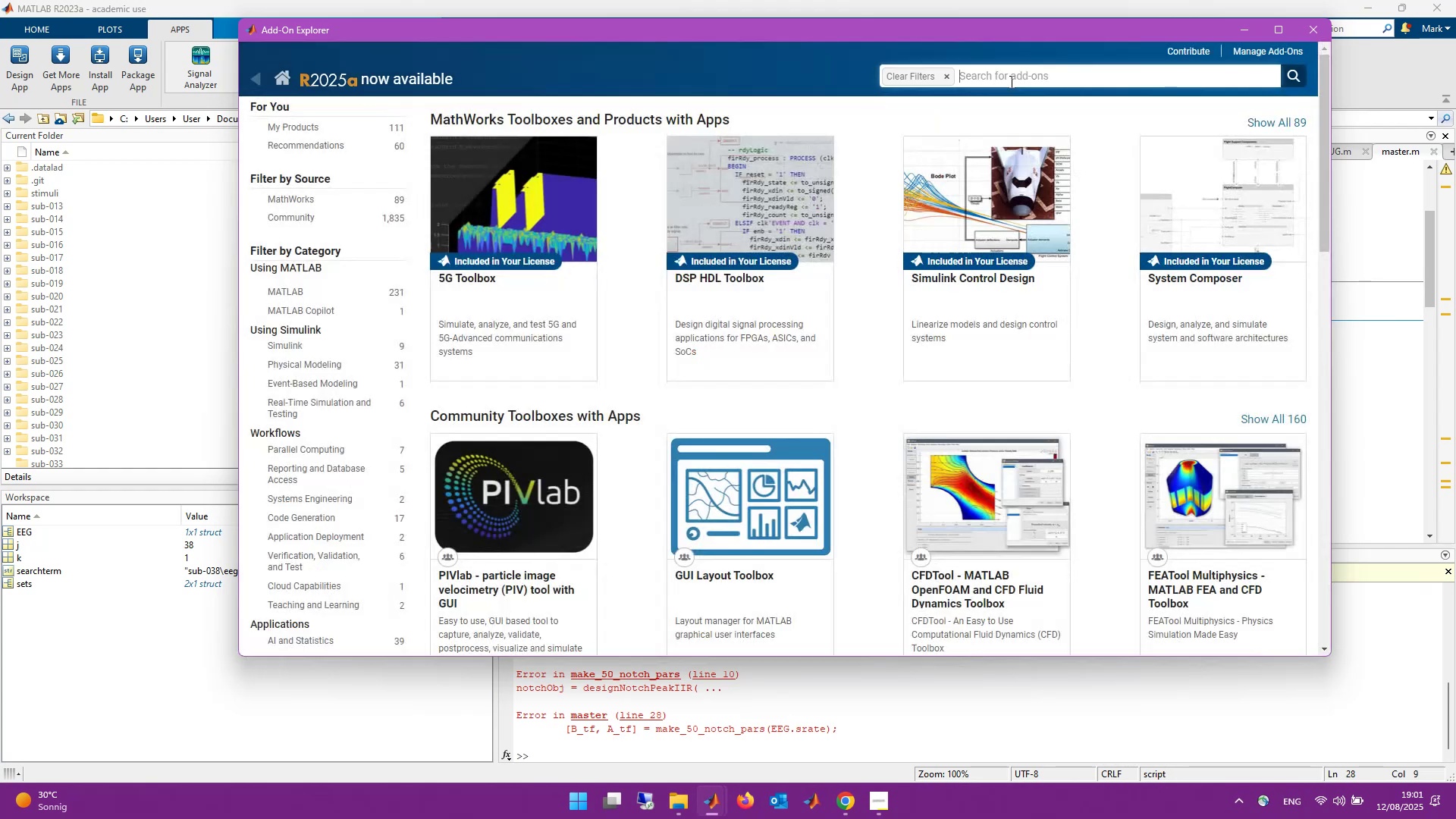 
key(Backspace)
 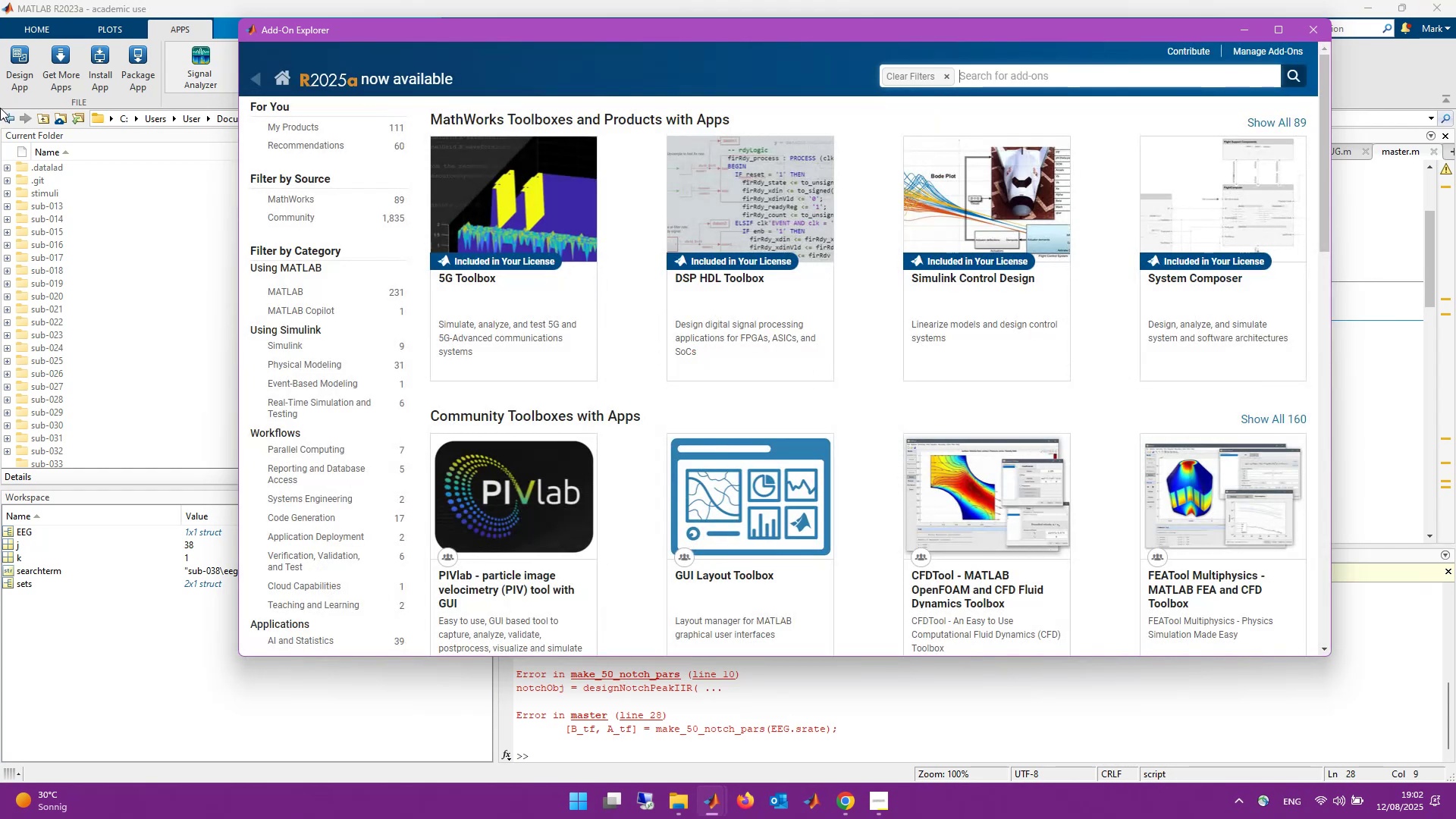 
mouse_move([755, 815])
 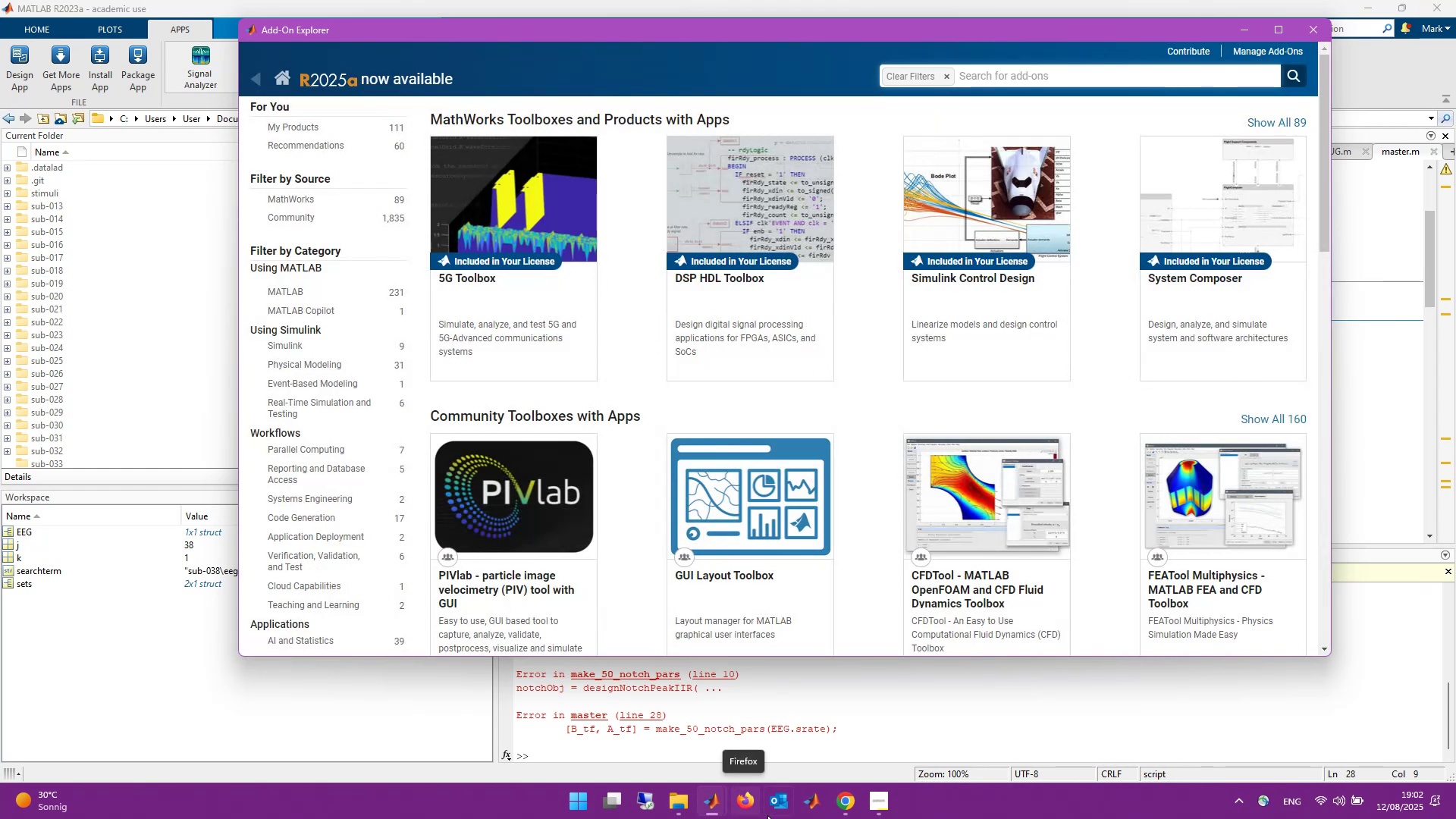 
mouse_move([800, 810])
 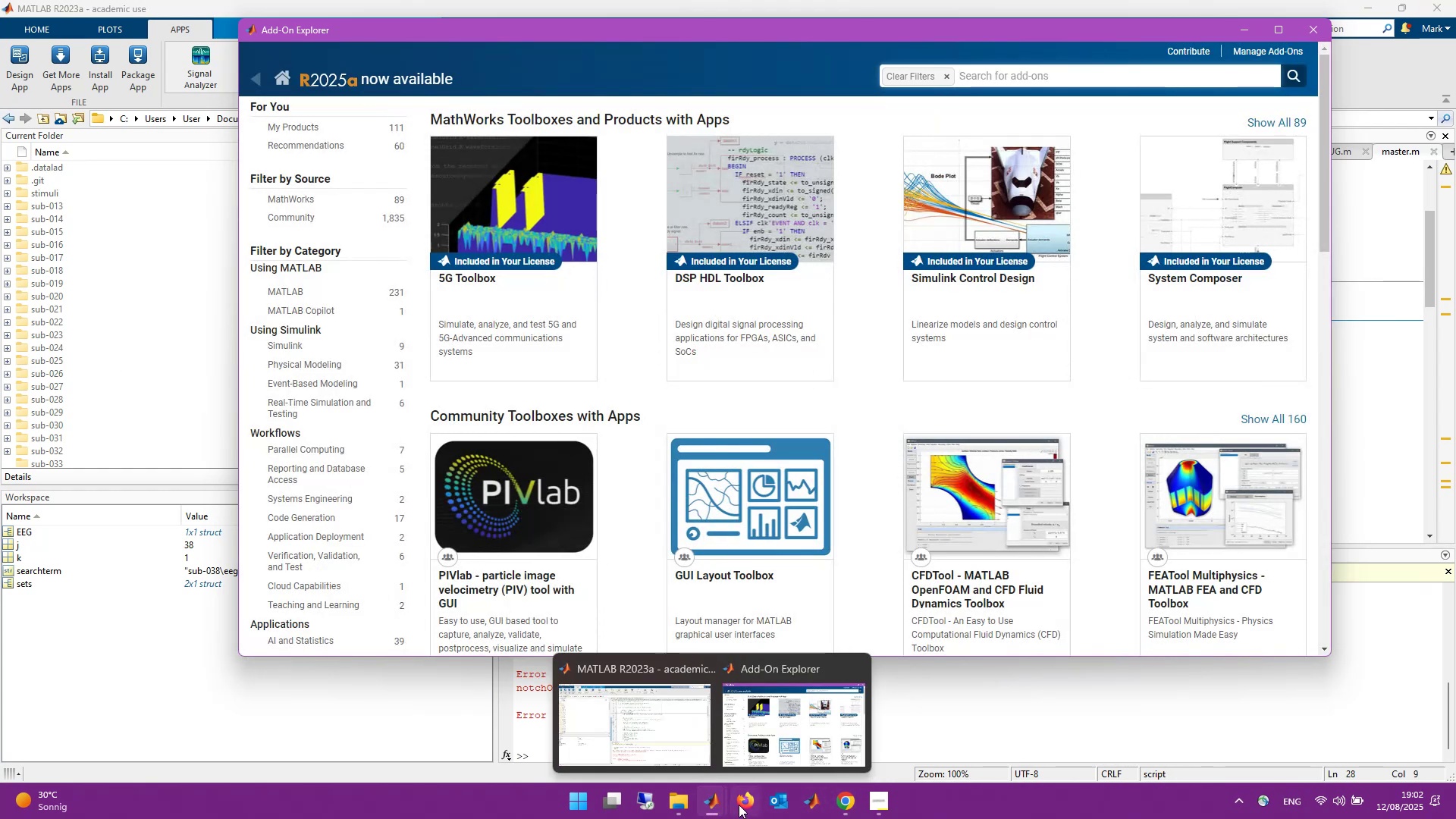 
left_click([739, 805])
 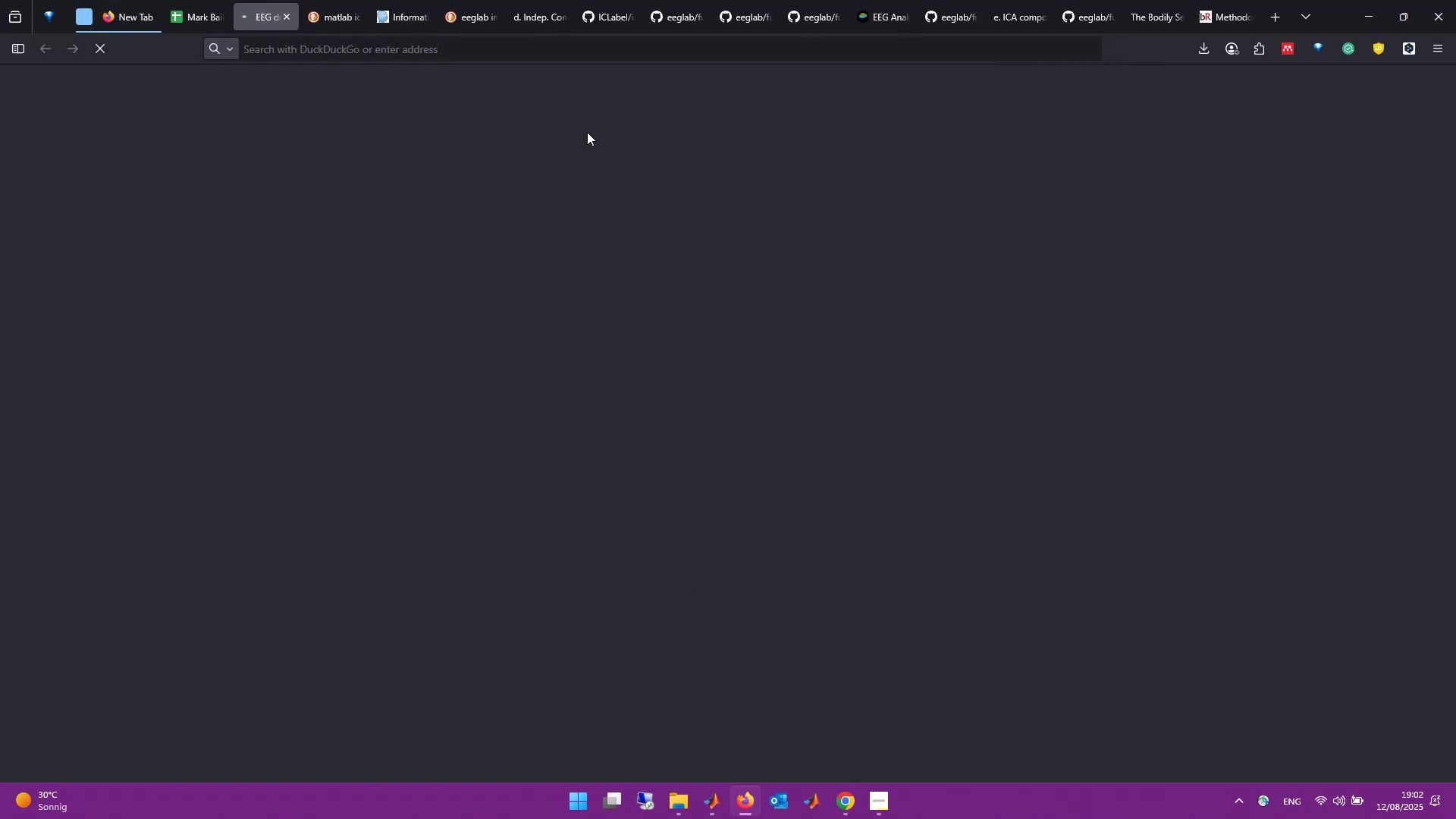 
hold_key(key=ShiftLeft, duration=0.91)
 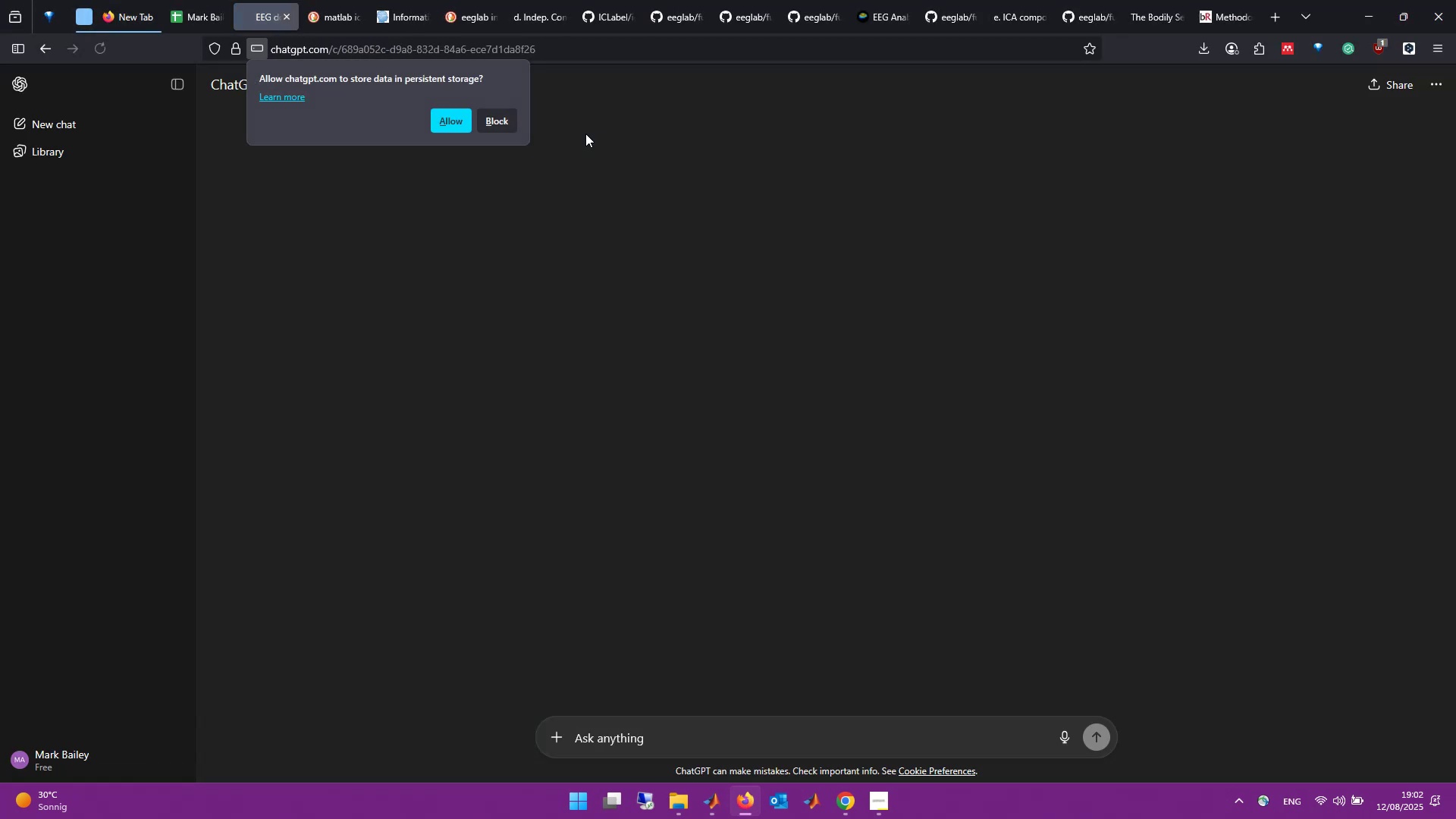 
hold_key(key=ControlLeft, duration=0.88)
 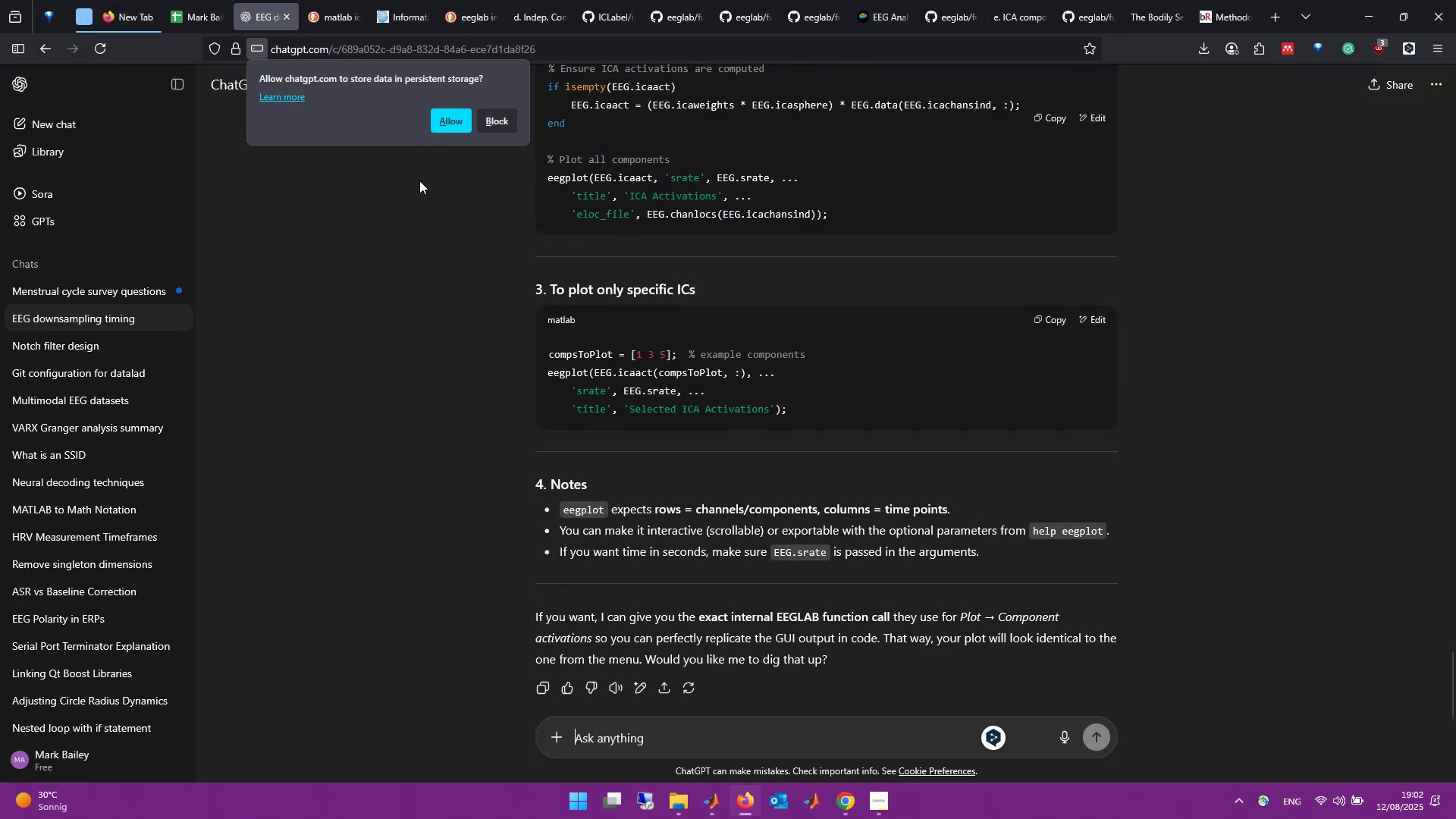 
wait(6.87)
 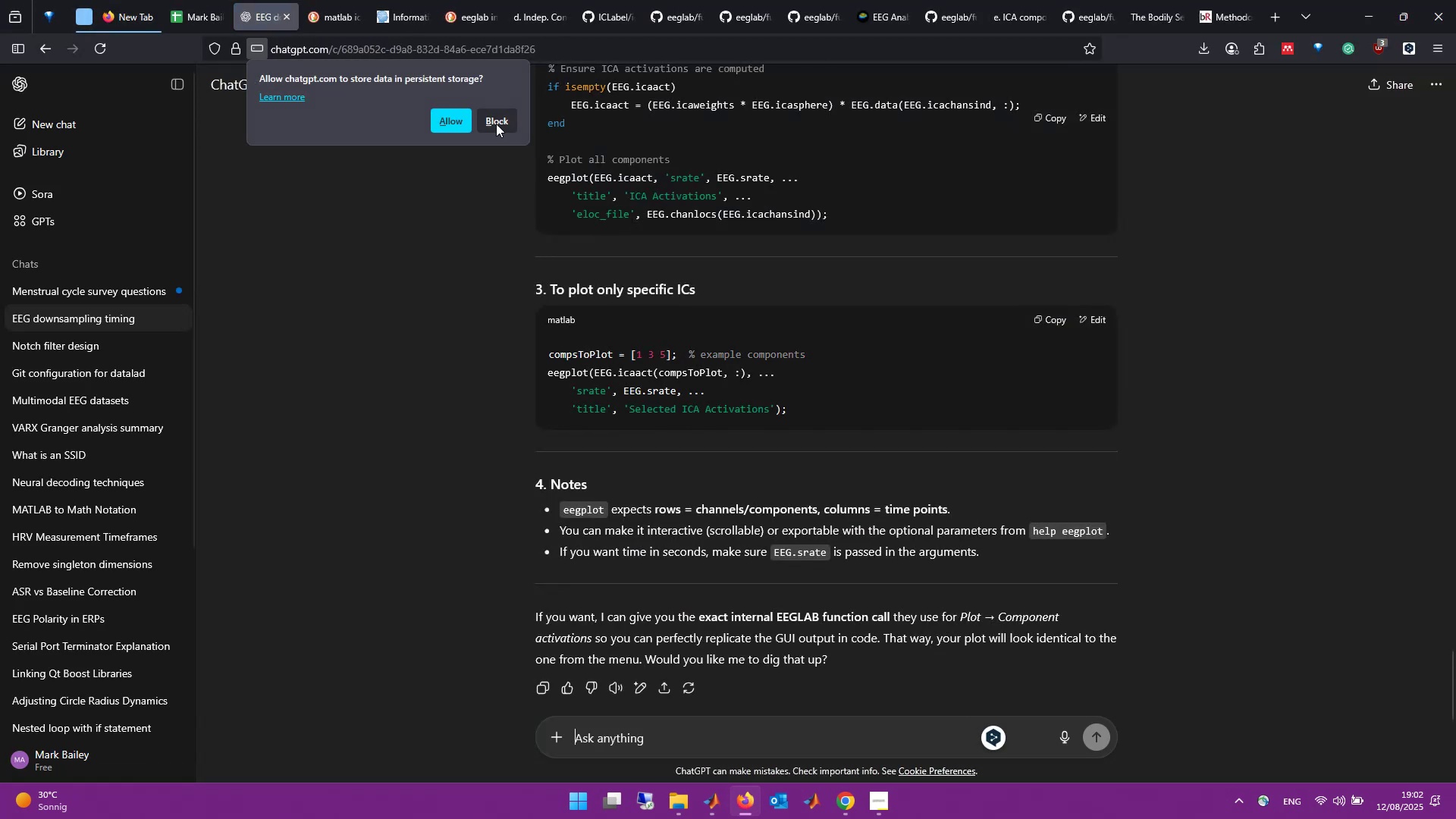 
left_click([453, 121])
 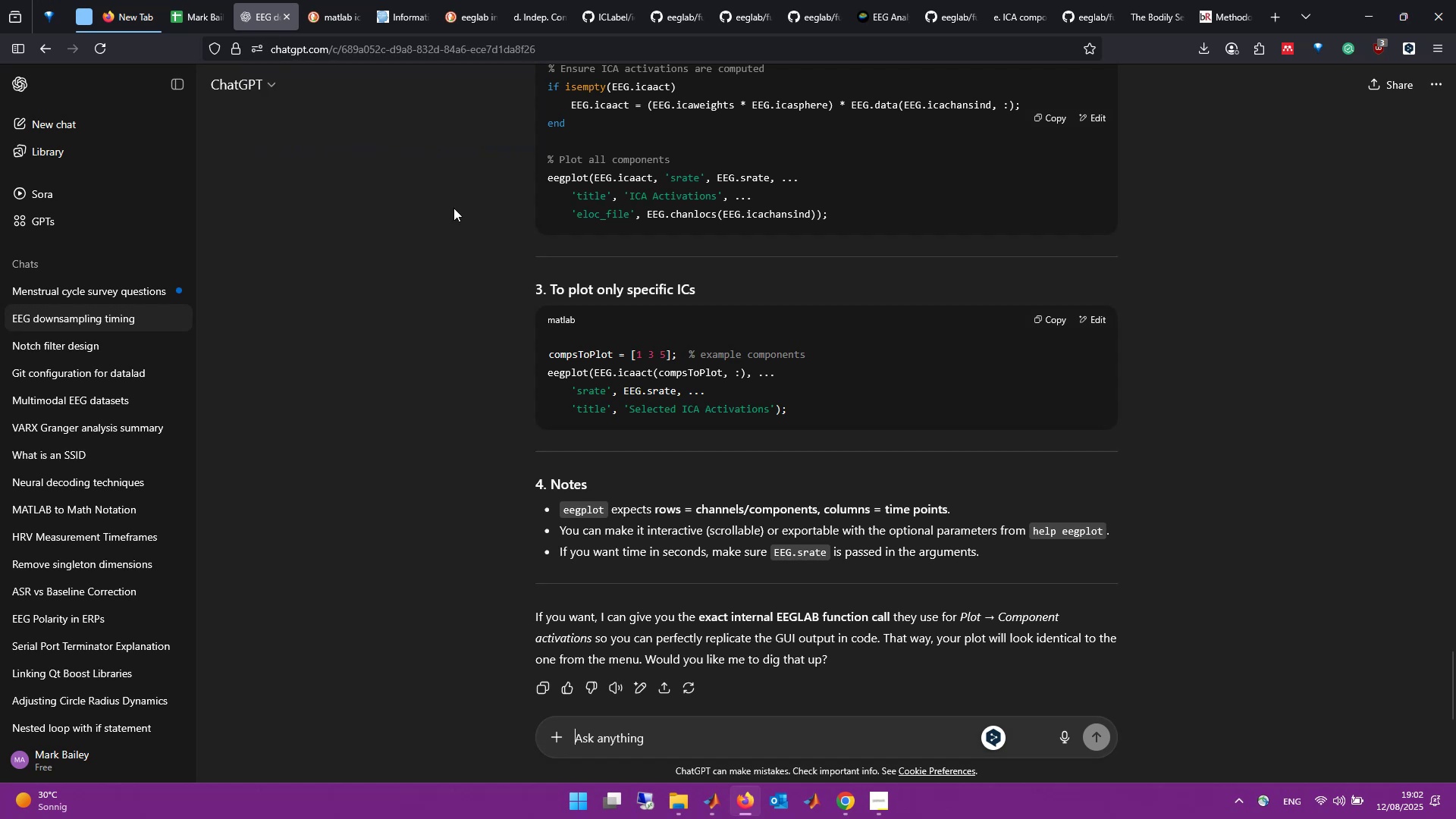 
left_click([453, 216])
 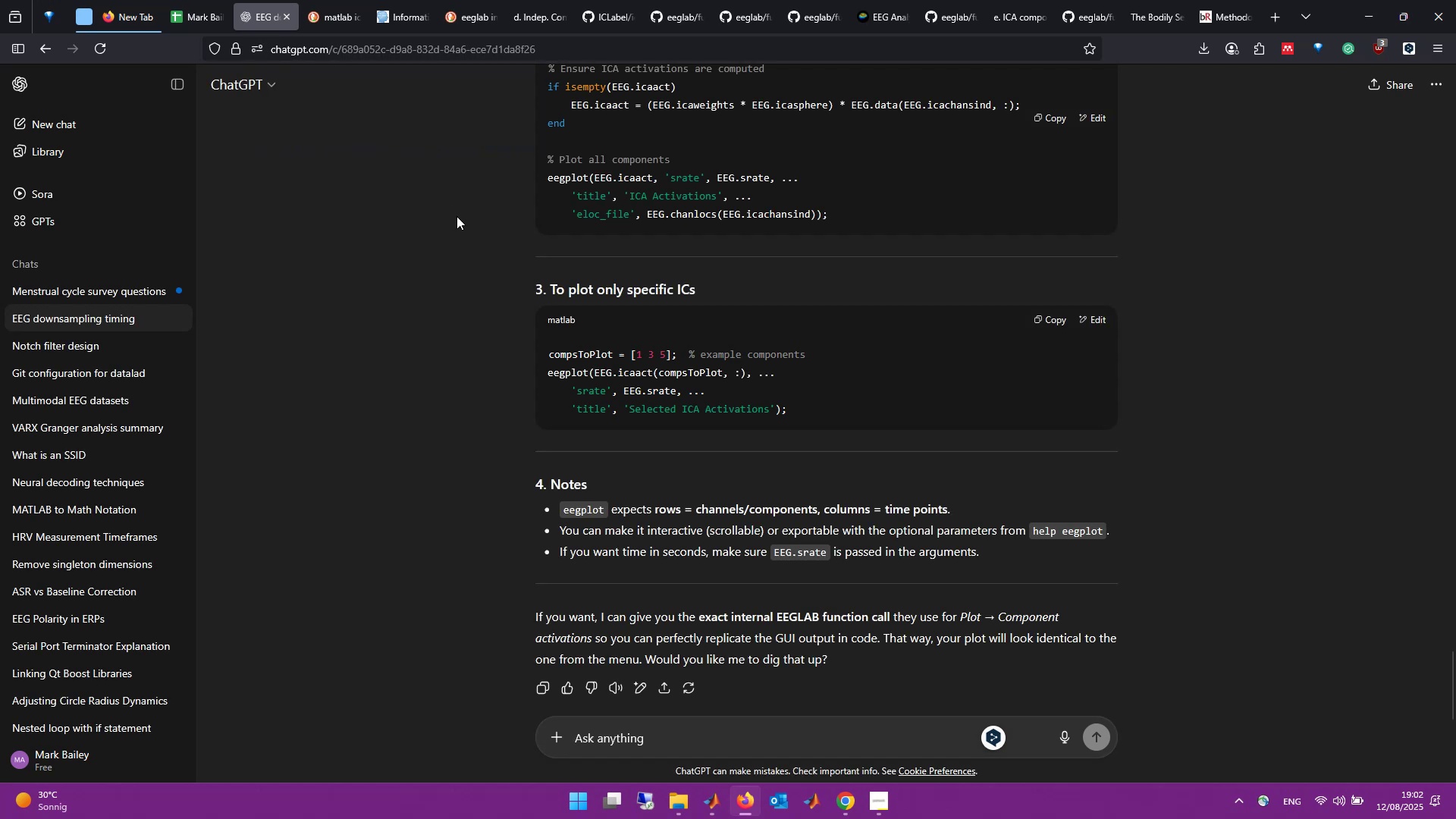 
key(Control+Shift+P)
 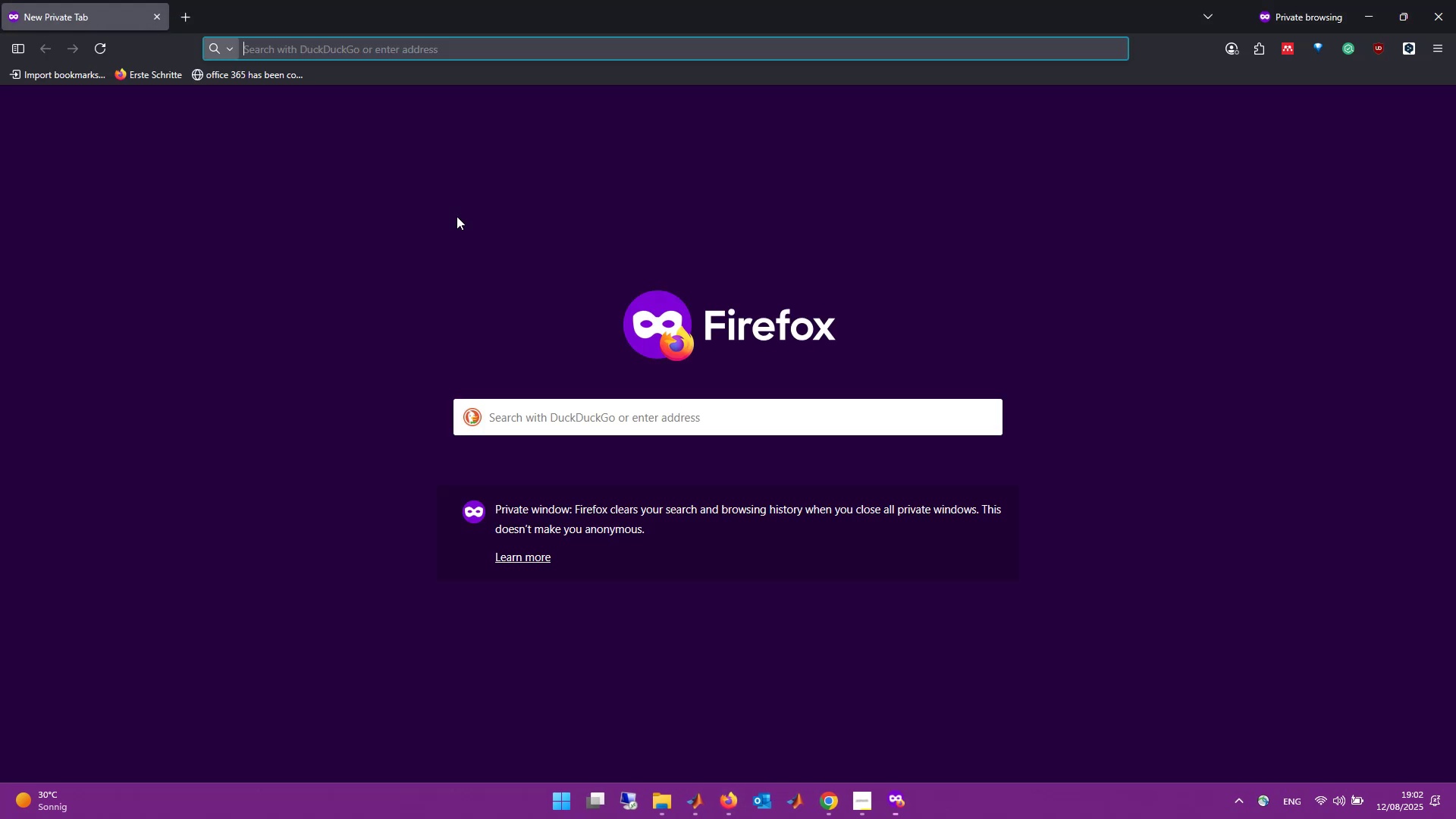 
type(designnothcpeak matlab)
 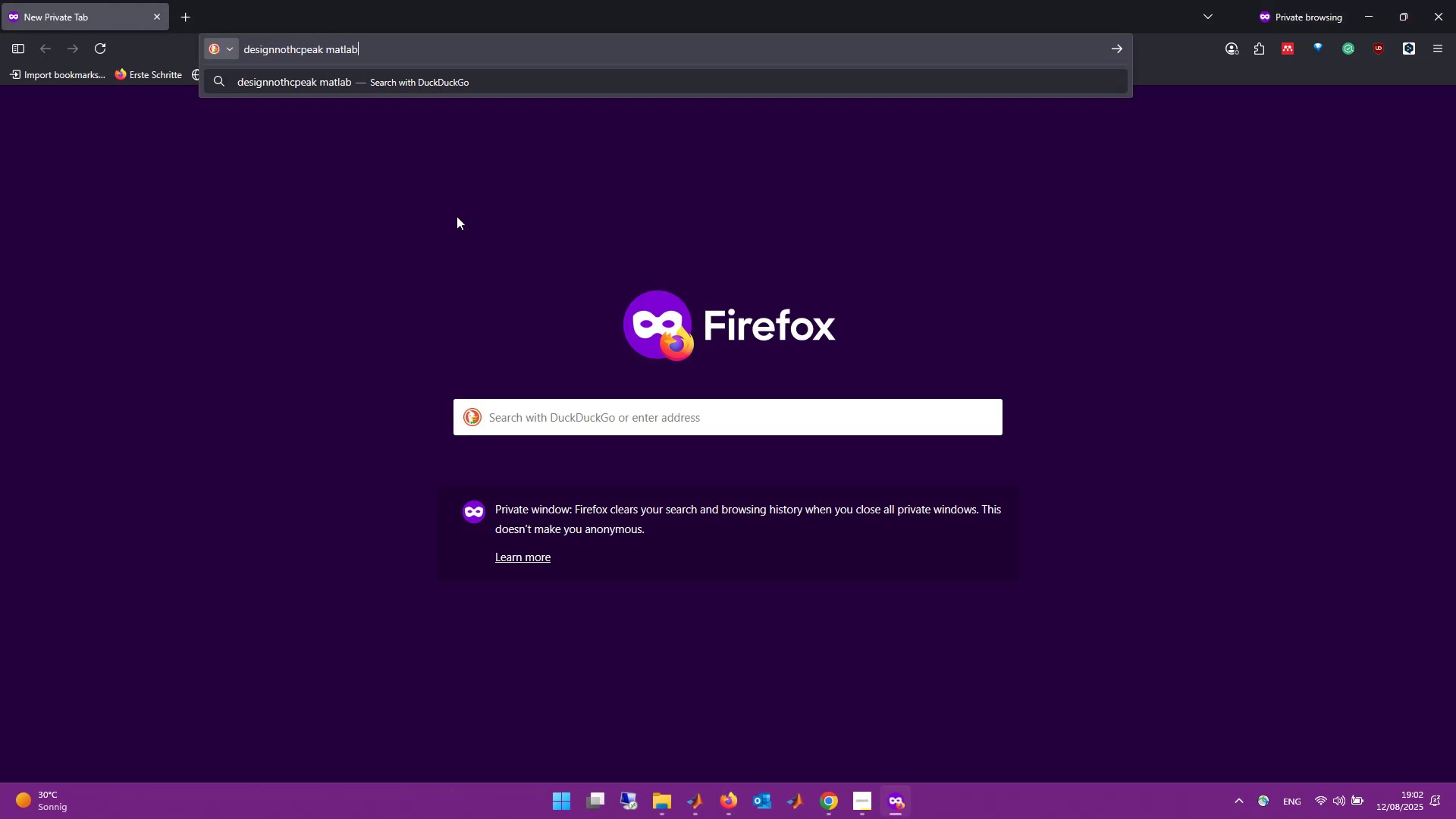 
key(Enter)
 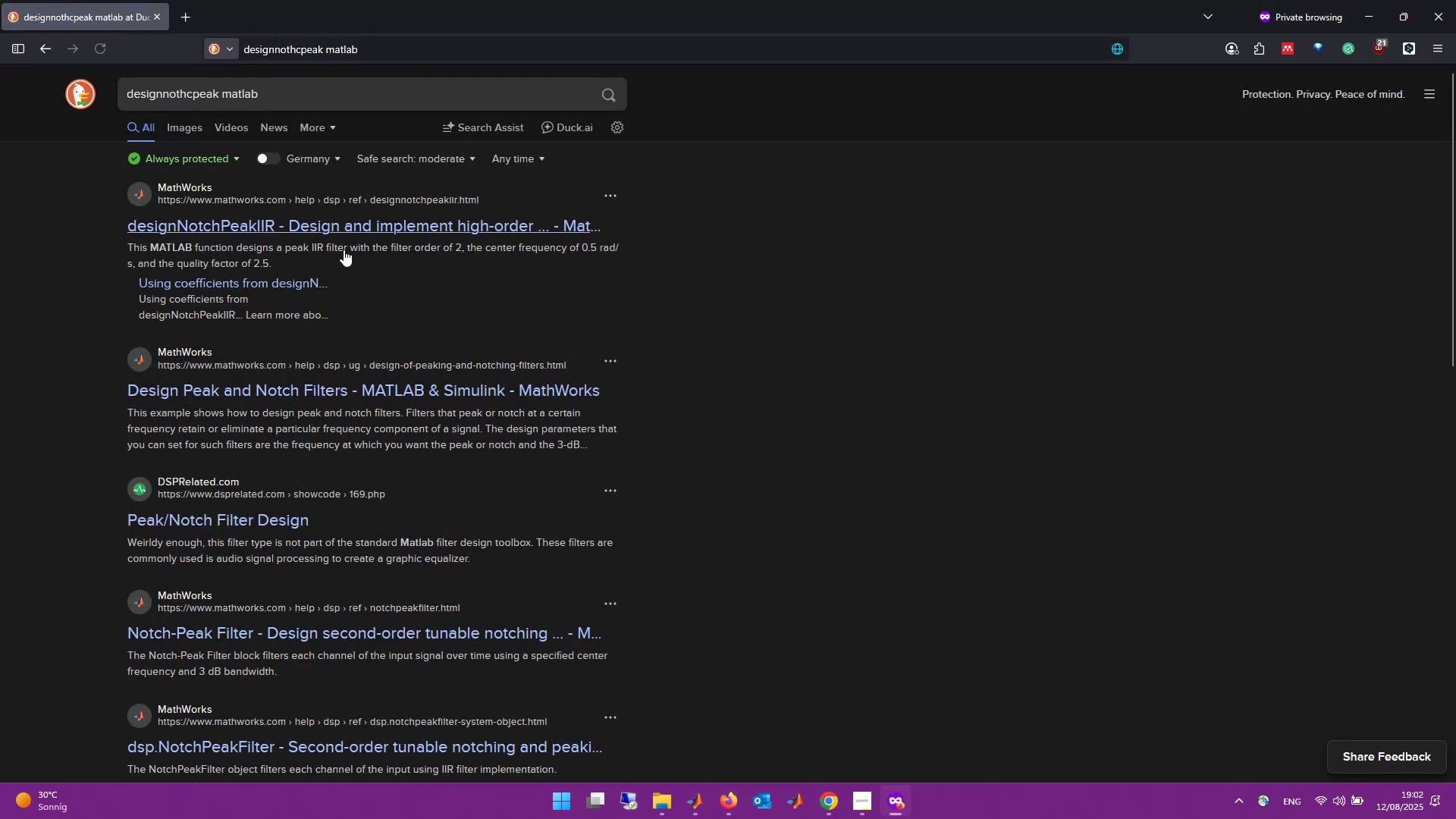 
left_click([358, 225])
 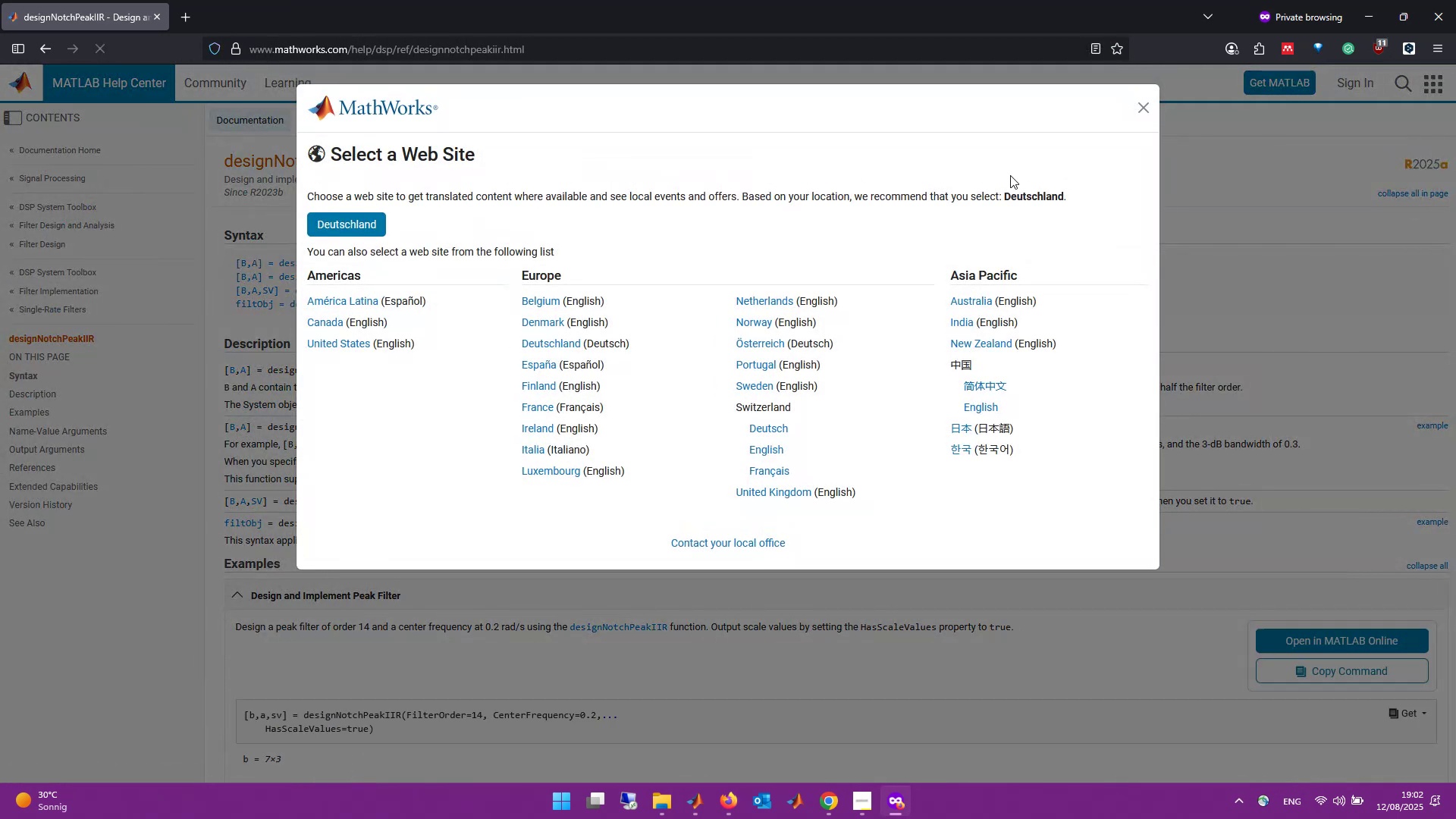 
left_click([1142, 108])
 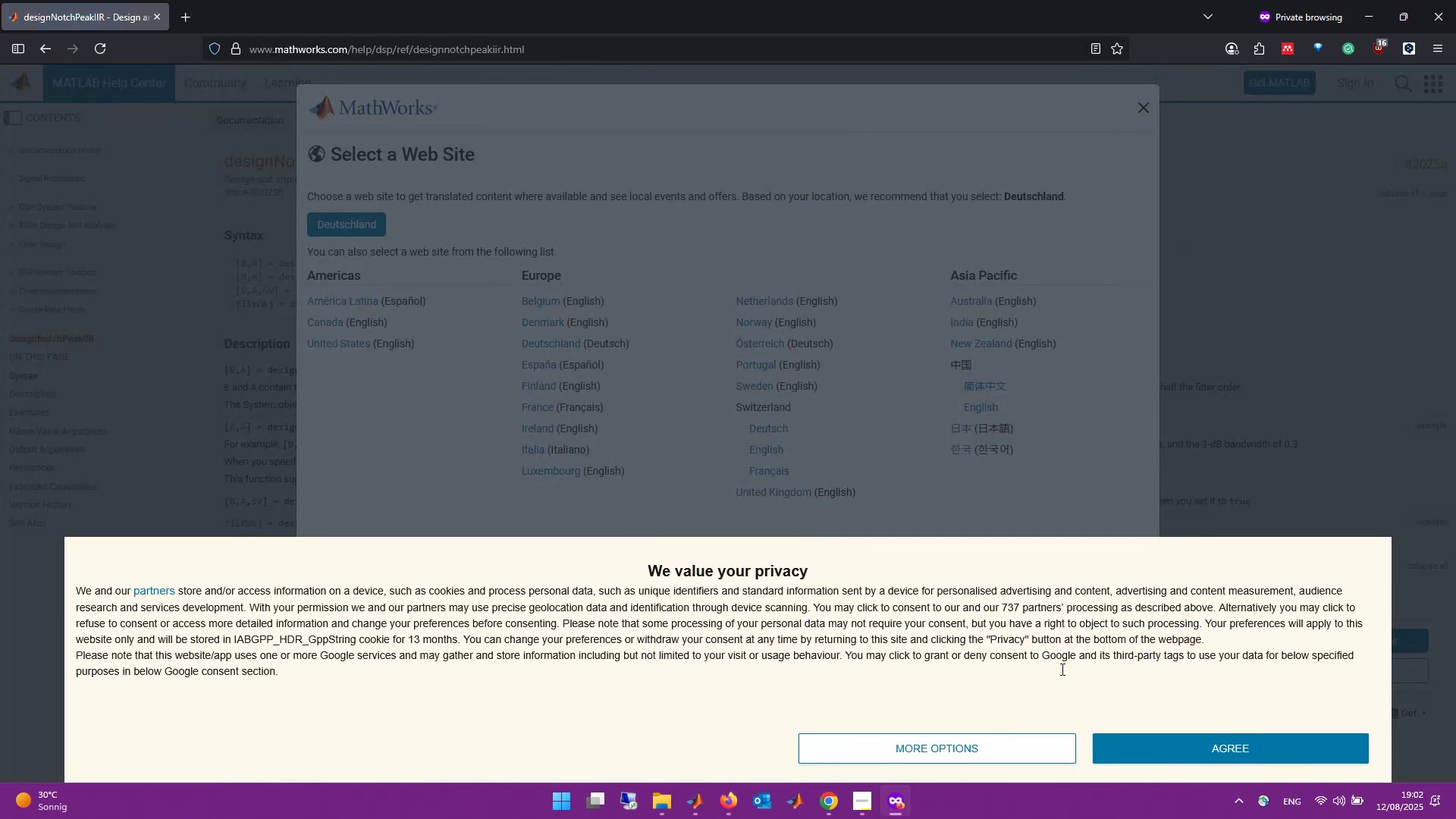 
left_click([1035, 748])
 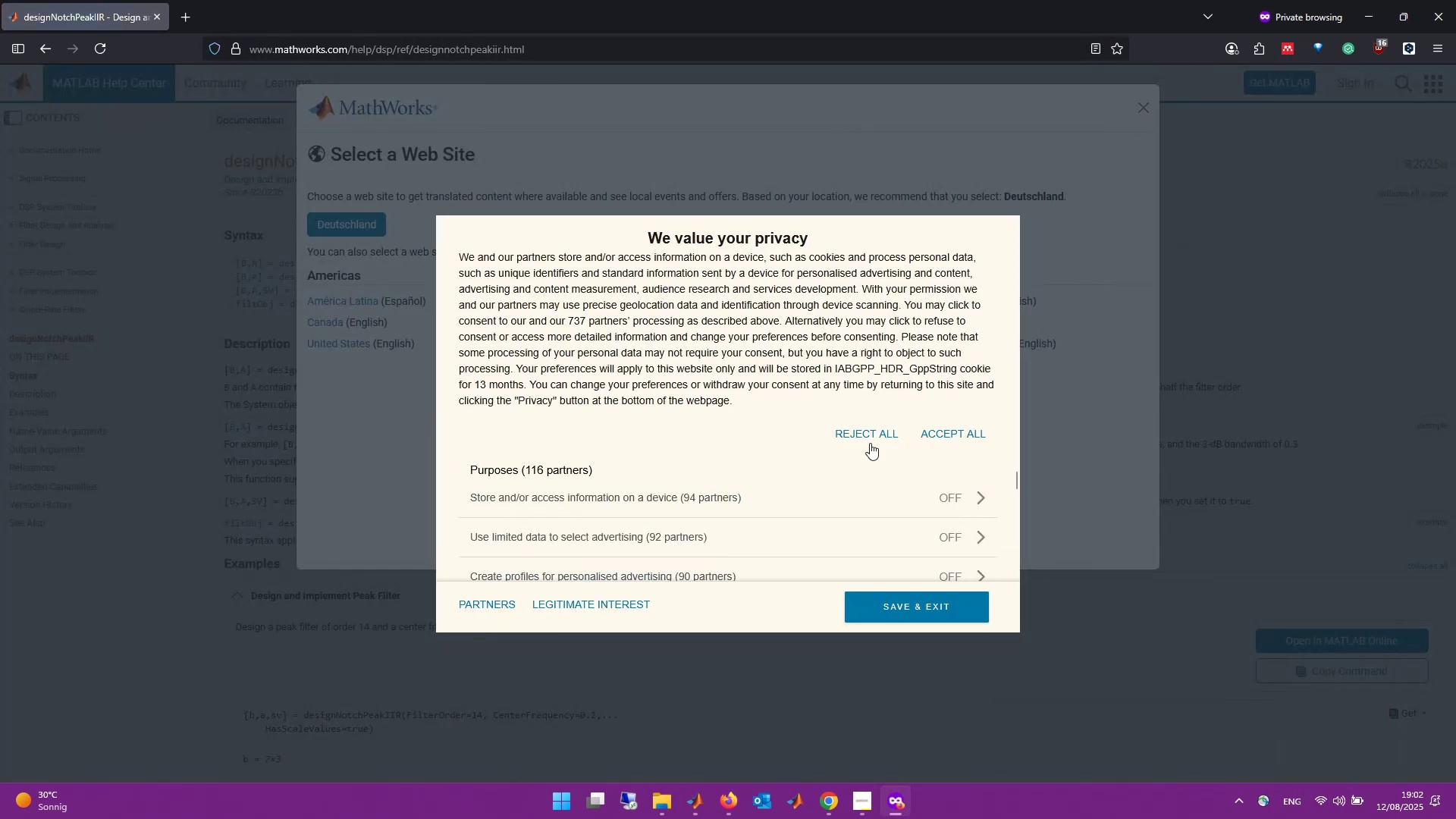 
left_click([874, 438])
 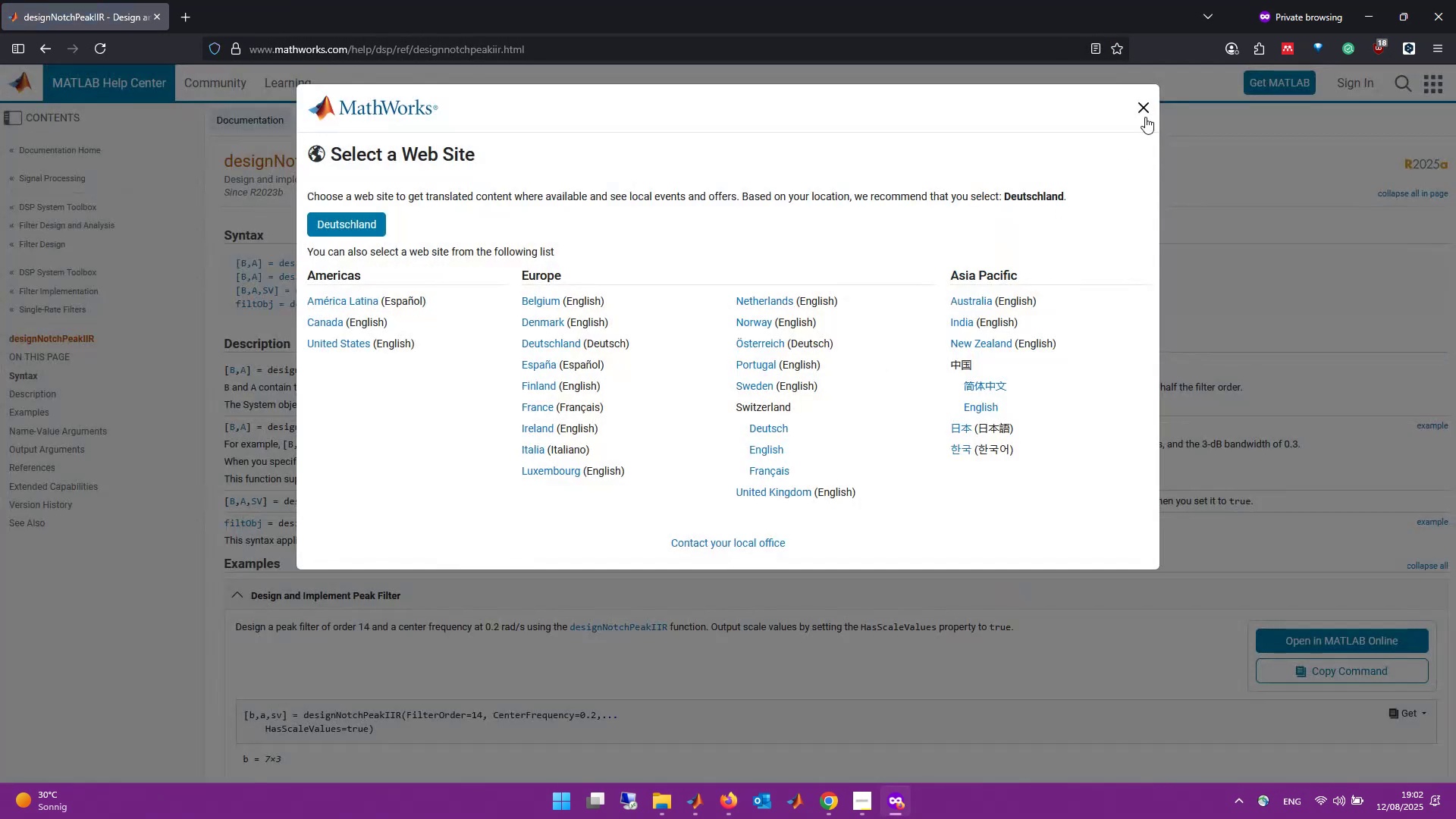 
left_click([1150, 104])
 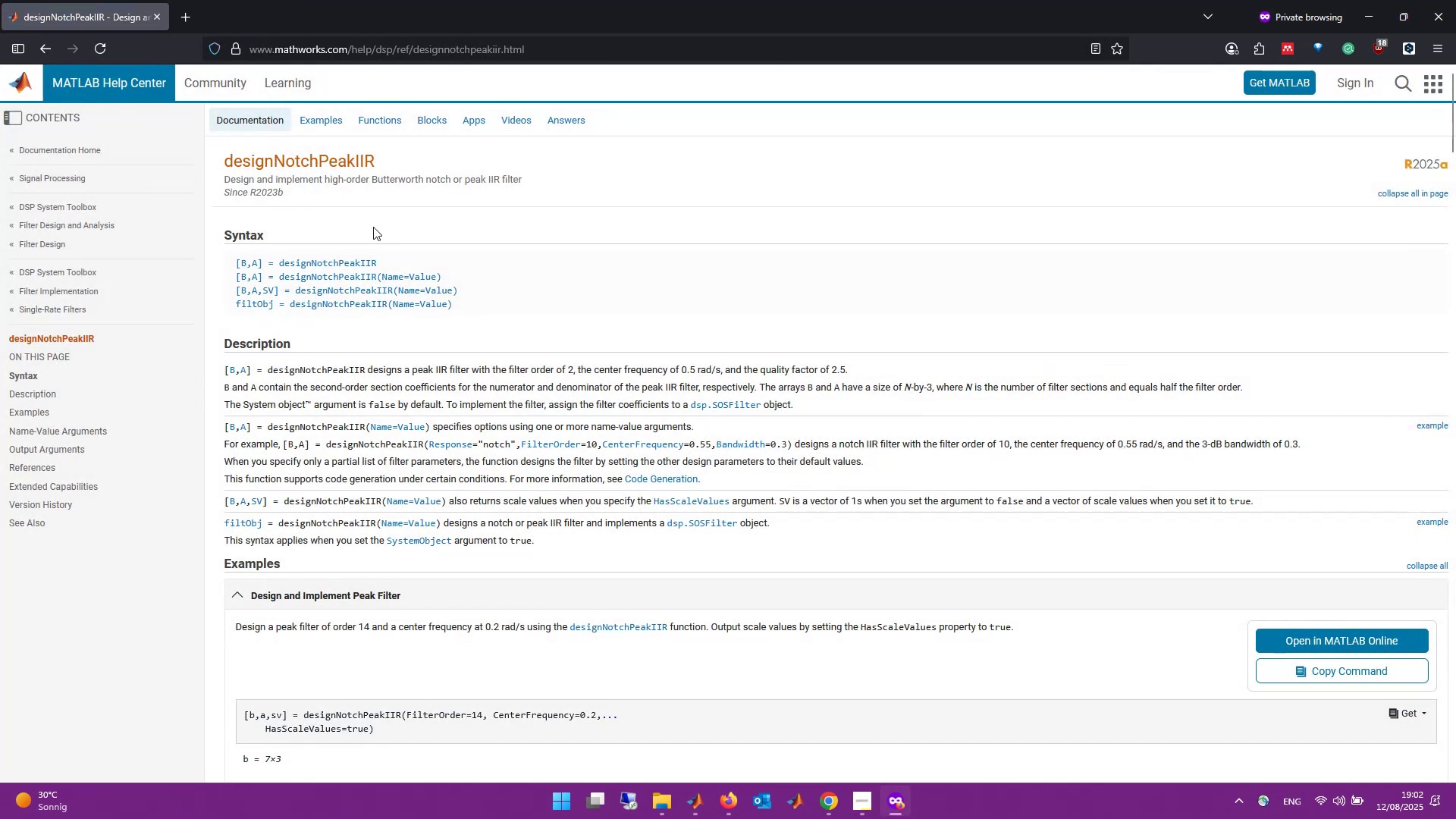 
left_click_drag(start_coordinate=[278, 191], to_coordinate=[300, 195])
 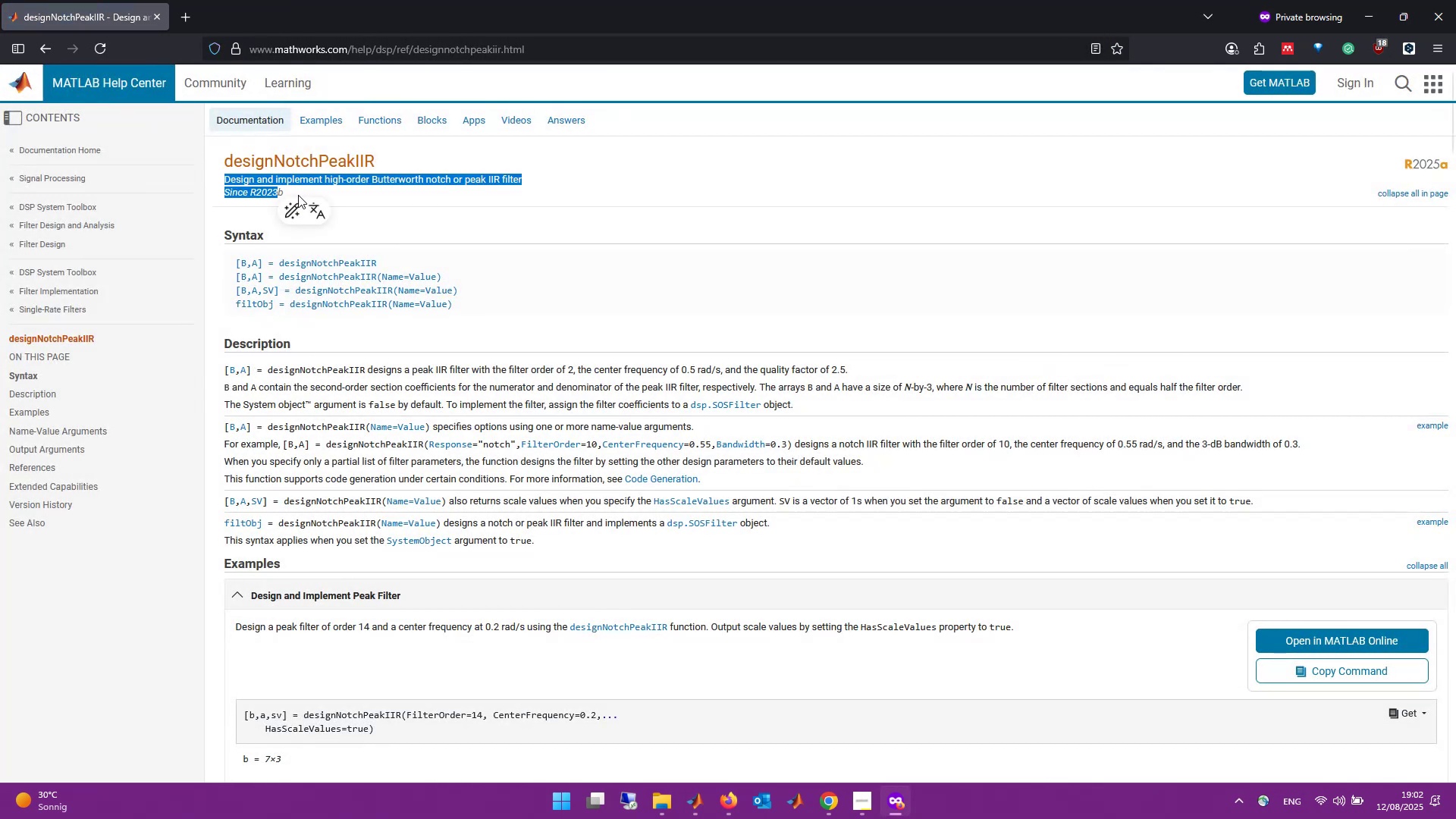 
left_click([298, 195])
 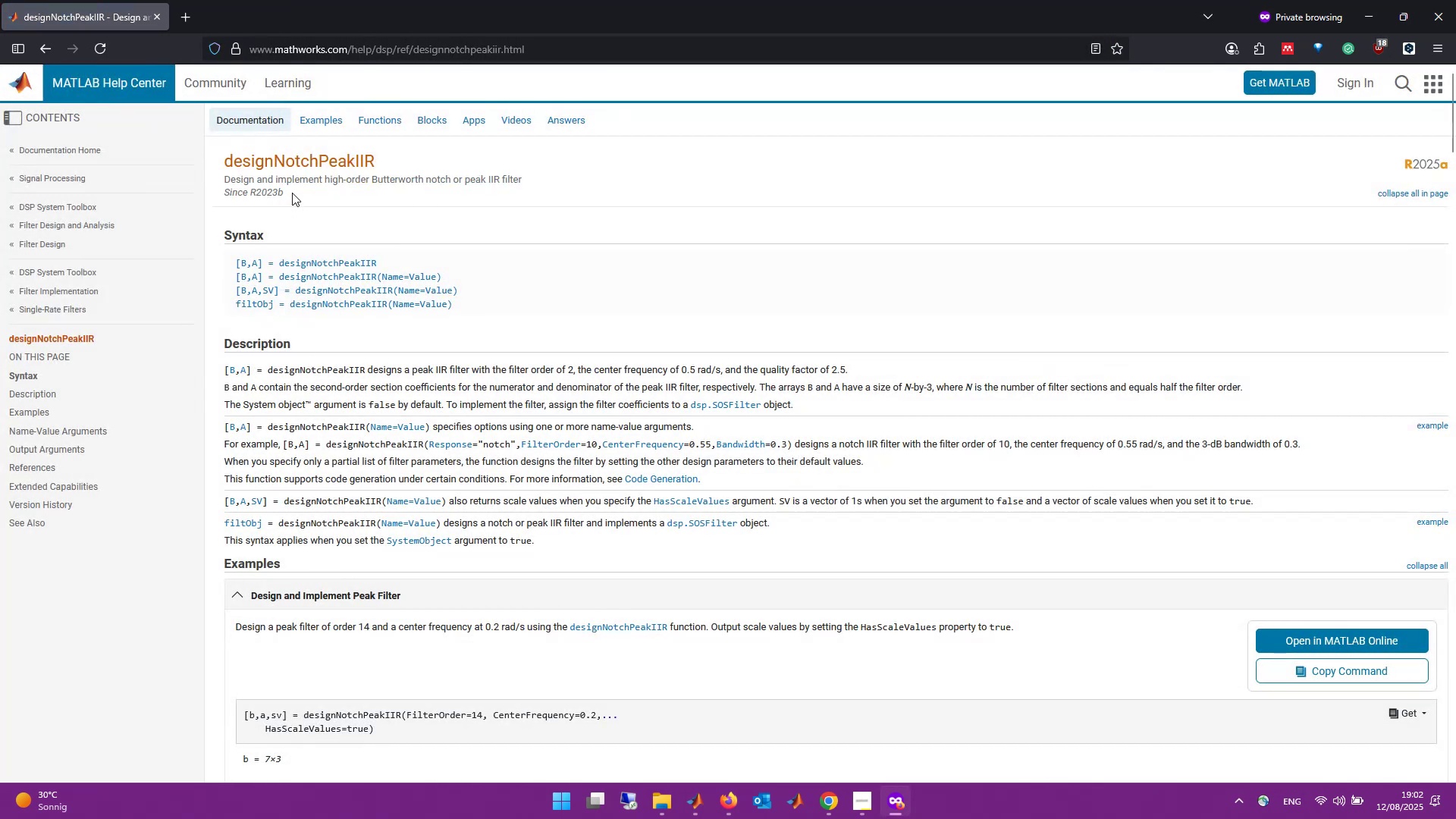 
left_click_drag(start_coordinate=[289, 191], to_coordinate=[265, 191])
 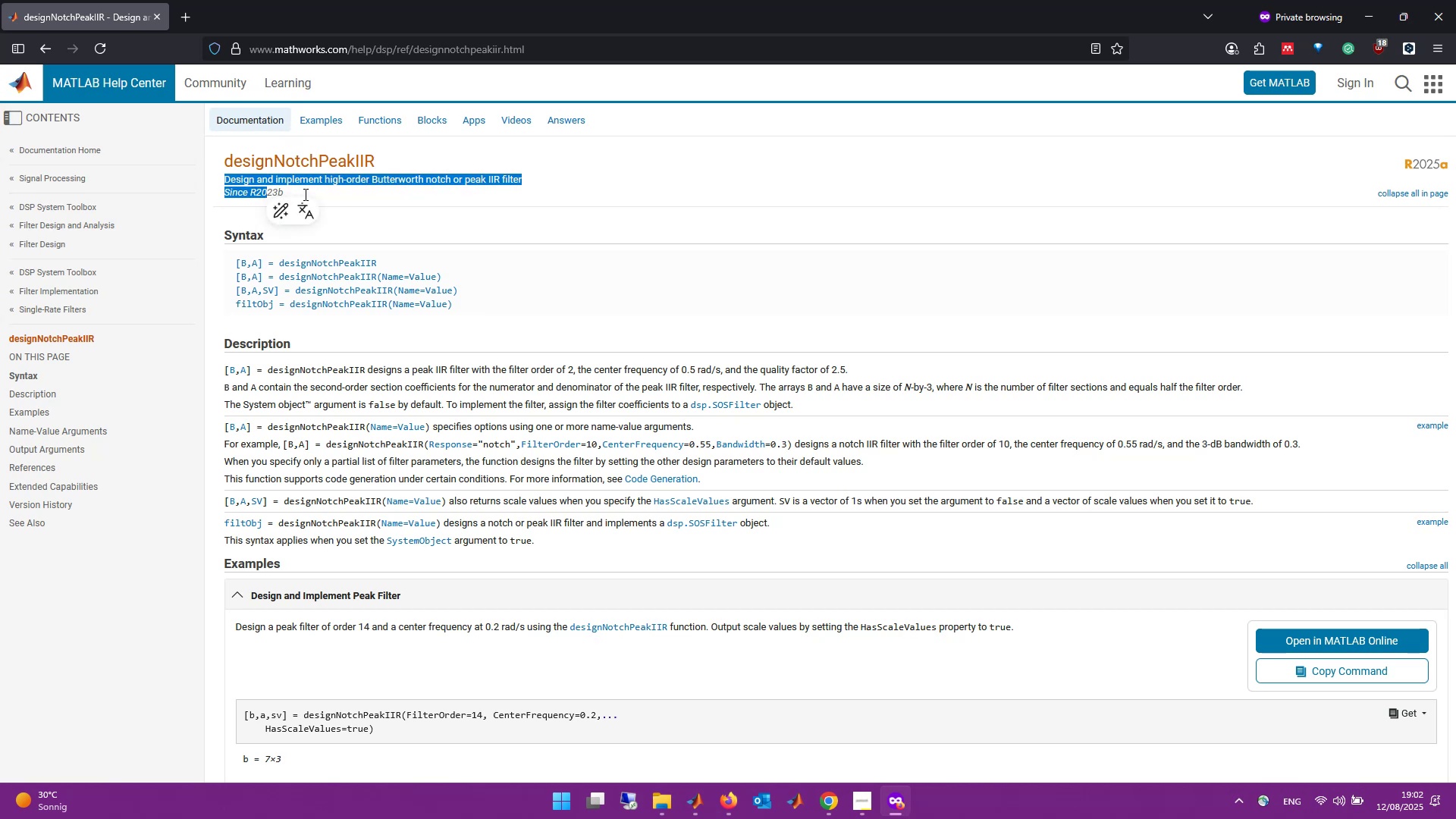 
left_click([320, 195])
 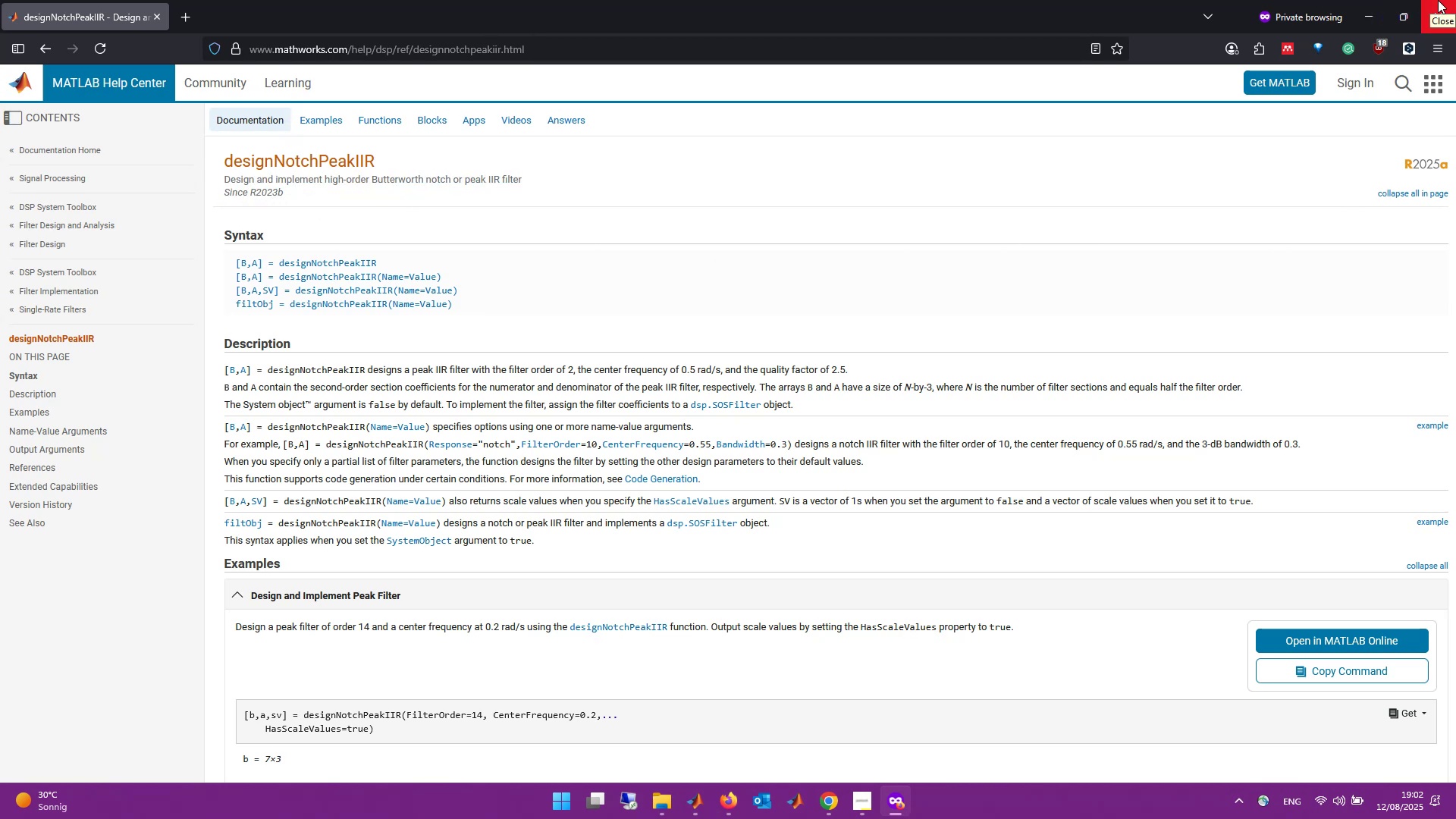 
wait(6.43)
 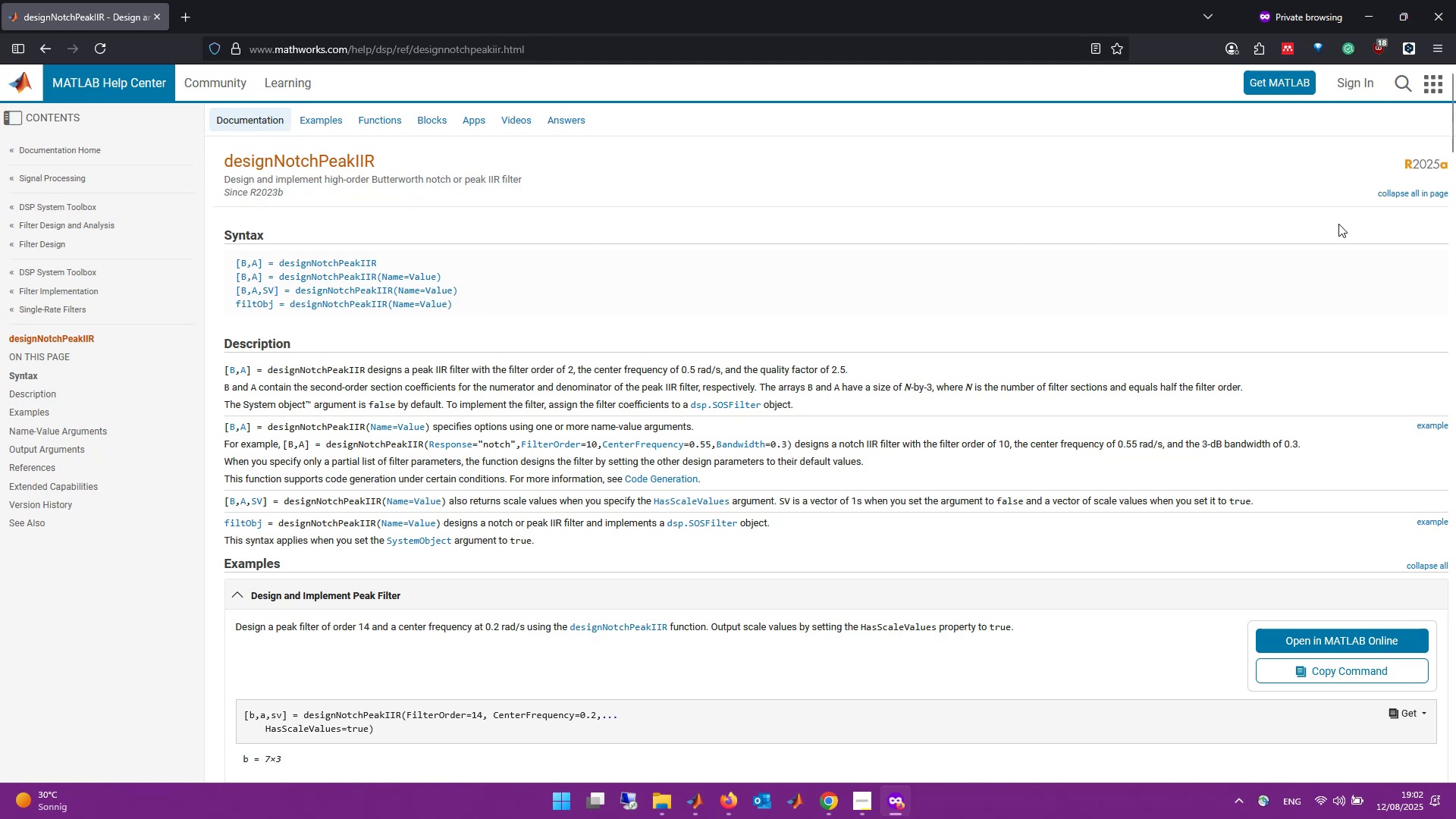 
left_click([1438, 0])
 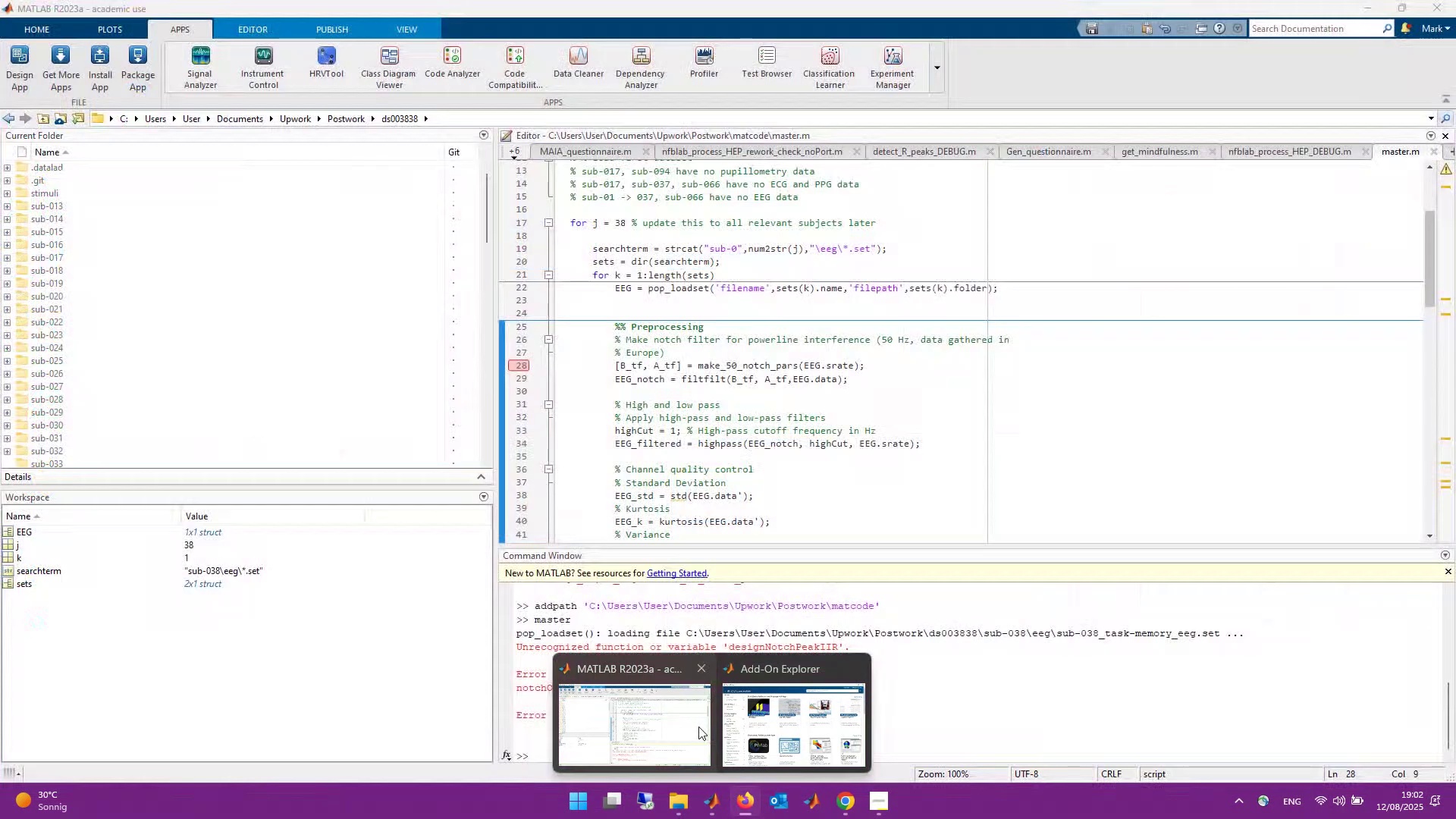 
wait(8.82)
 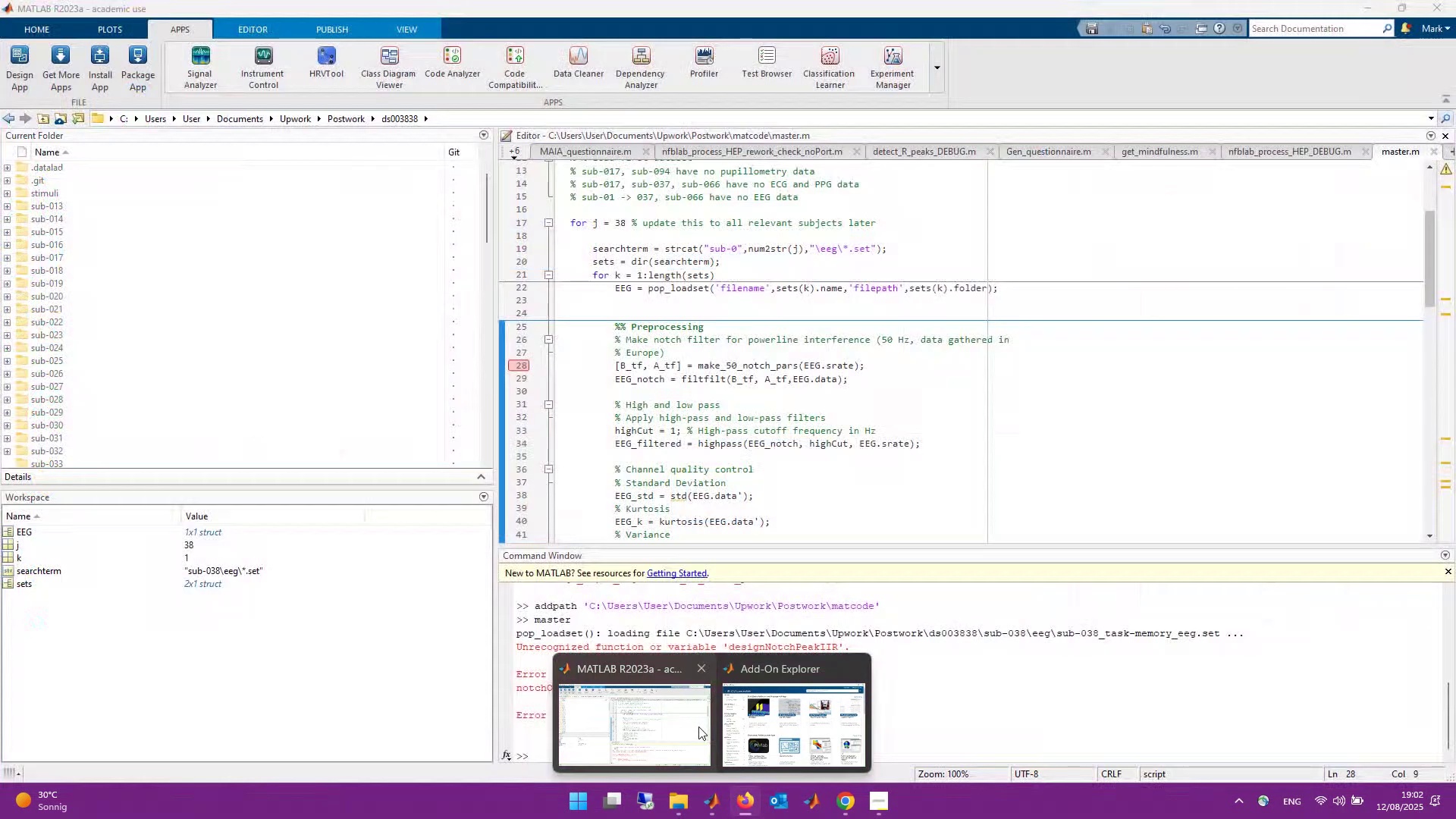 
left_click([698, 726])
 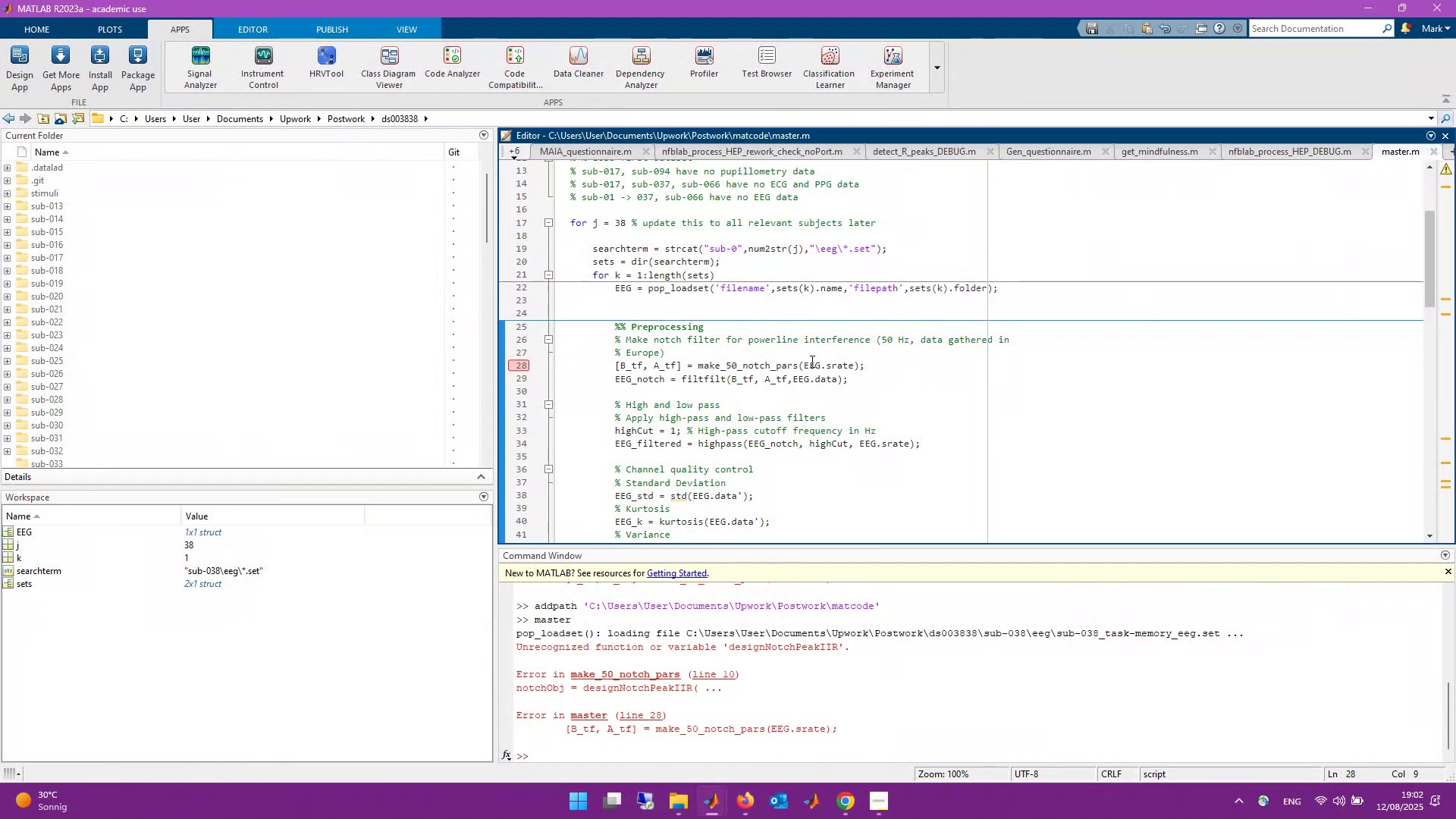 
left_click([896, 375])
 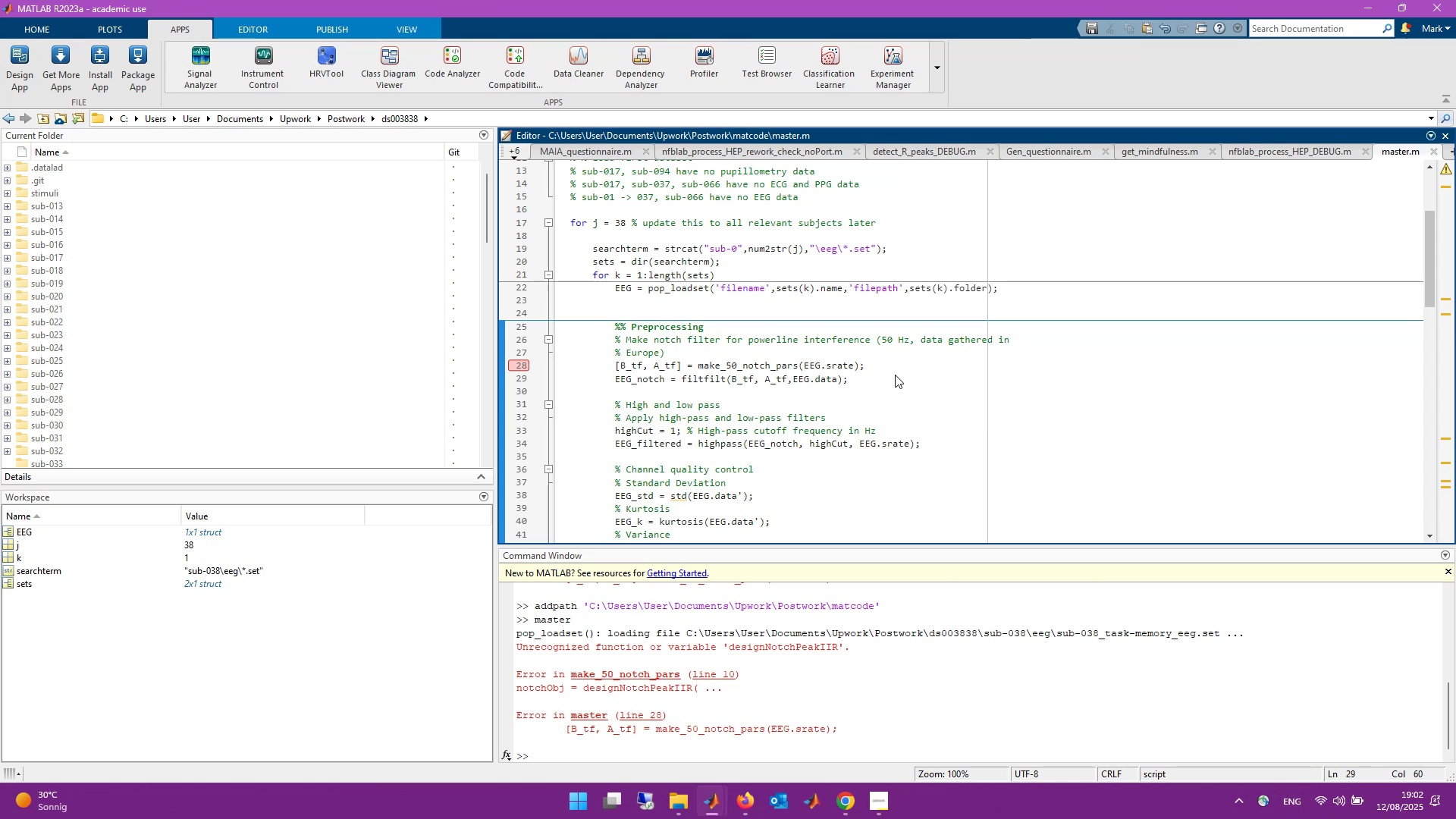 
left_click([890, 368])
 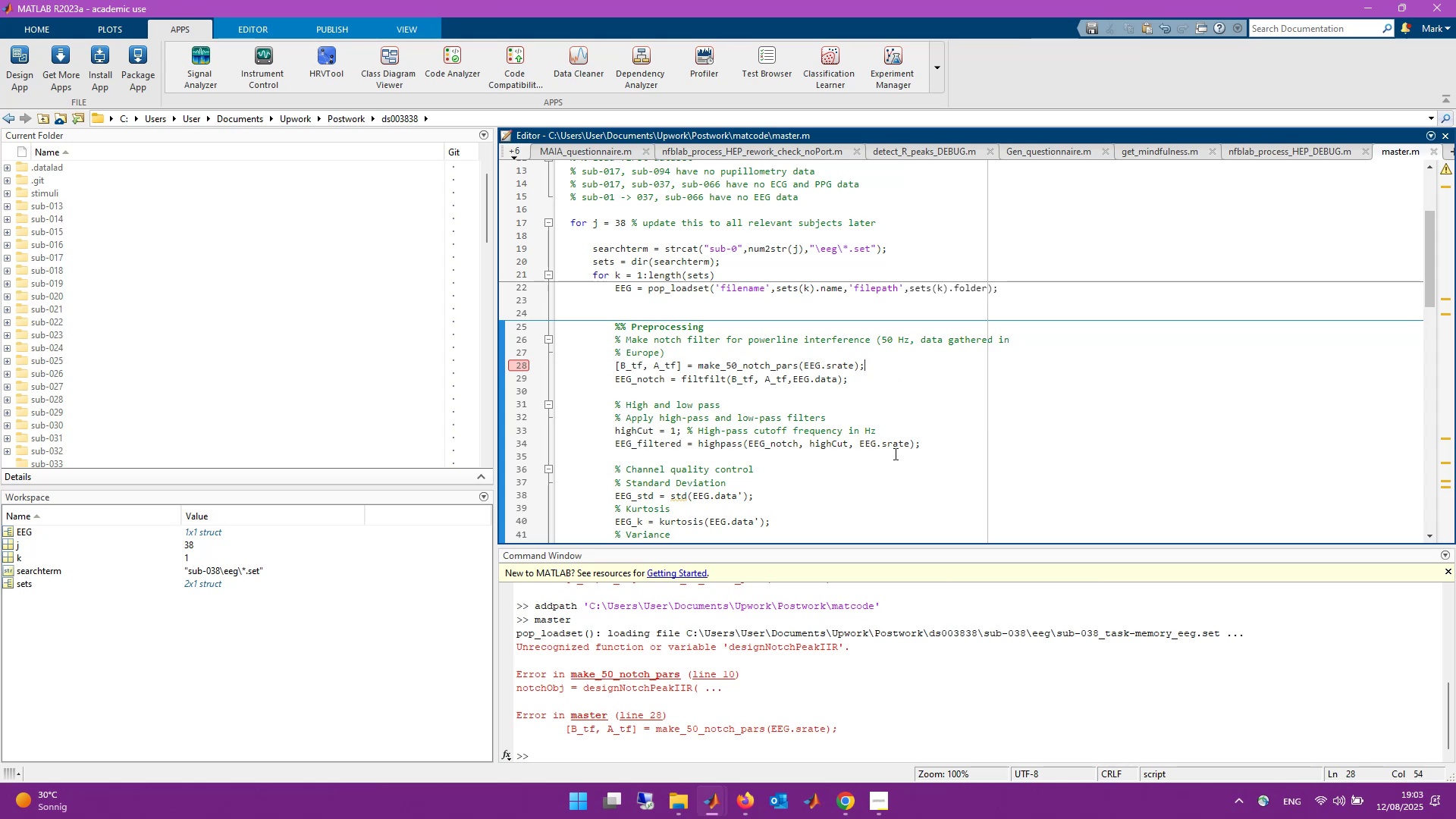 
mouse_move([760, 791])
 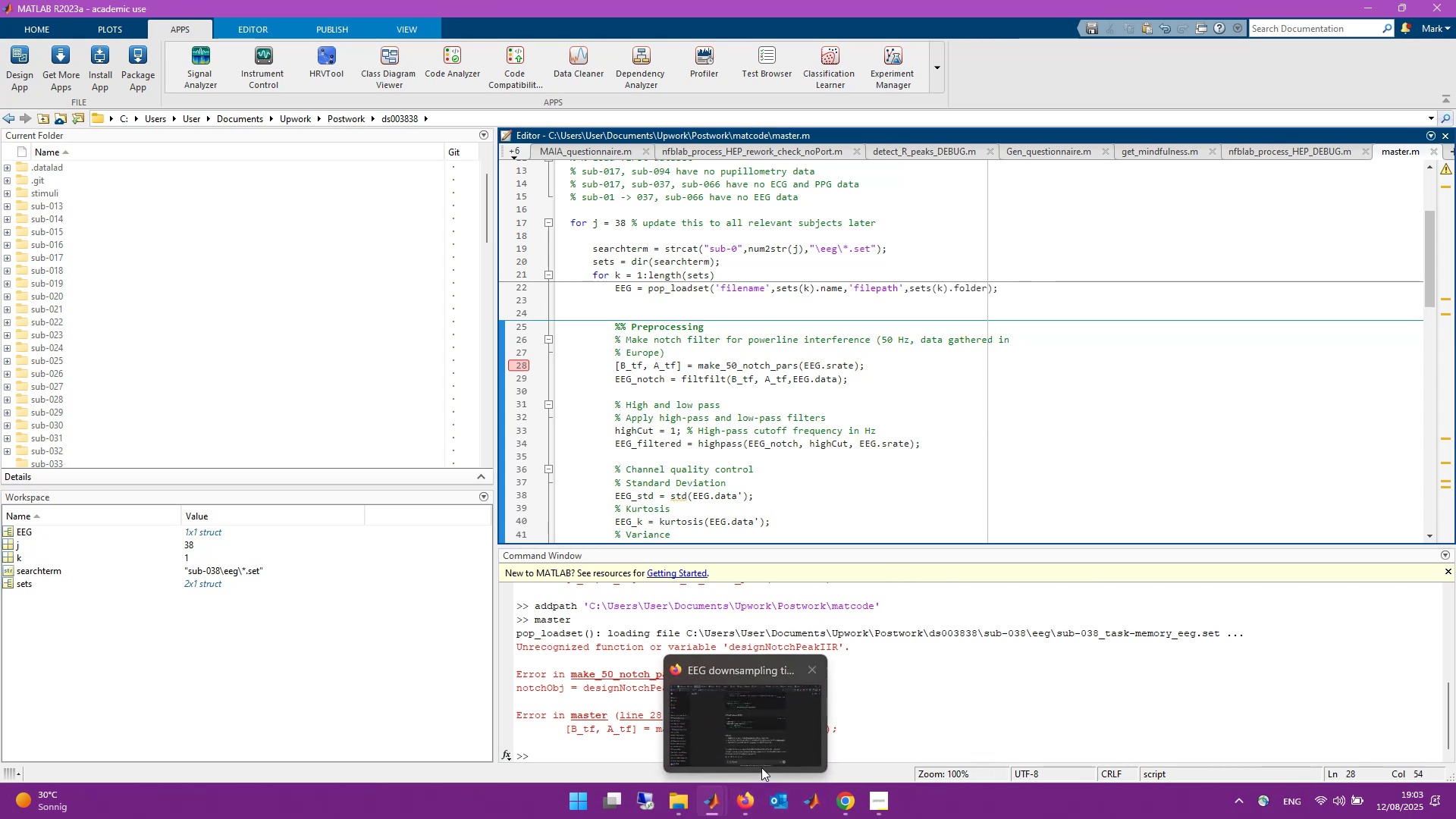 
left_click([761, 767])
 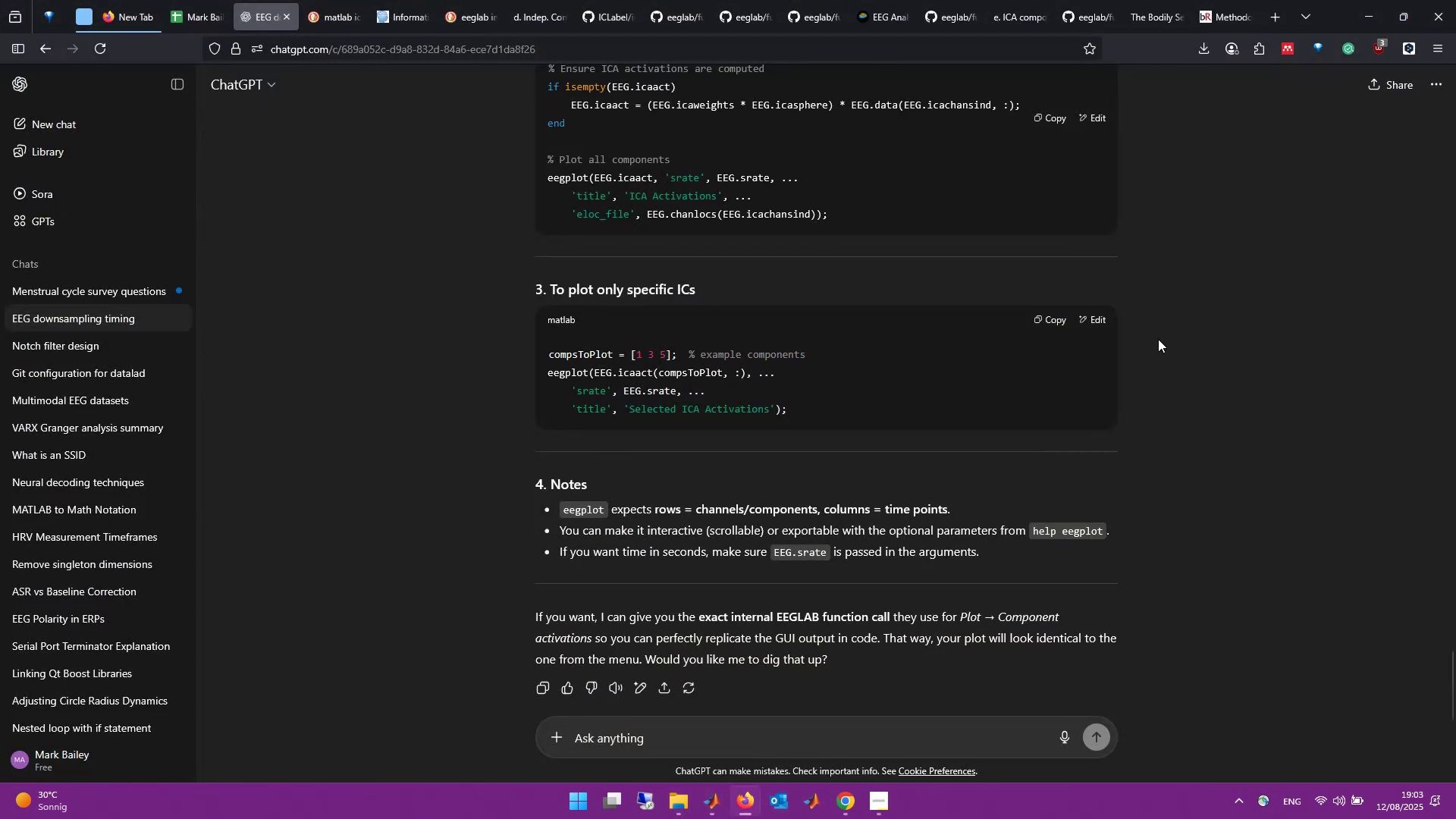 
key(Control+Shift+P)
 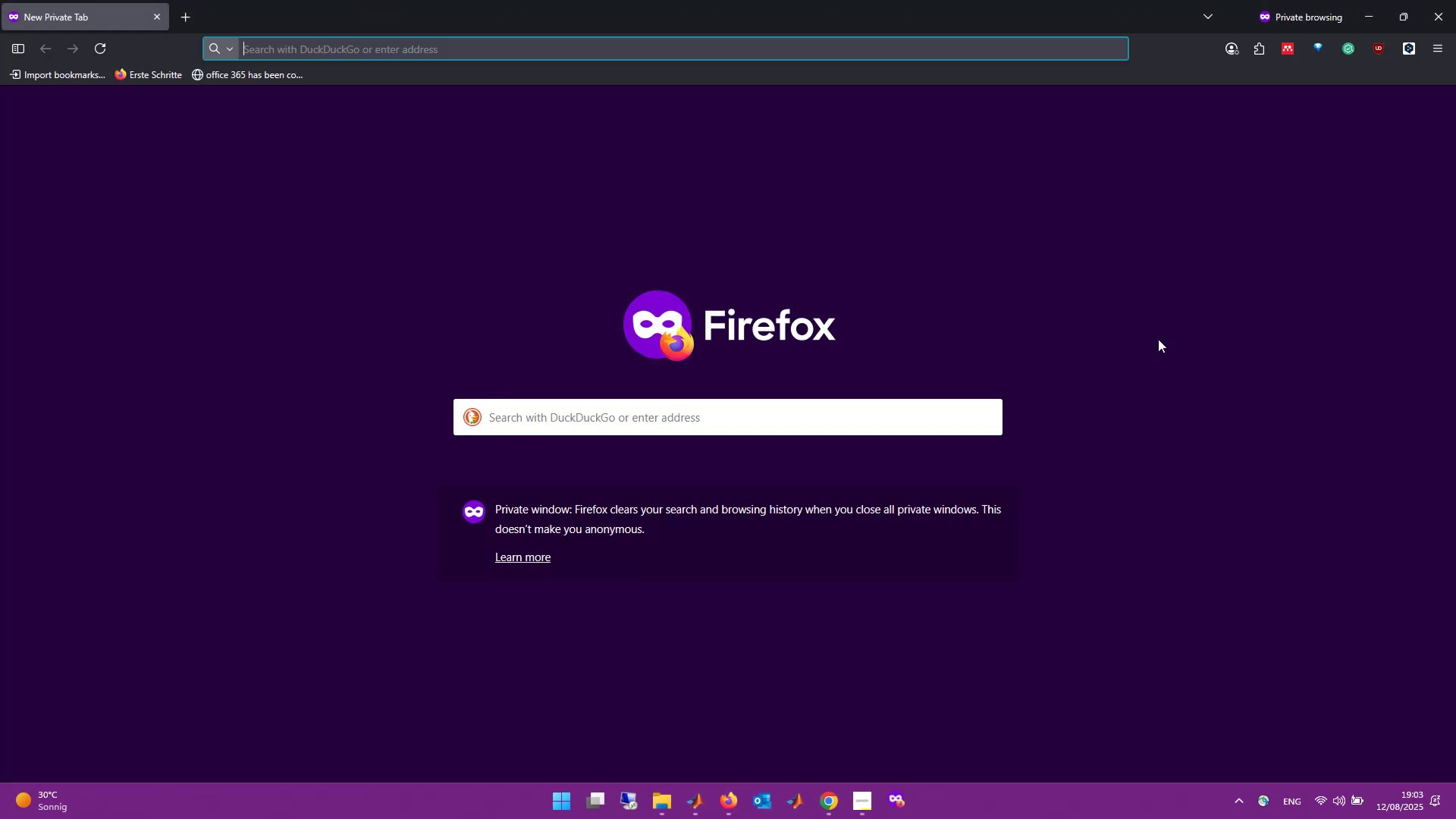 
type(eeglab nothc)
key(Backspace)
key(Backspace)
type(ch filter)
 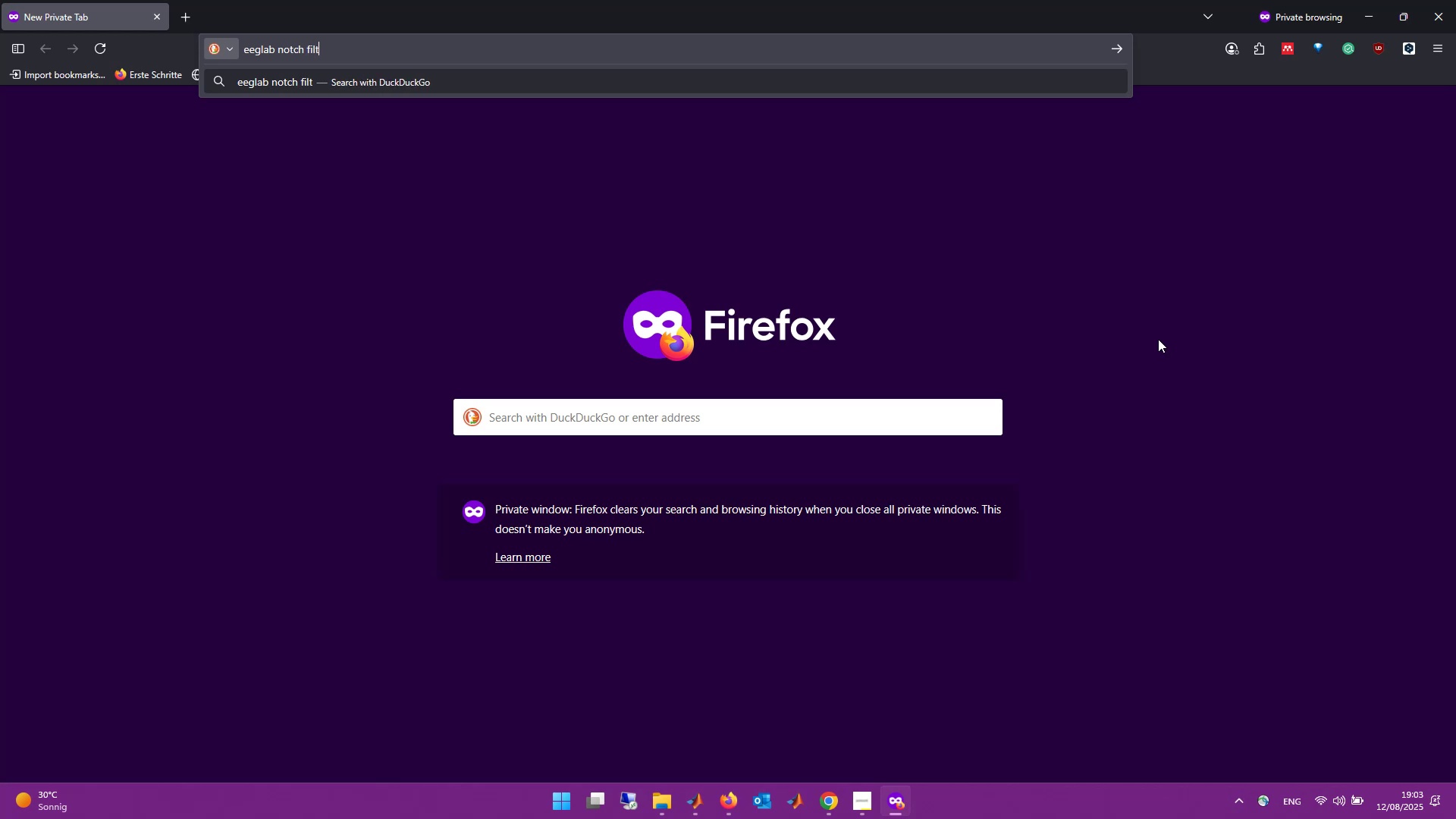 
key(Enter)
 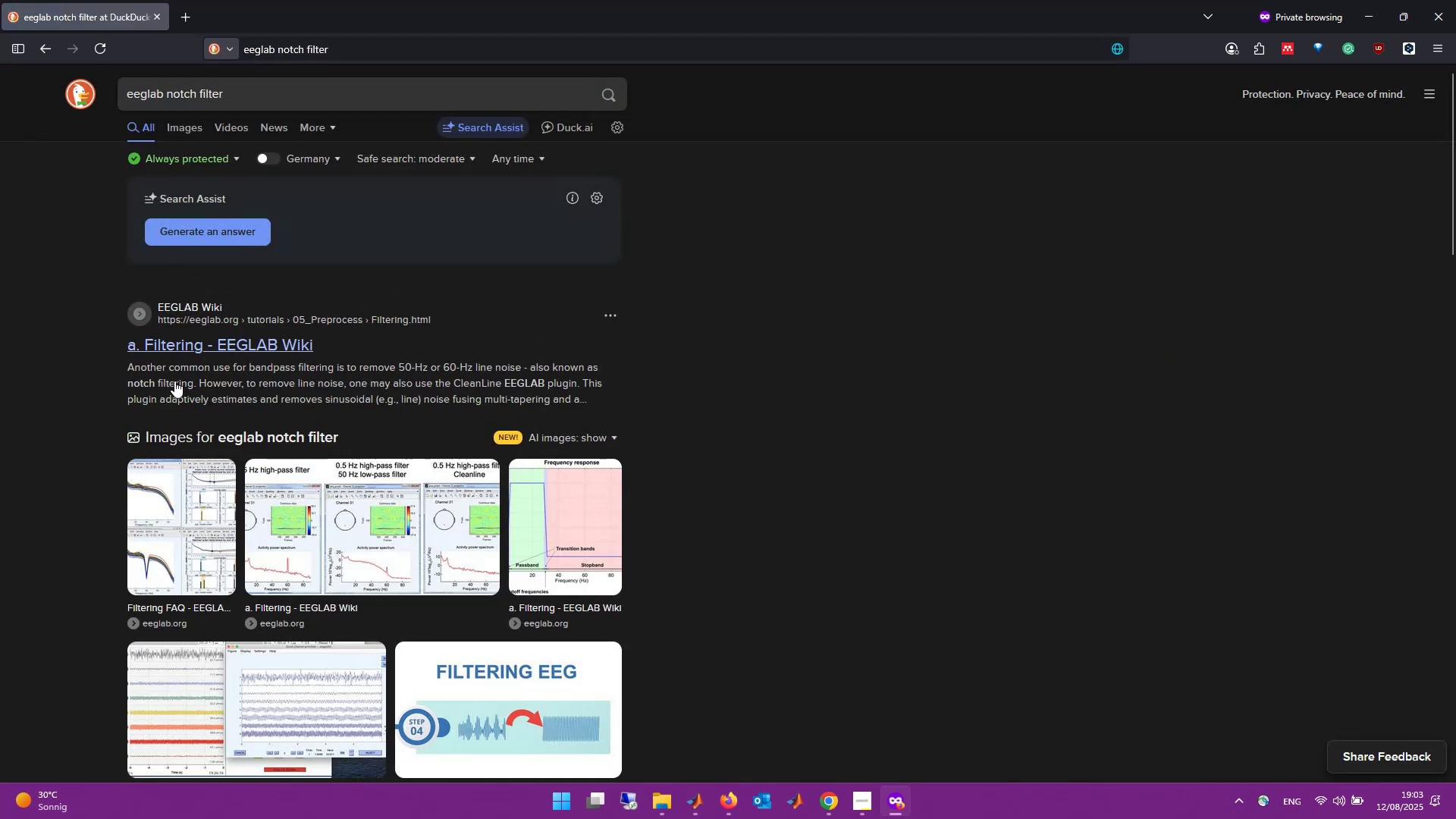 
middle_click([221, 344])
 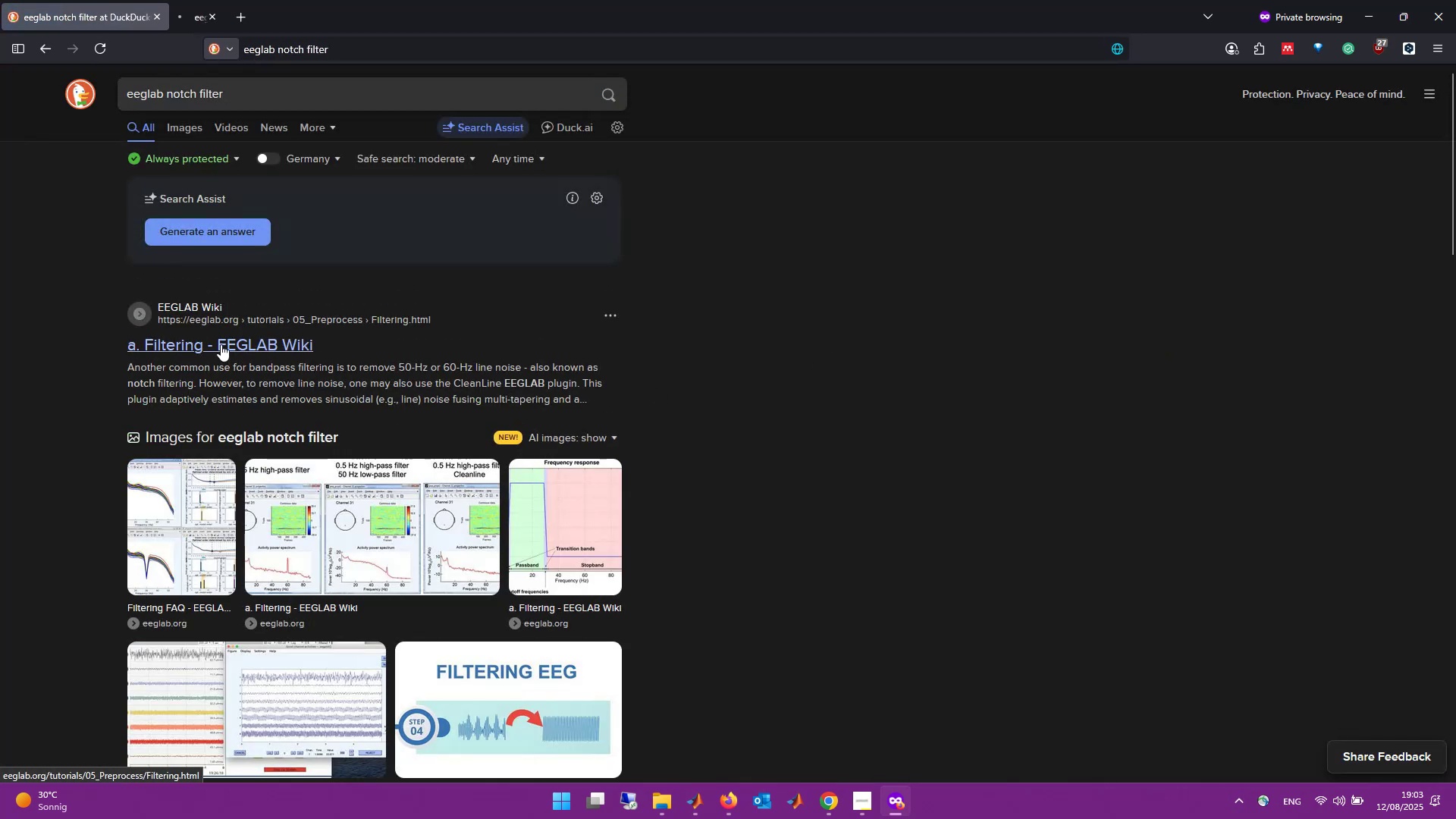 
scroll: coordinate [642, 309], scroll_direction: down, amount: 4.0
 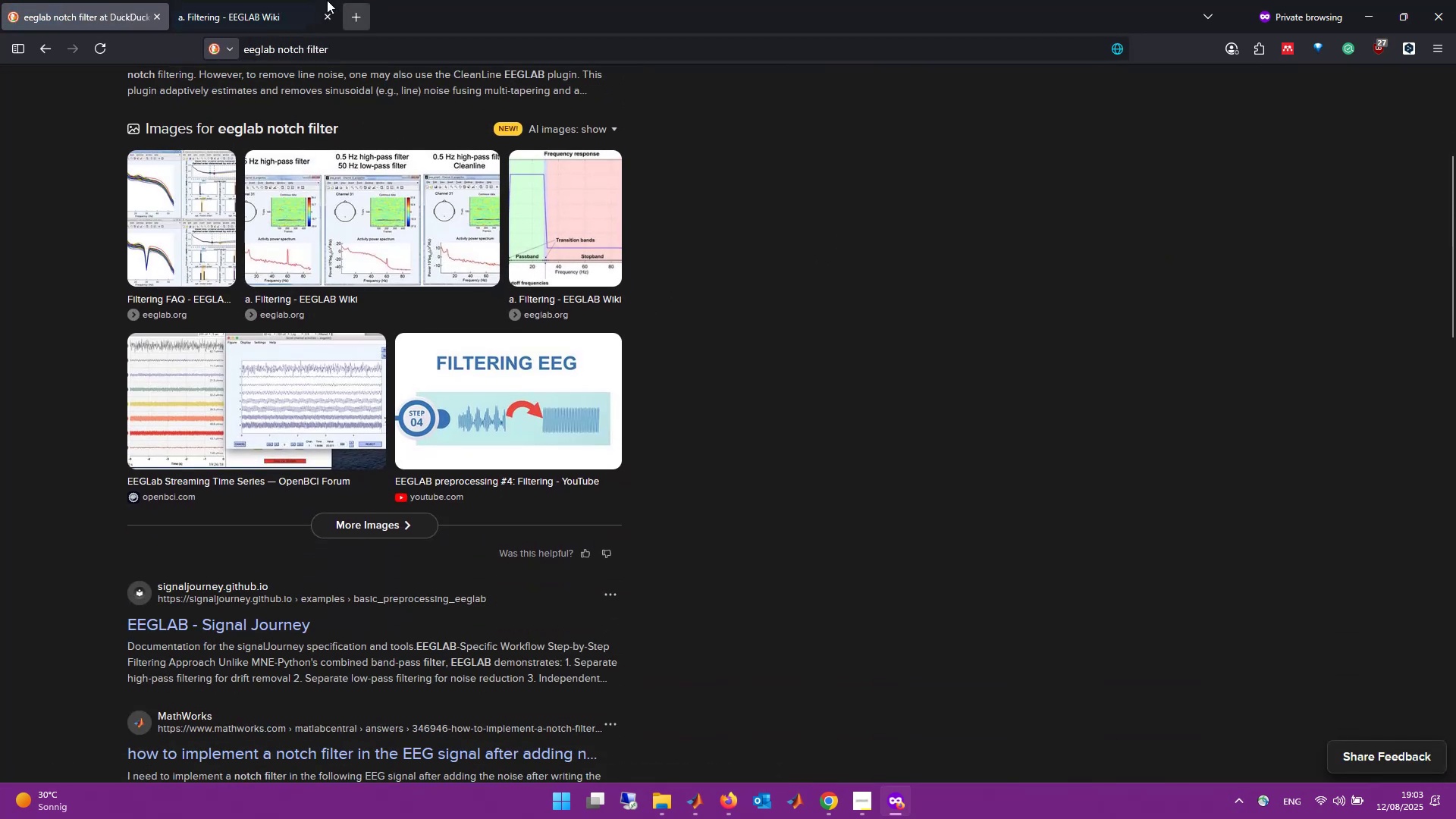 
left_click([273, 0])
 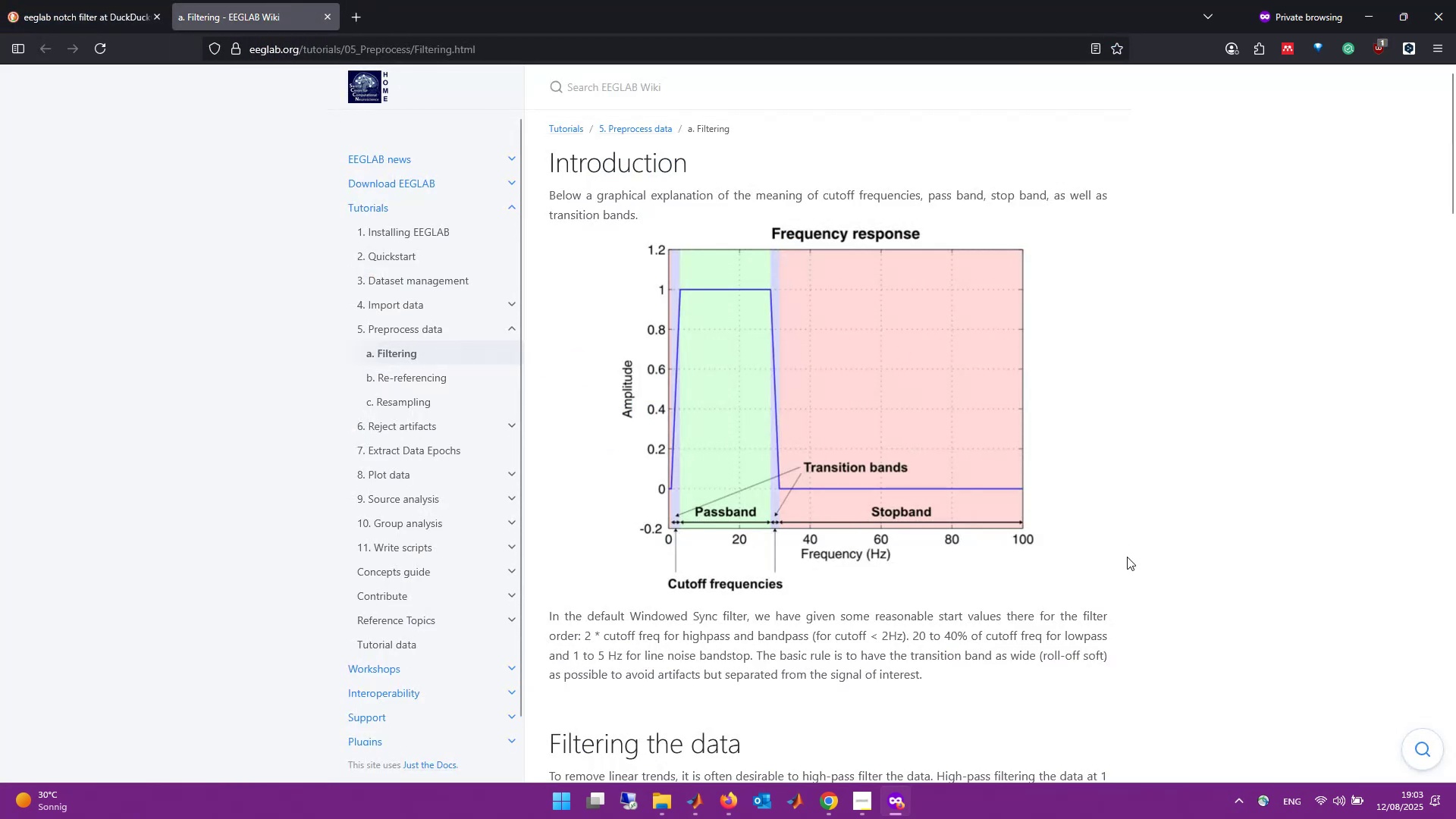 
scroll: coordinate [1125, 557], scroll_direction: down, amount: 10.0
 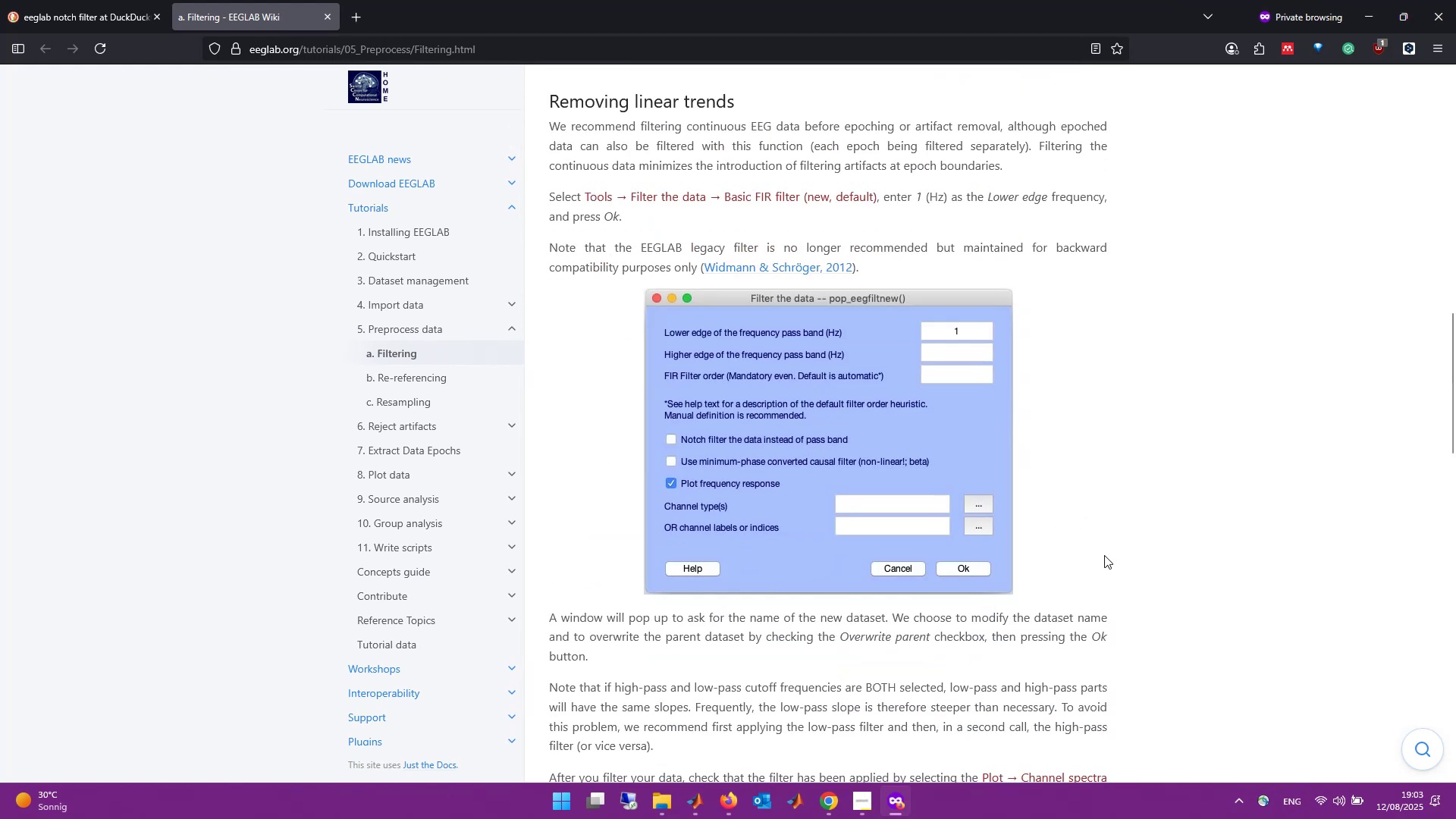 
wait(8.11)
 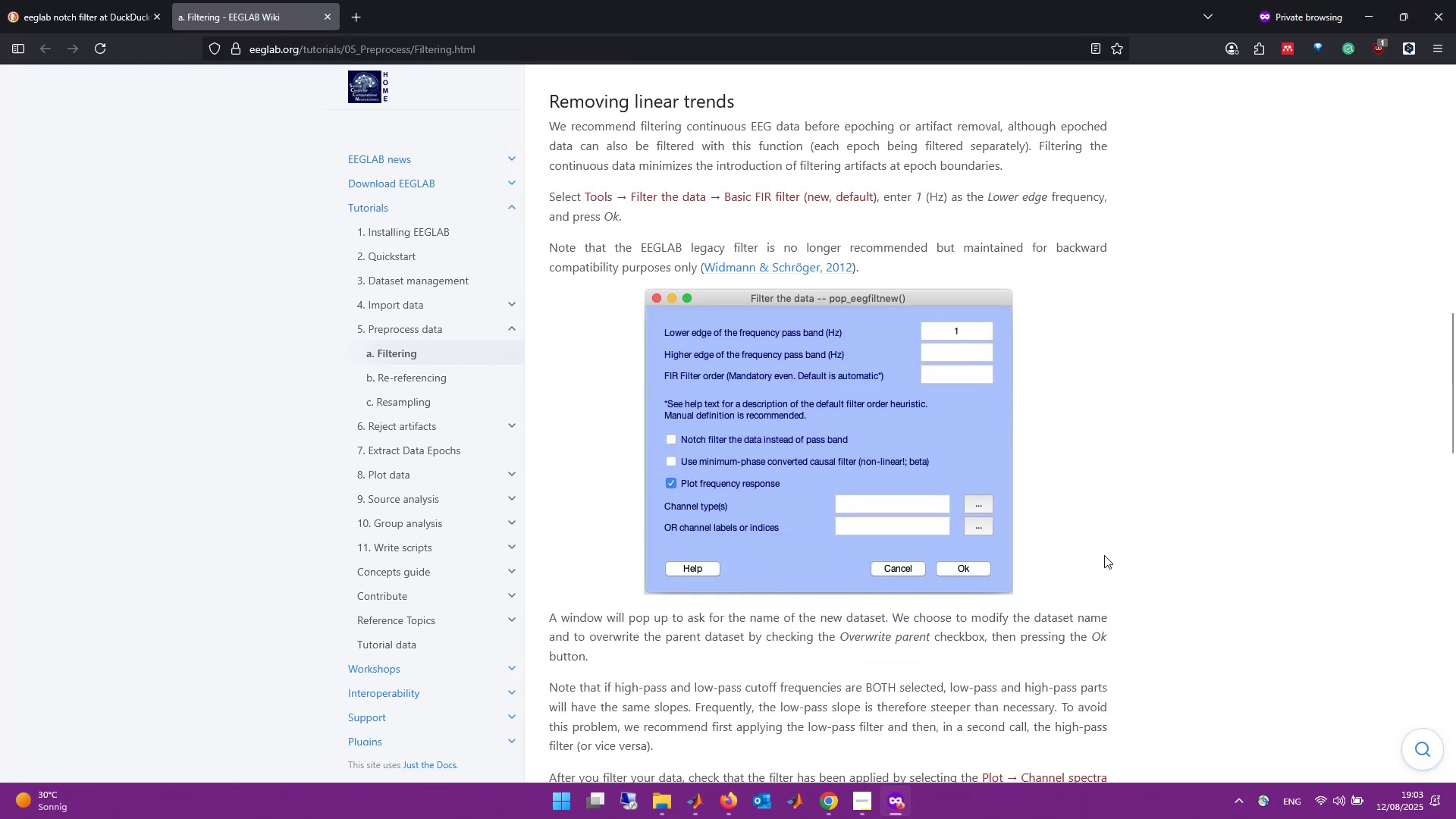 
scroll: coordinate [1104, 555], scroll_direction: down, amount: 5.0
 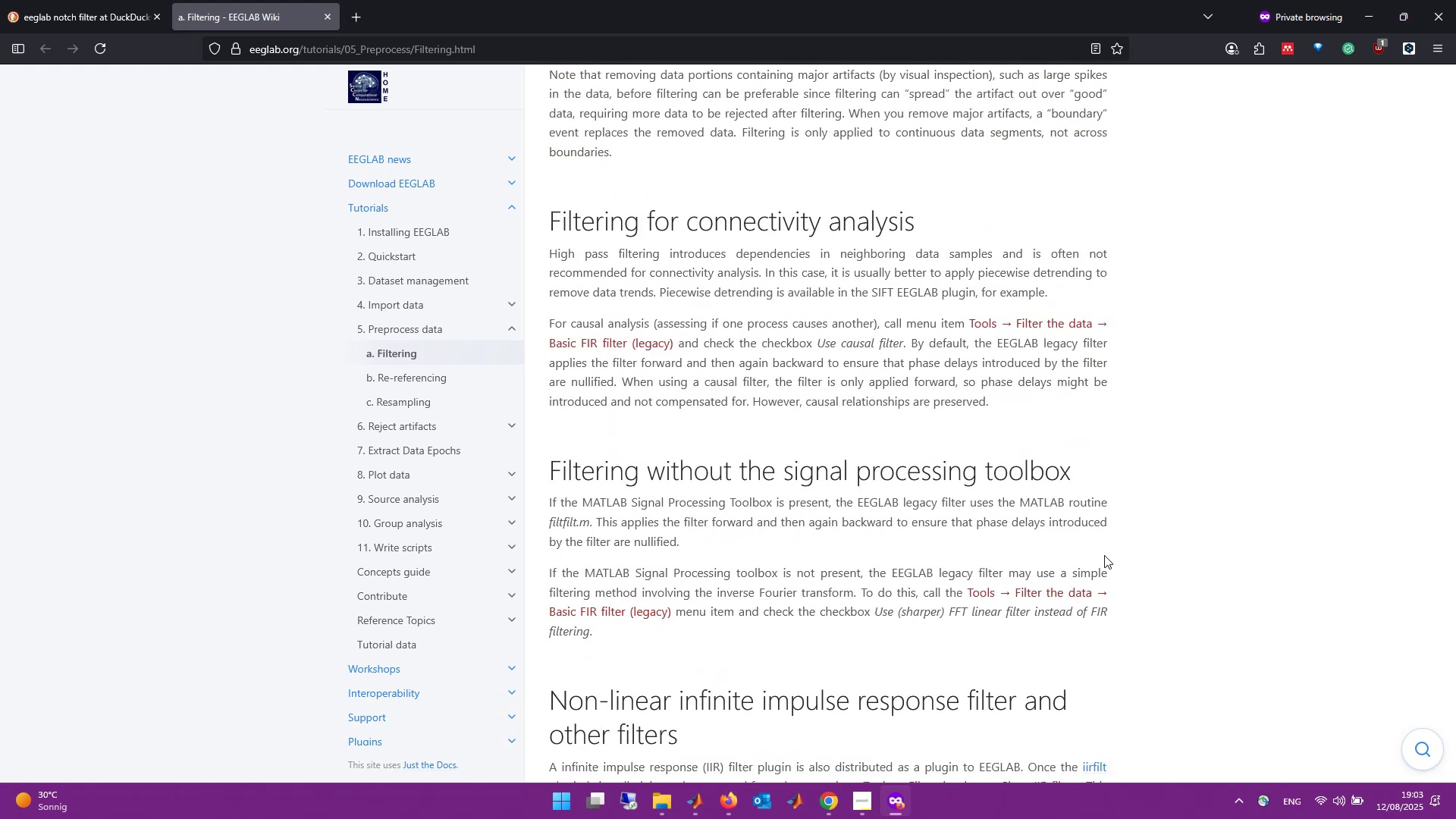 
wait(5.04)
 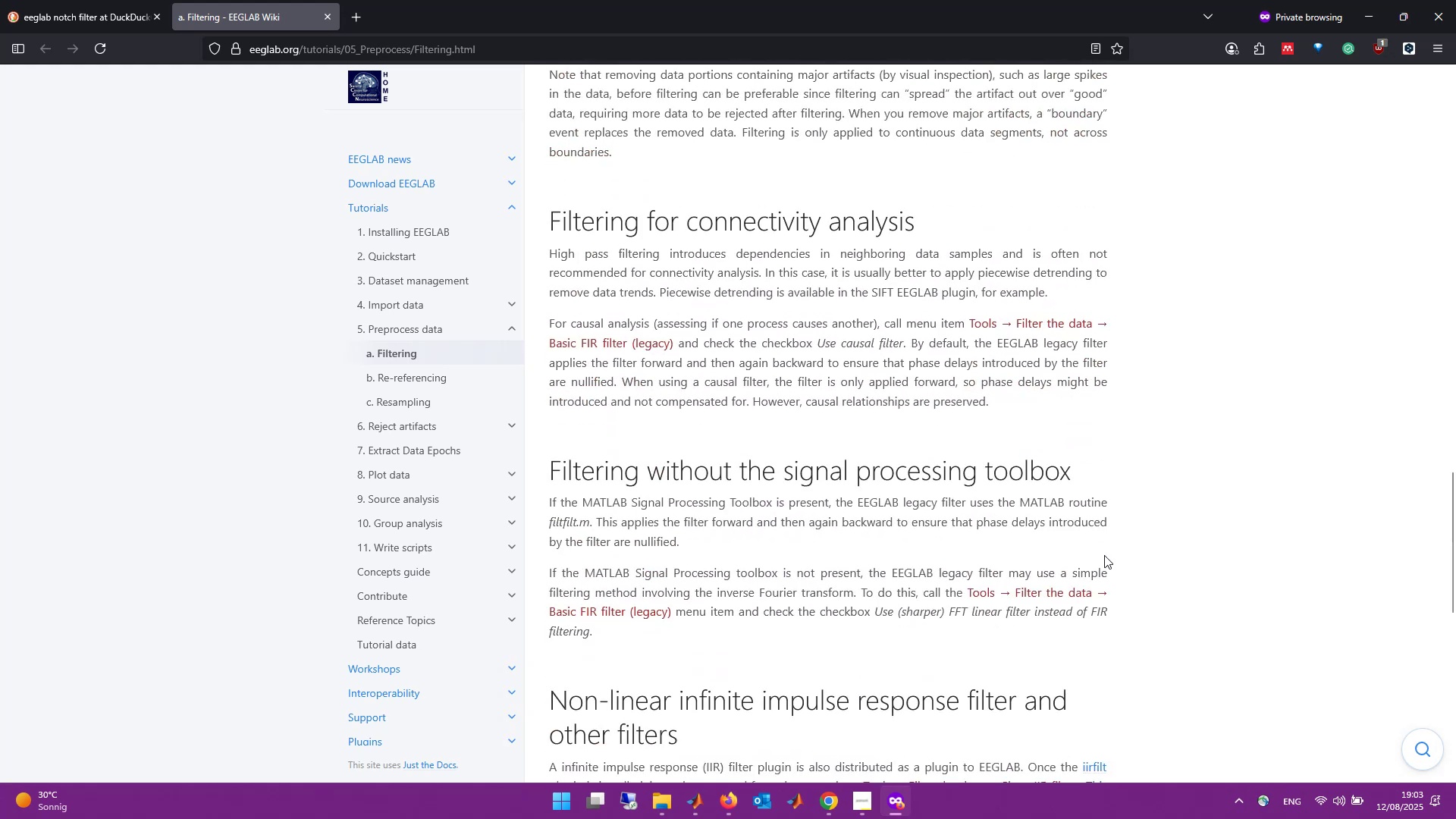 
scroll: coordinate [1104, 555], scroll_direction: down, amount: 8.0
 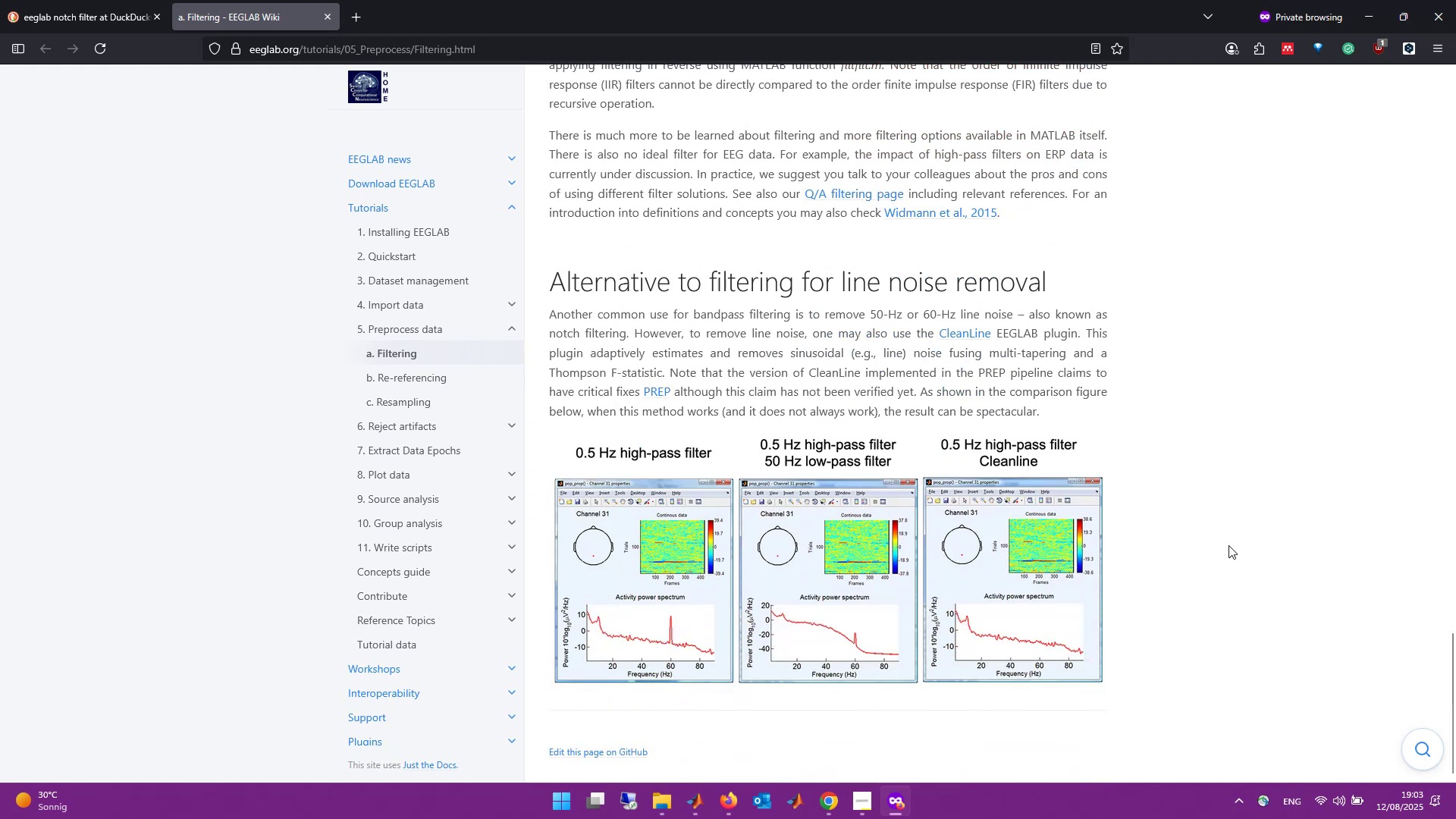 
left_click([1241, 544])
 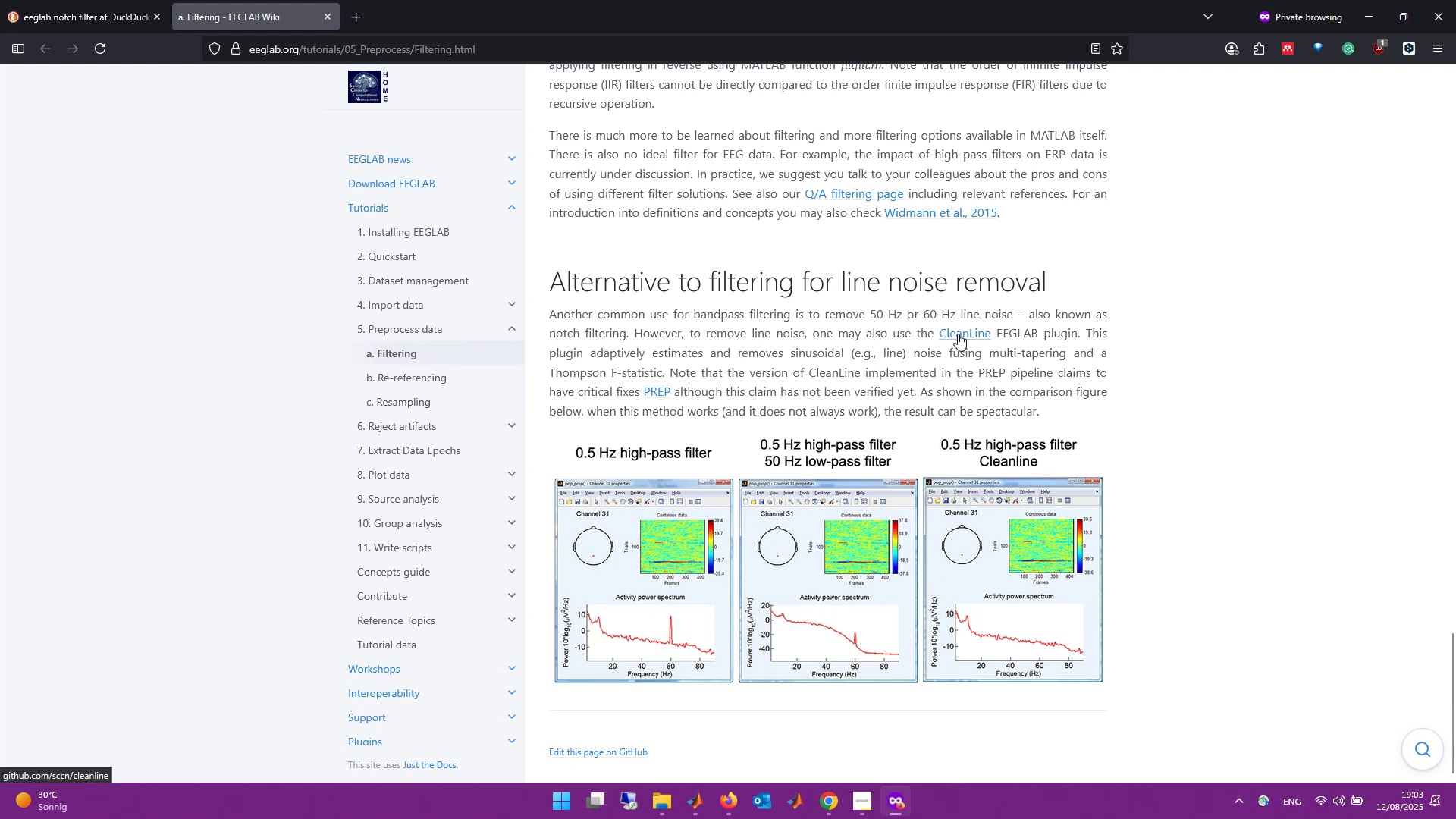 
wait(19.3)
 